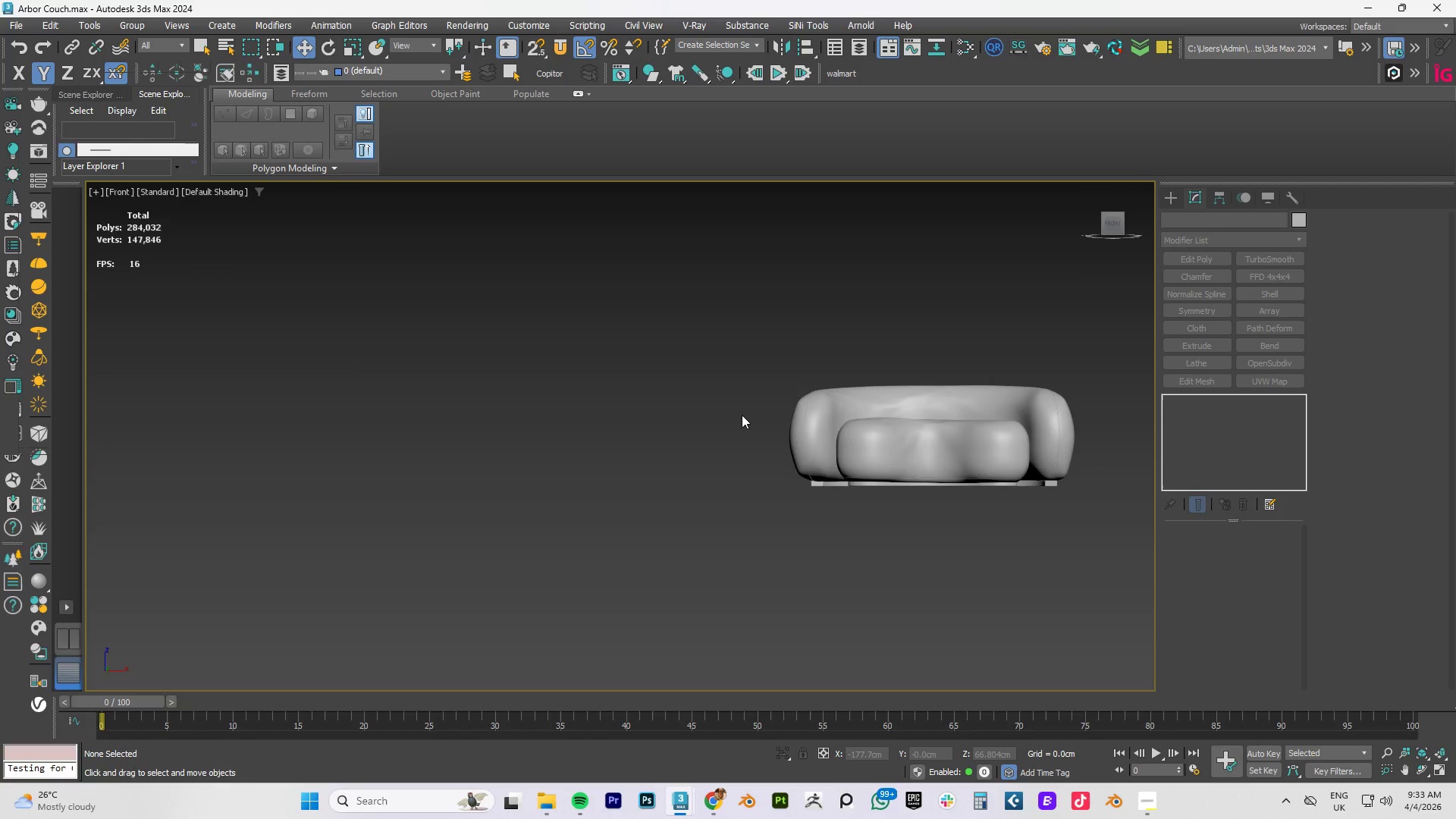 
scroll: coordinate [742, 415], scroll_direction: down, amount: 3.0
 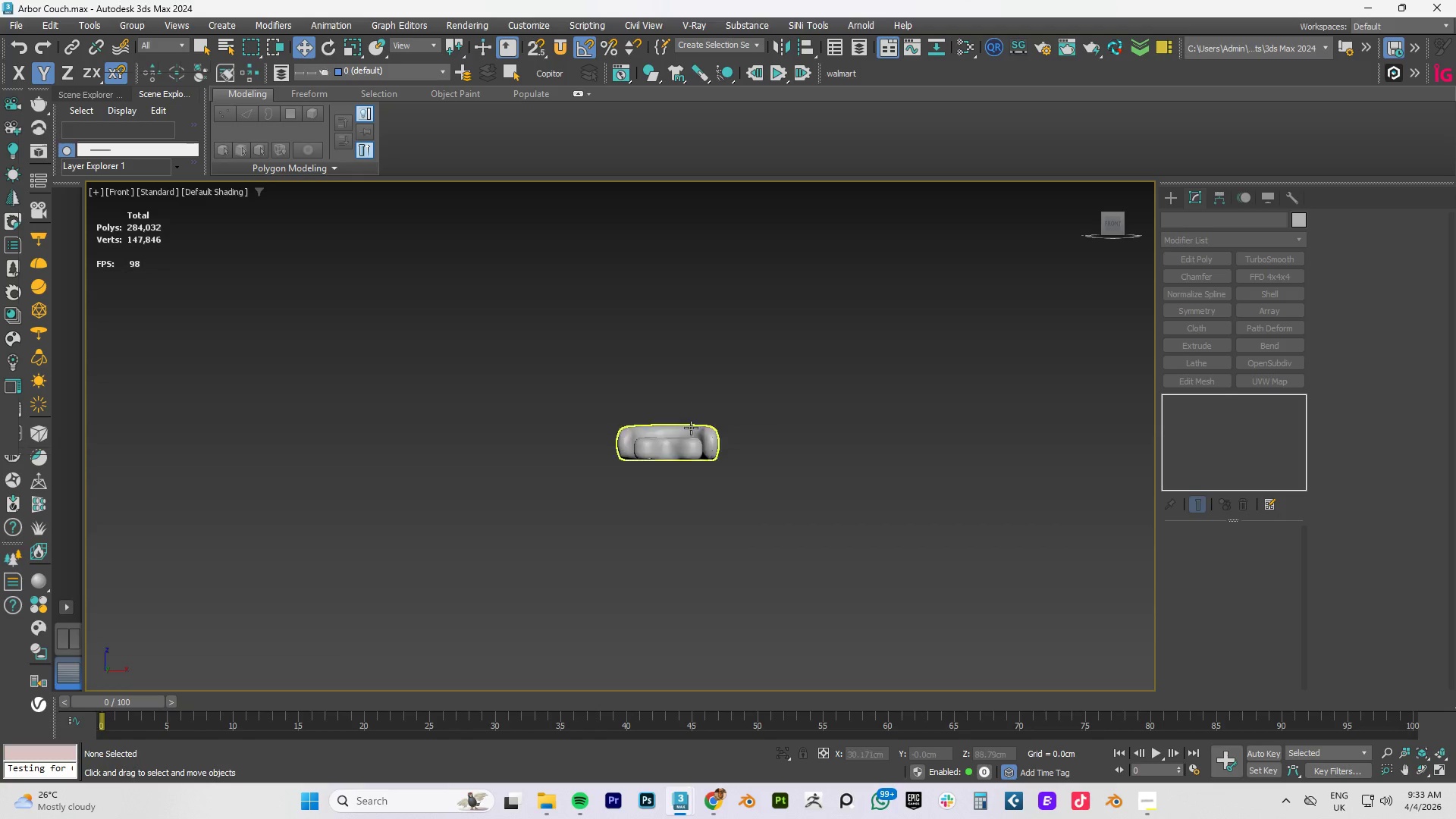 
scroll: coordinate [677, 435], scroll_direction: up, amount: 4.0
 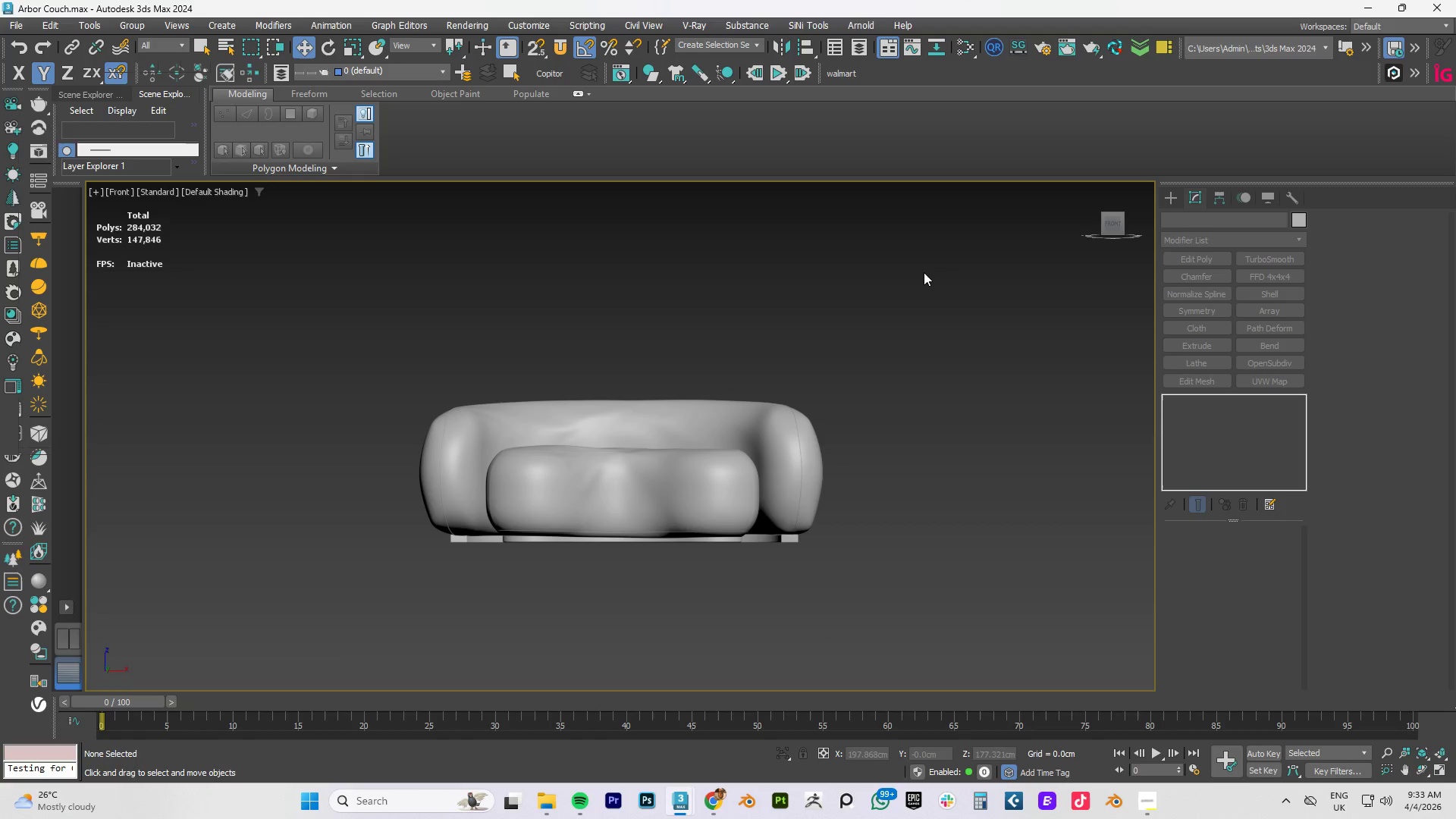 
key(Control+S)
 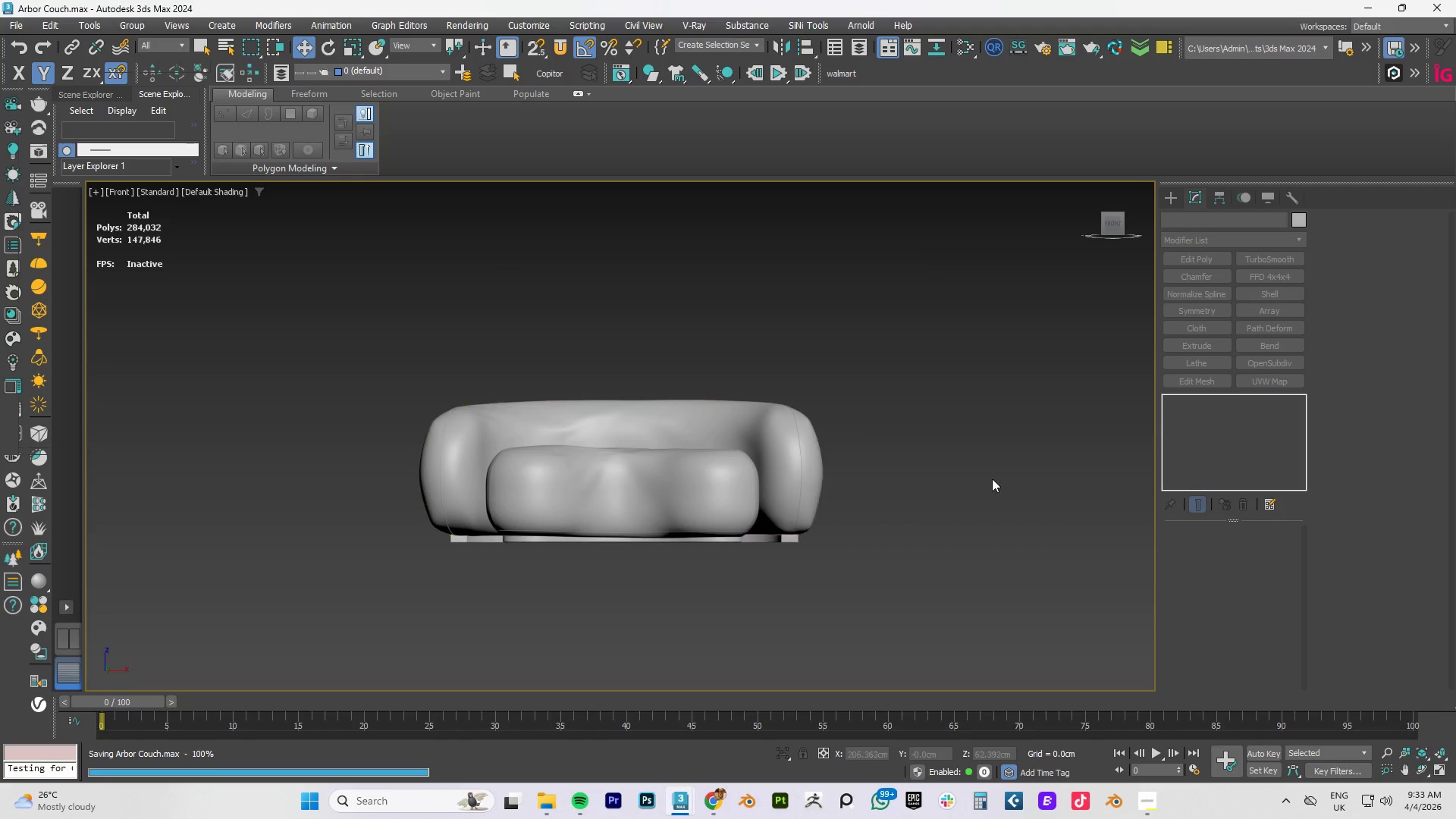 
left_click([1143, 807])
 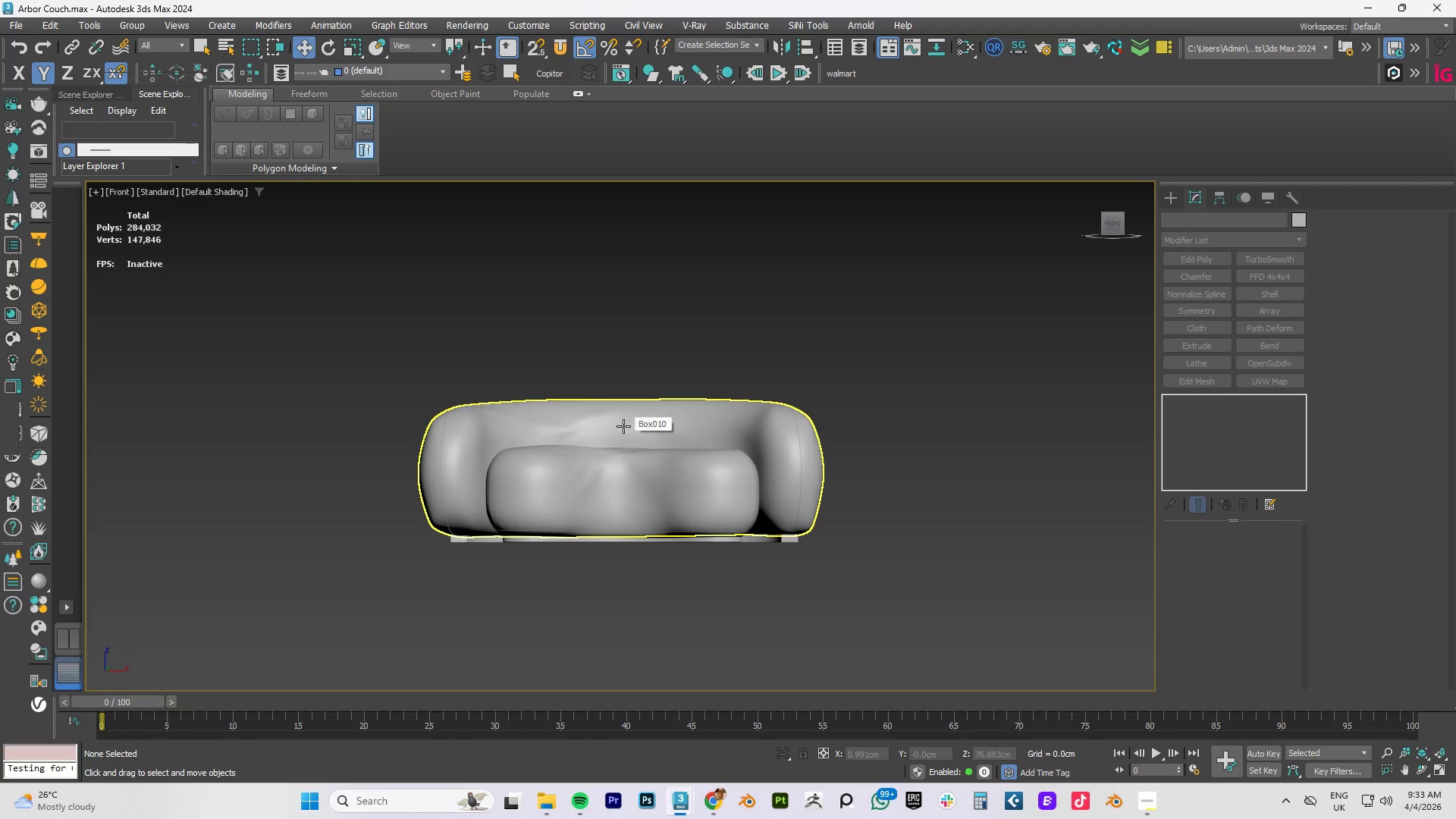 
wait(11.23)
 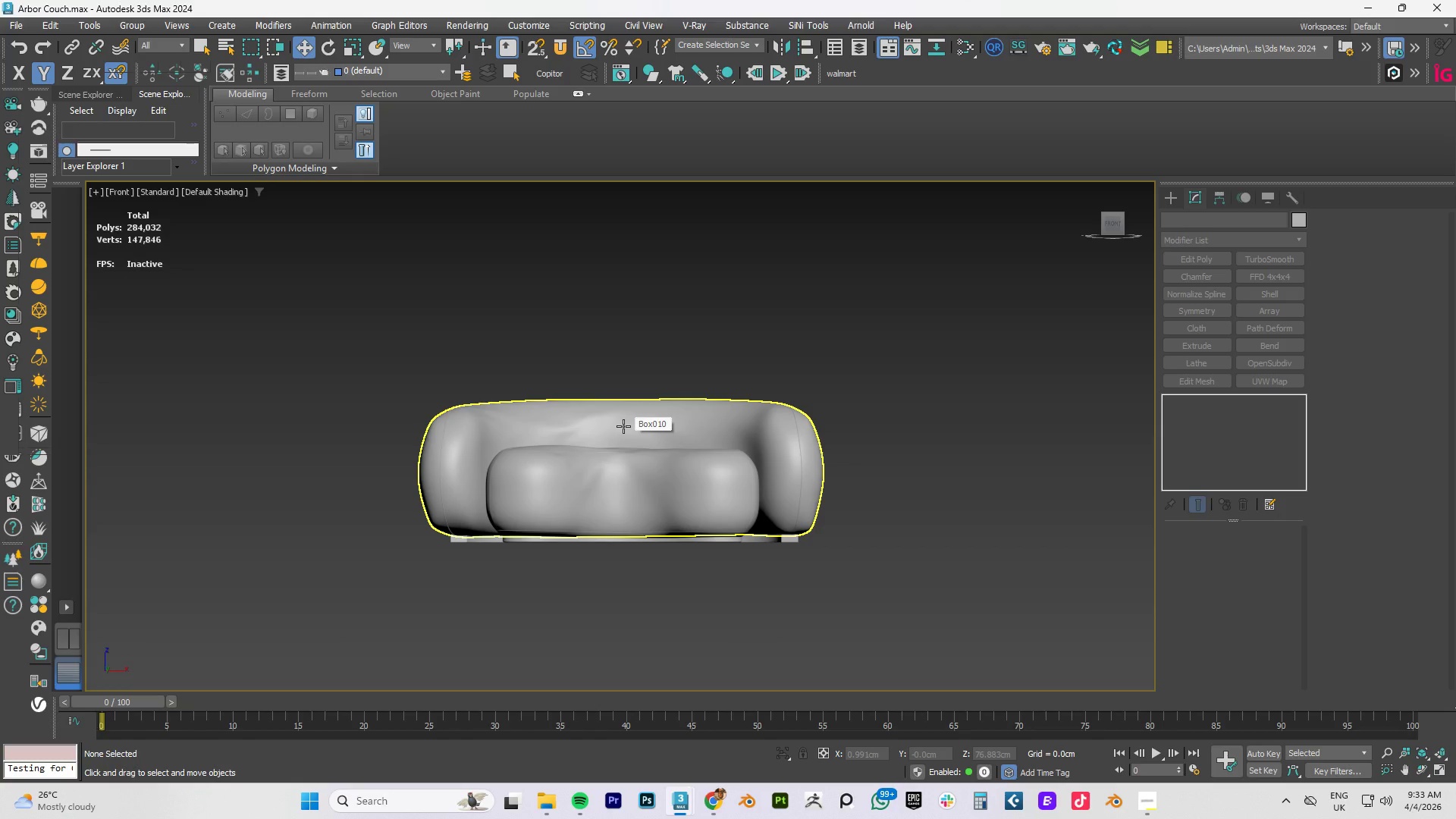 
key(Control+S)
 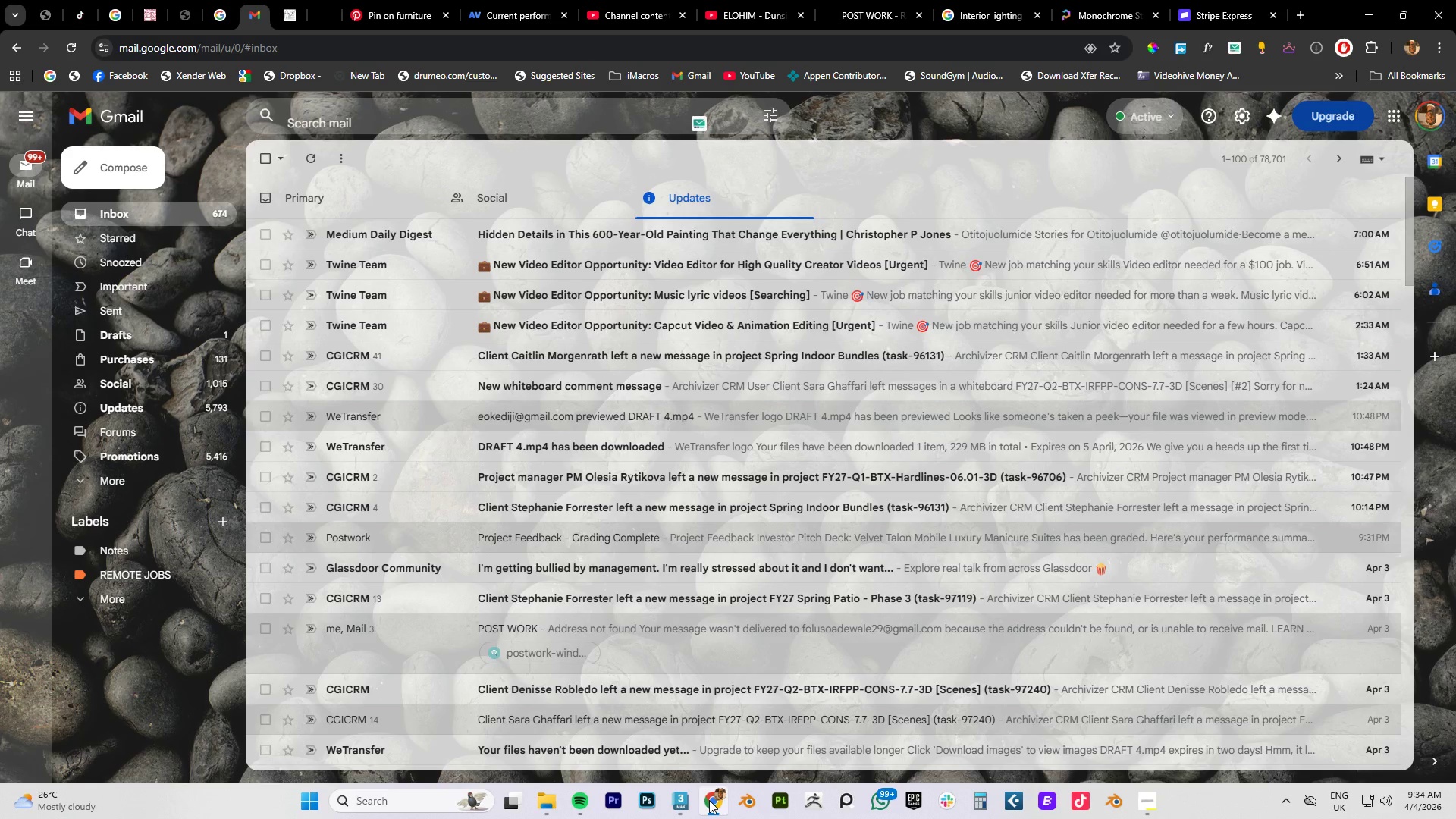 
wait(5.58)
 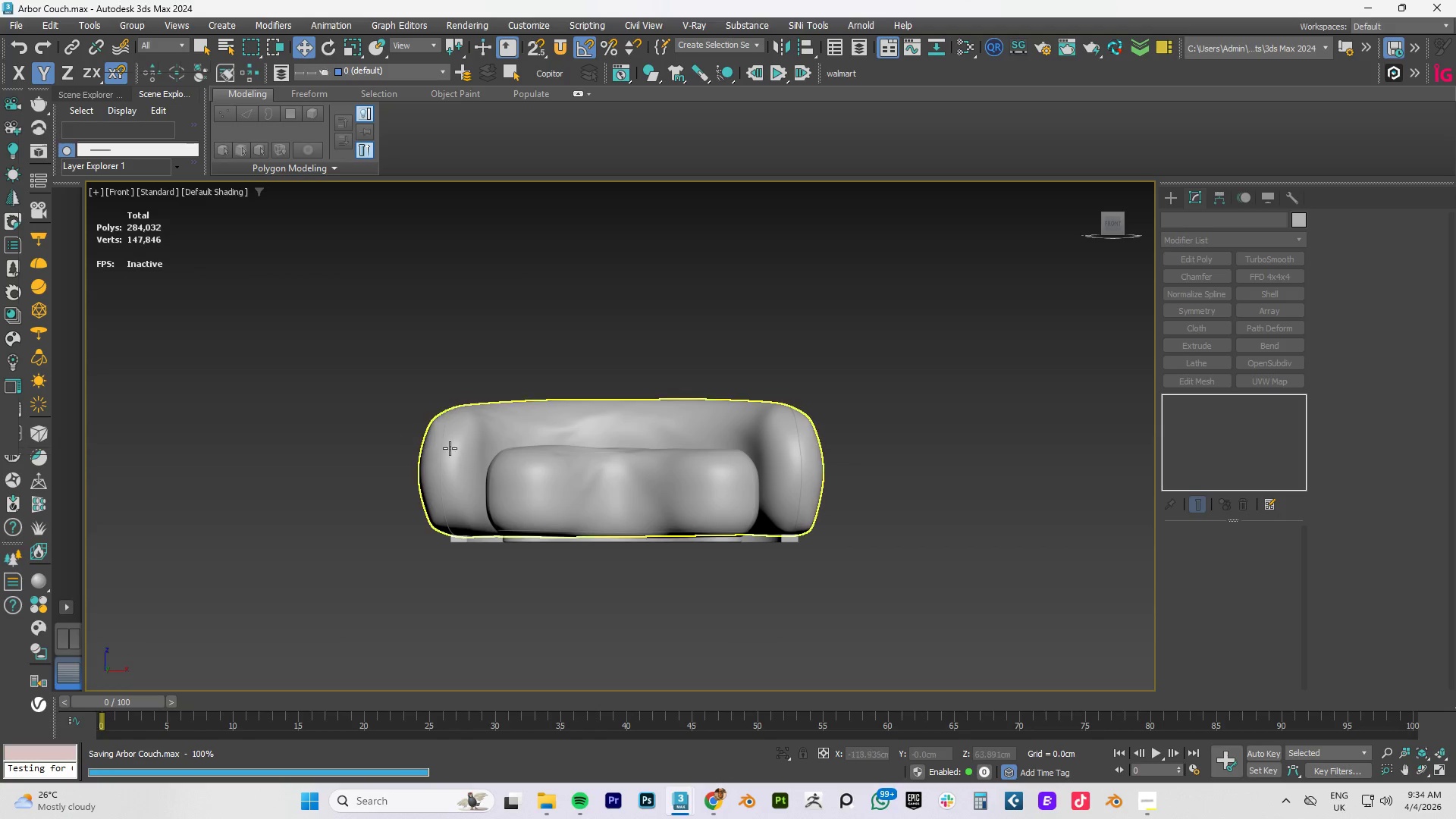 
left_click([709, 800])
 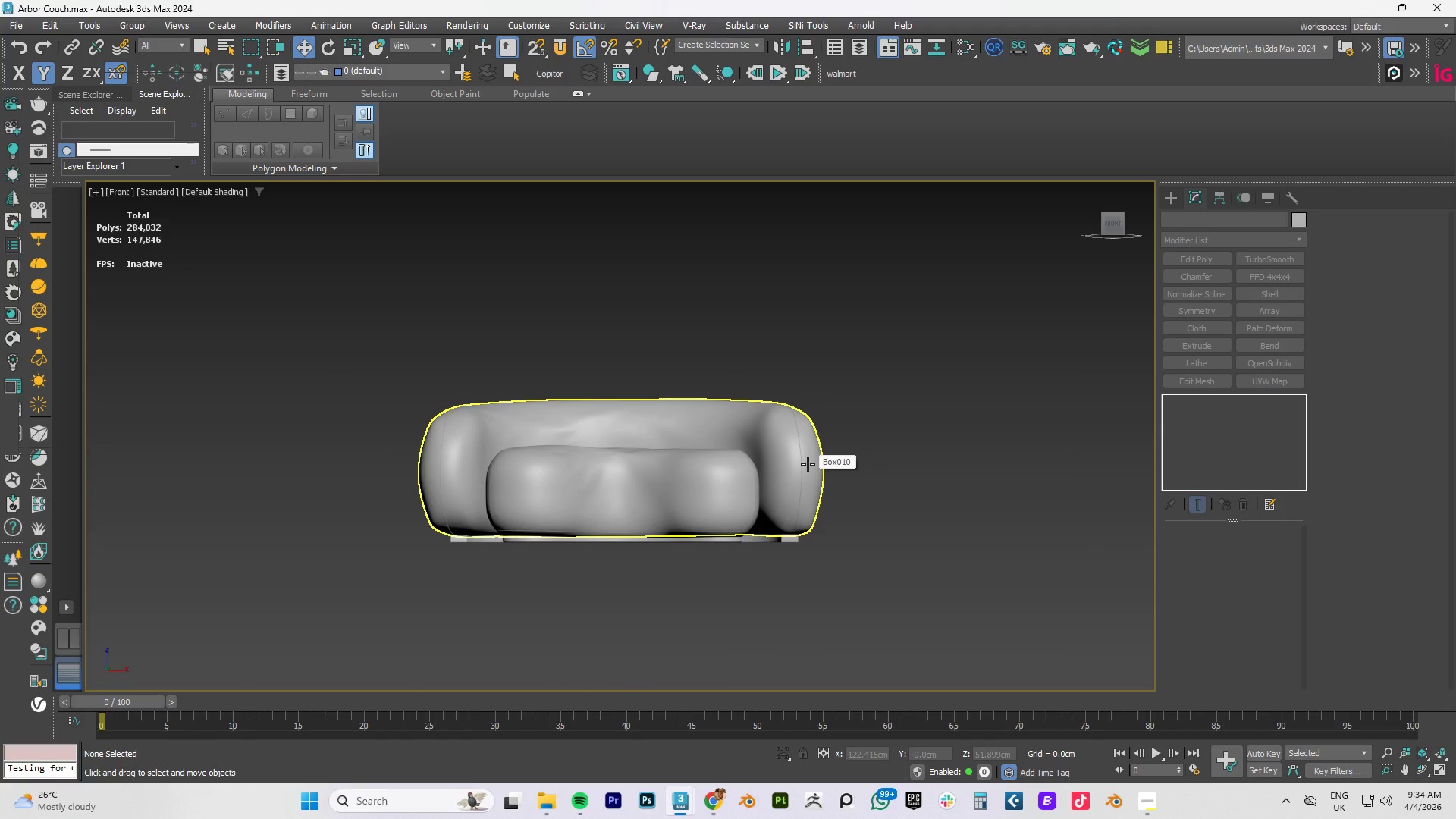 
wait(8.55)
 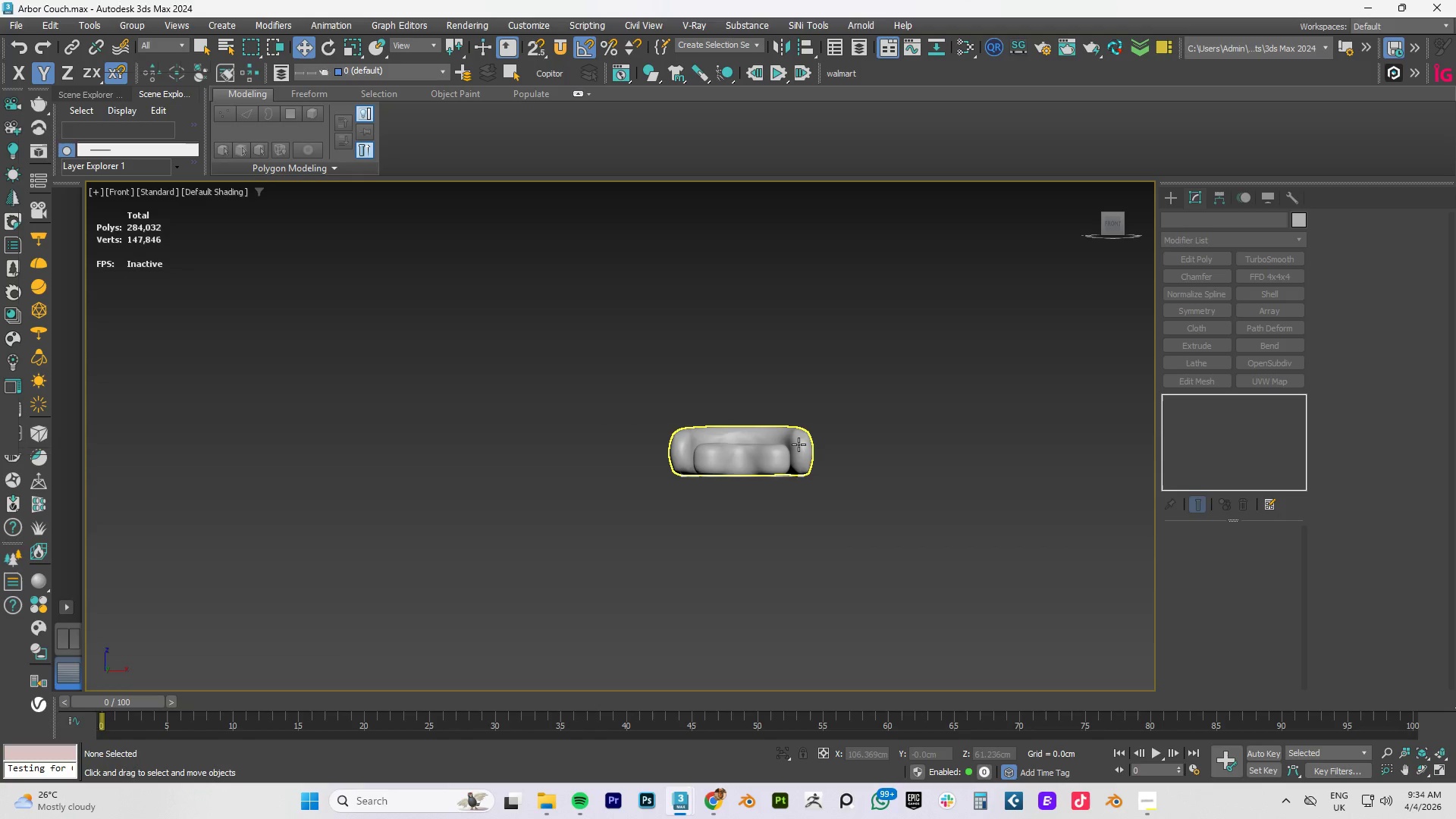 
left_click([799, 444])
 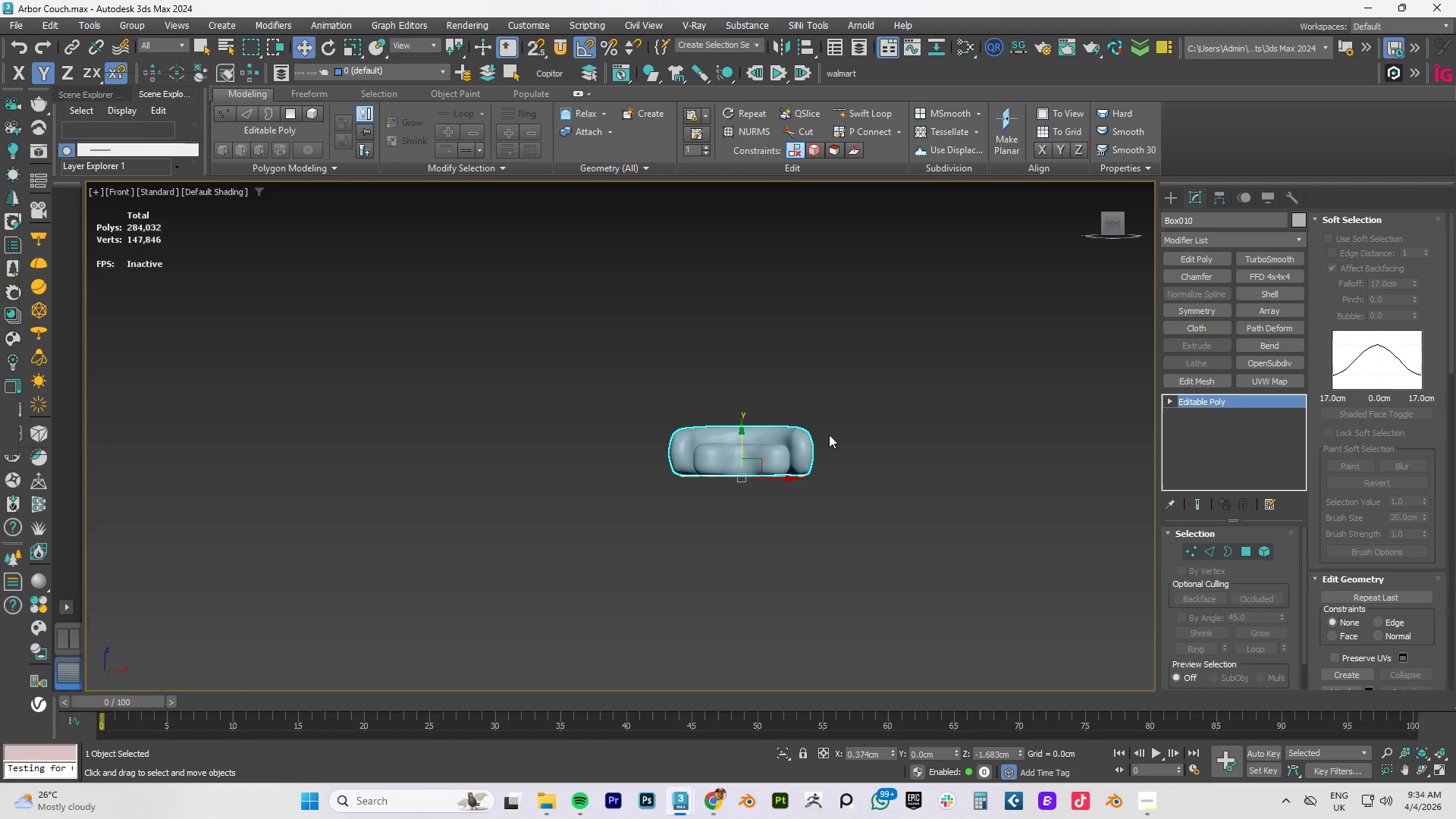 
scroll: coordinate [807, 441], scroll_direction: down, amount: 3.0
 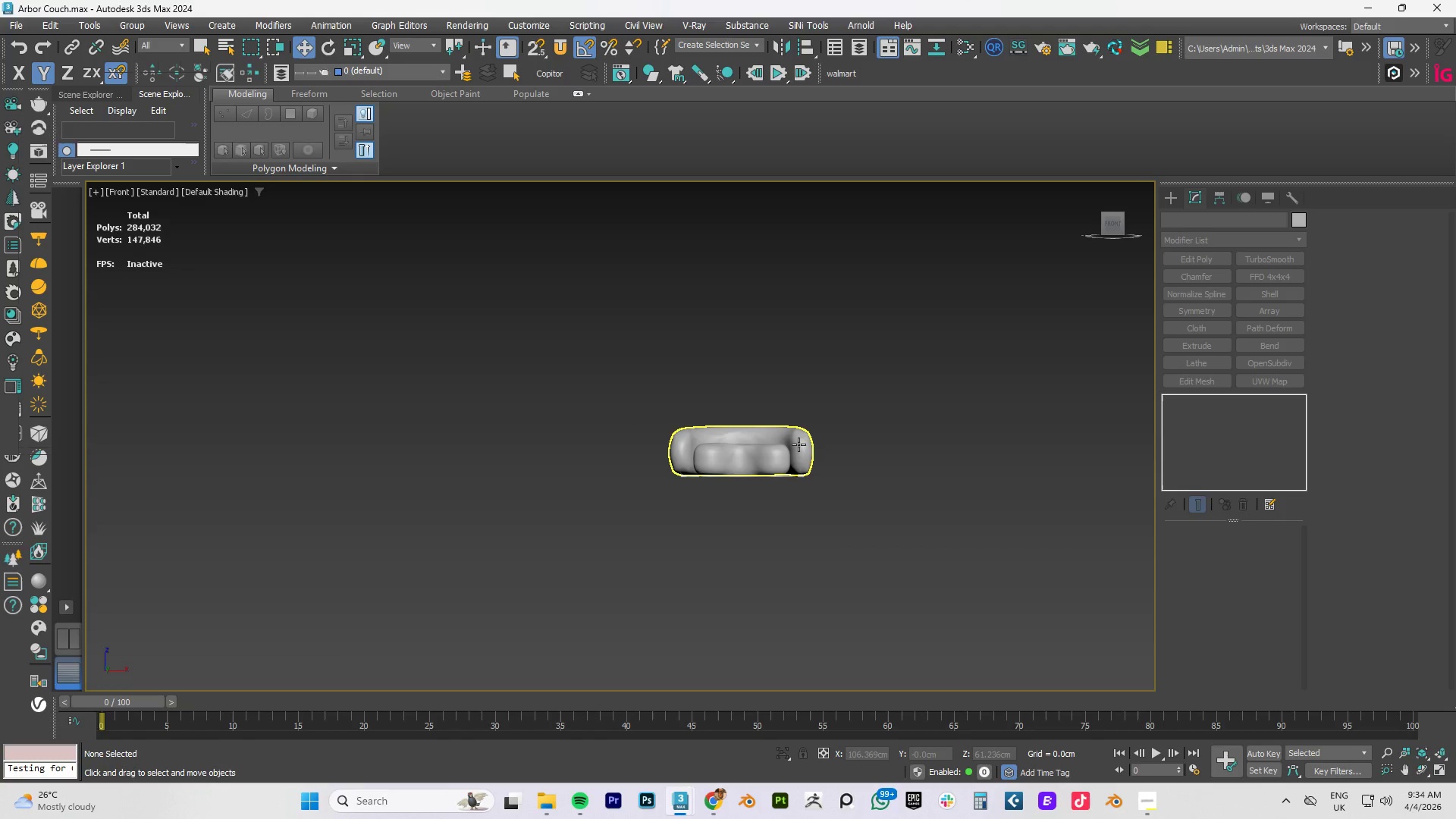 
hold_key(key=AltLeft, duration=0.72)
 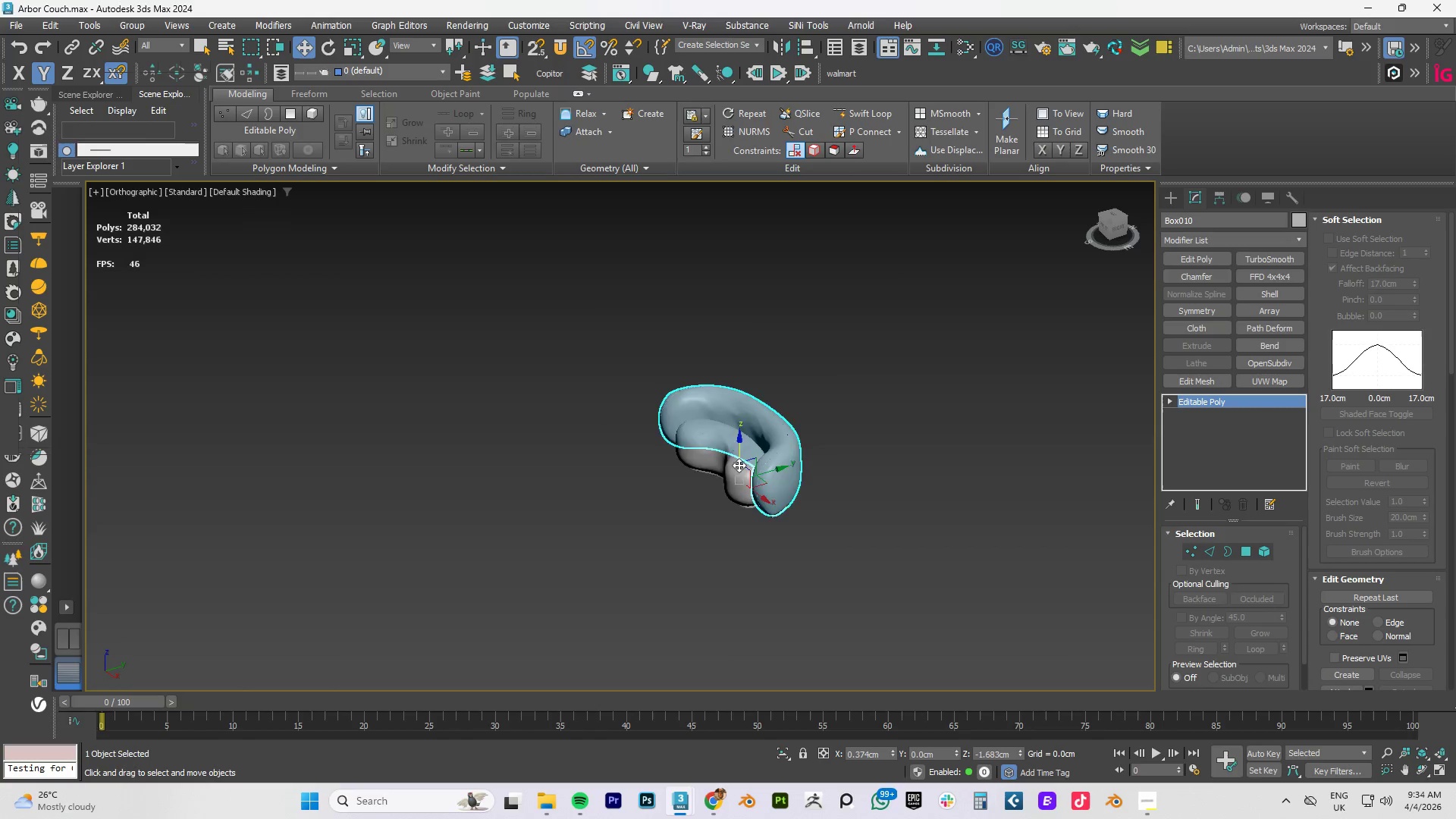 
hold_key(key=AltLeft, duration=0.8)
 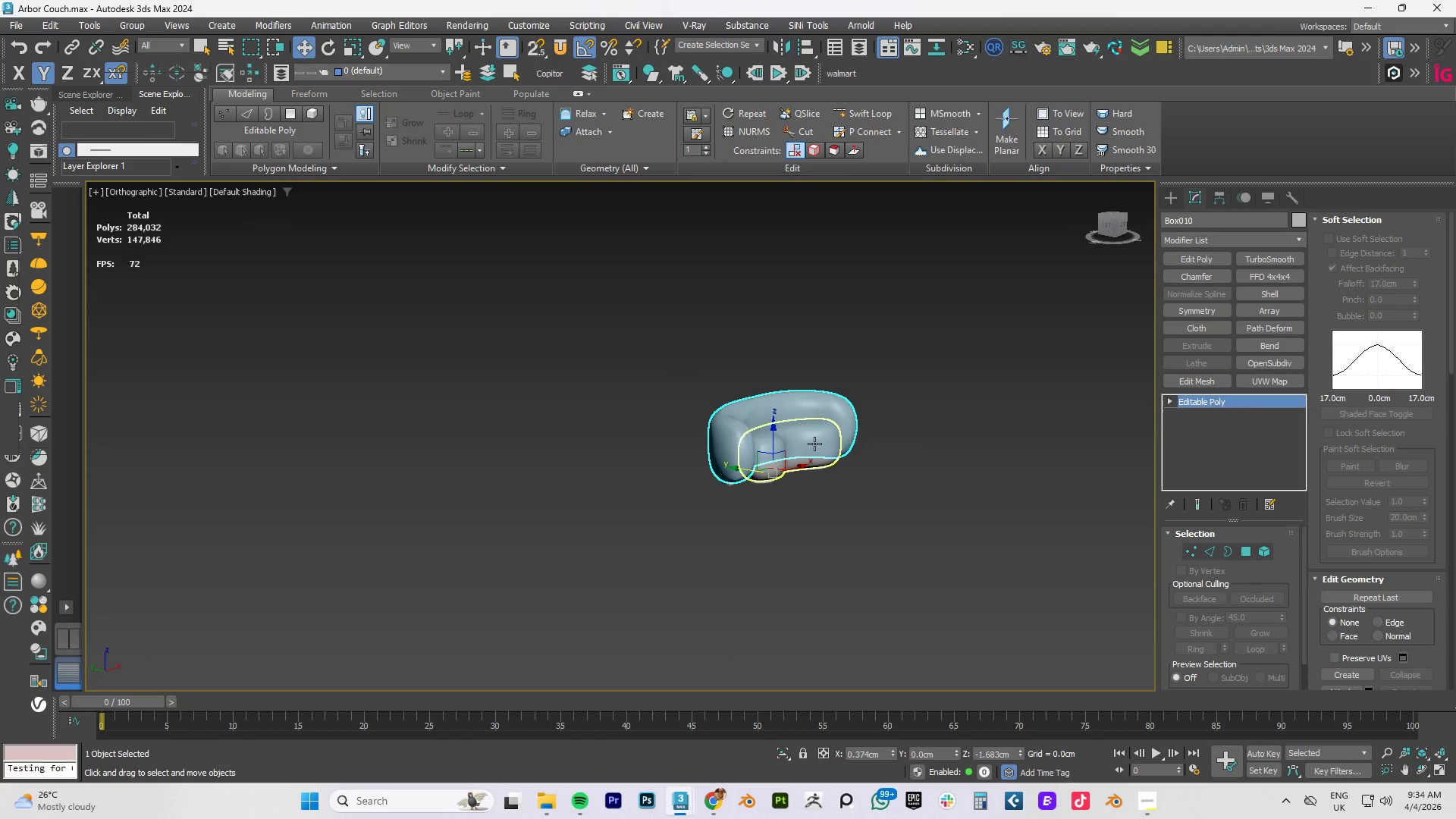 
scroll: coordinate [679, 507], scroll_direction: up, amount: 6.0
 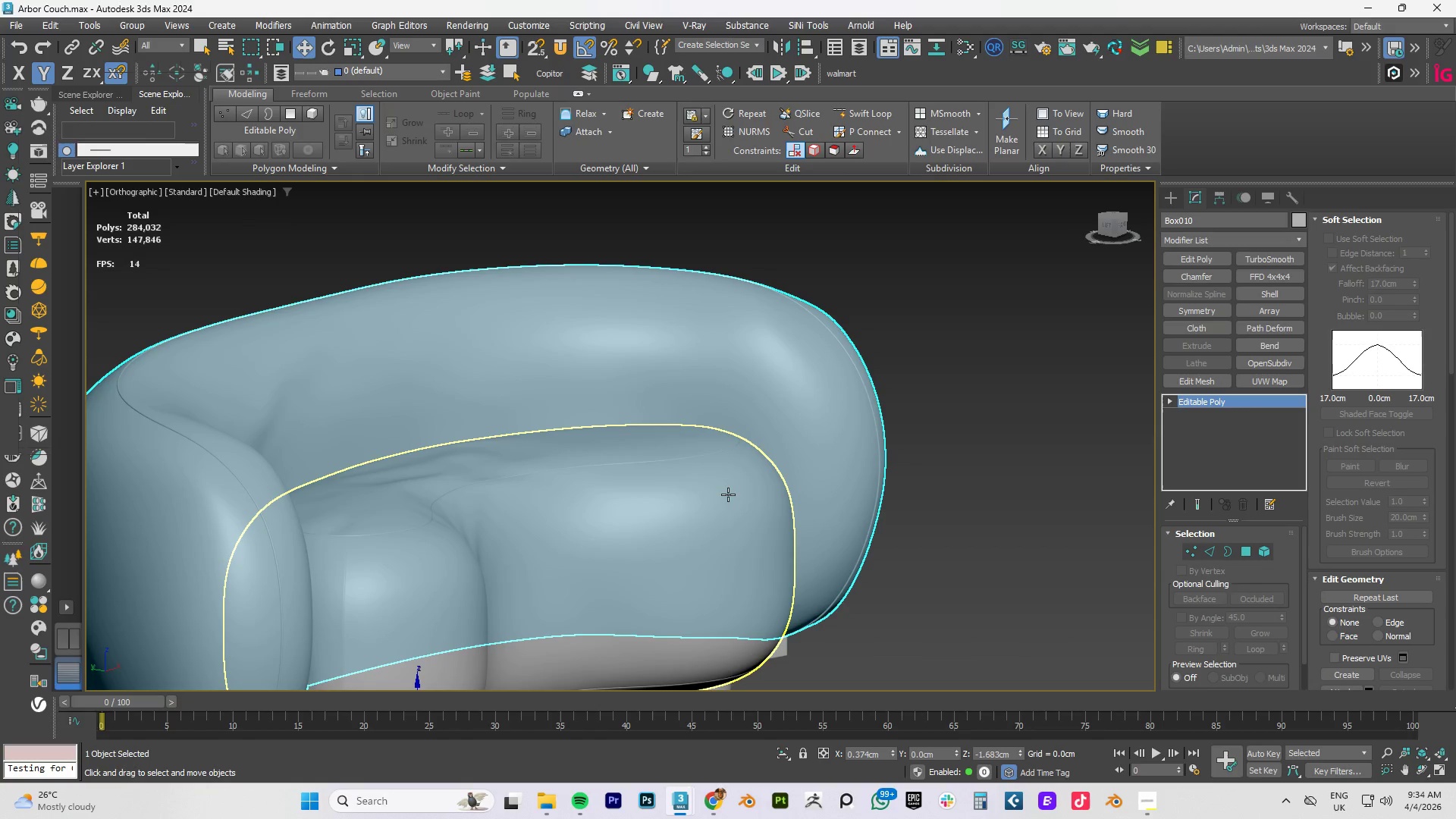 
hold_key(key=AltLeft, duration=1.5)
scroll: coordinate [750, 485], scroll_direction: down, amount: 2.0
 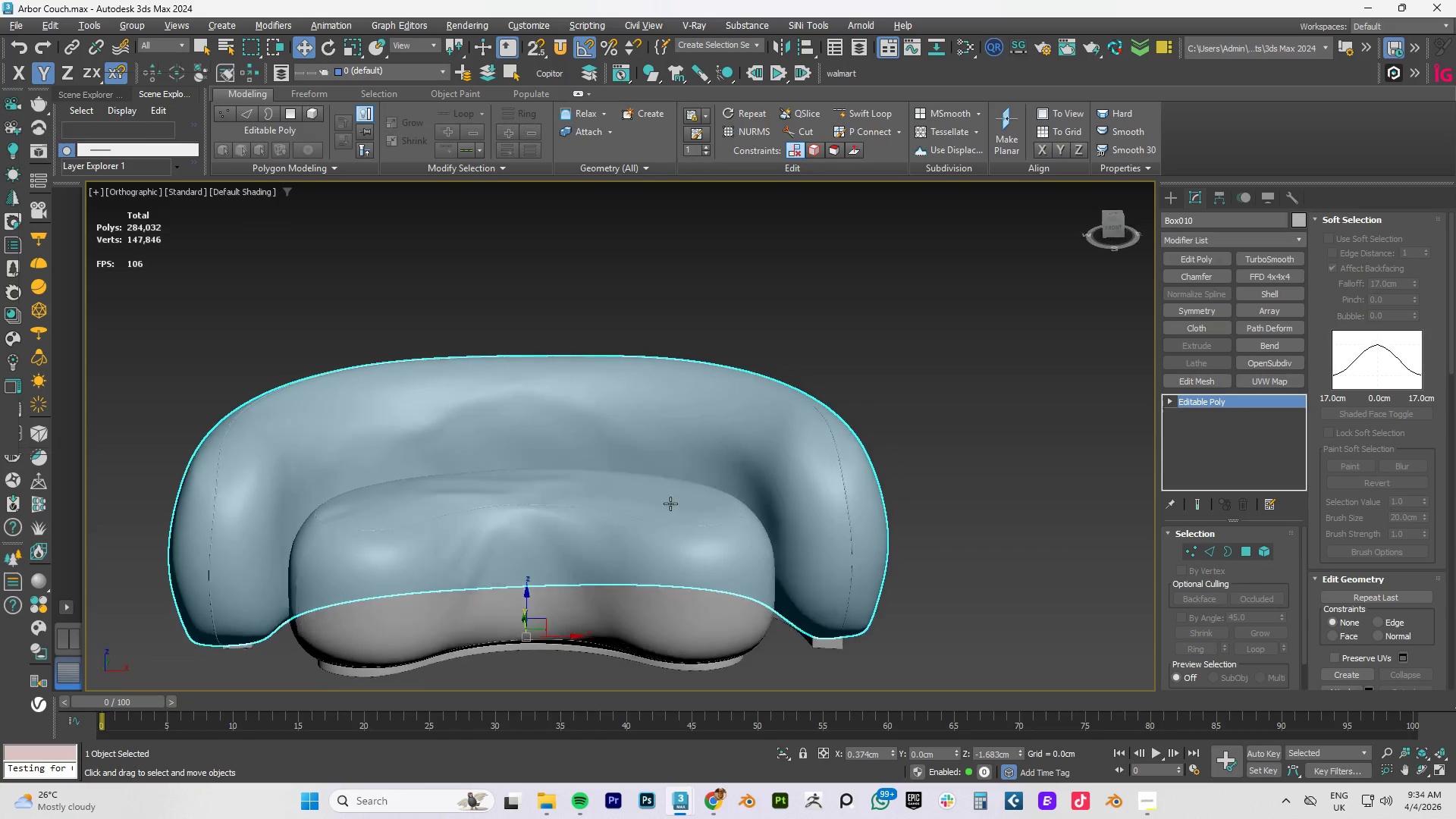 
hold_key(key=AltLeft, duration=1.51)
 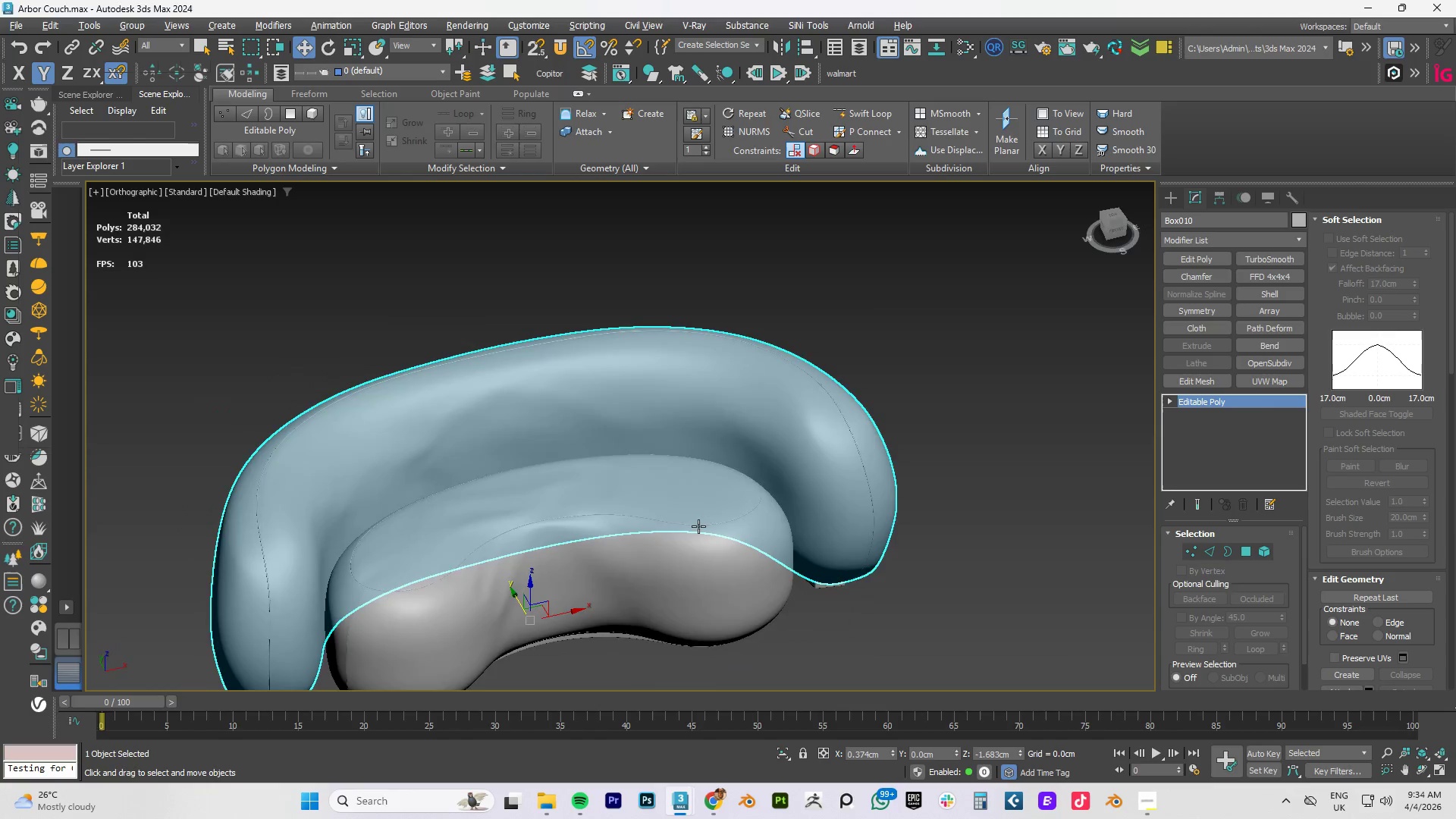 
hold_key(key=AltLeft, duration=1.52)
 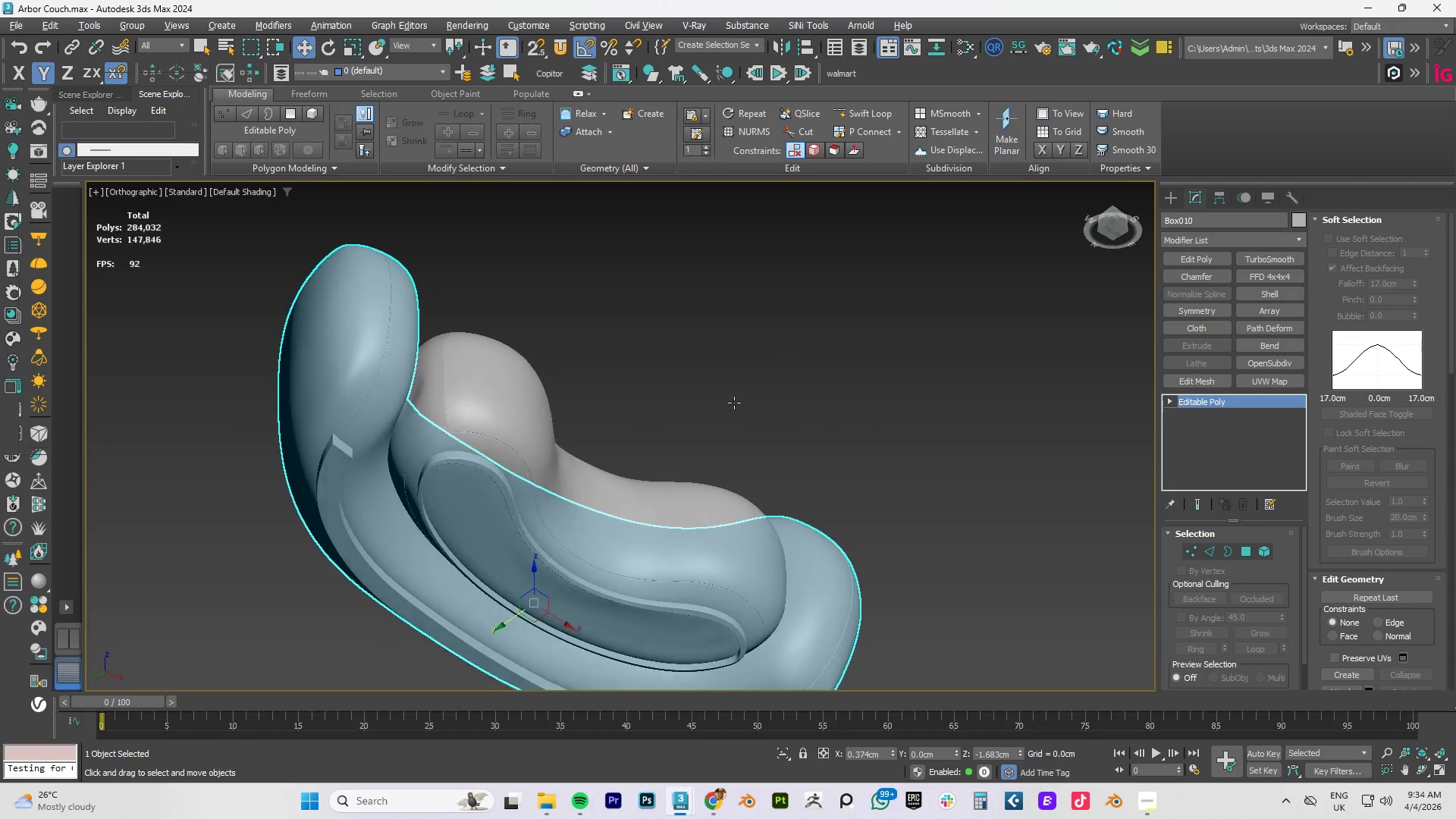 
hold_key(key=AltLeft, duration=1.5)
 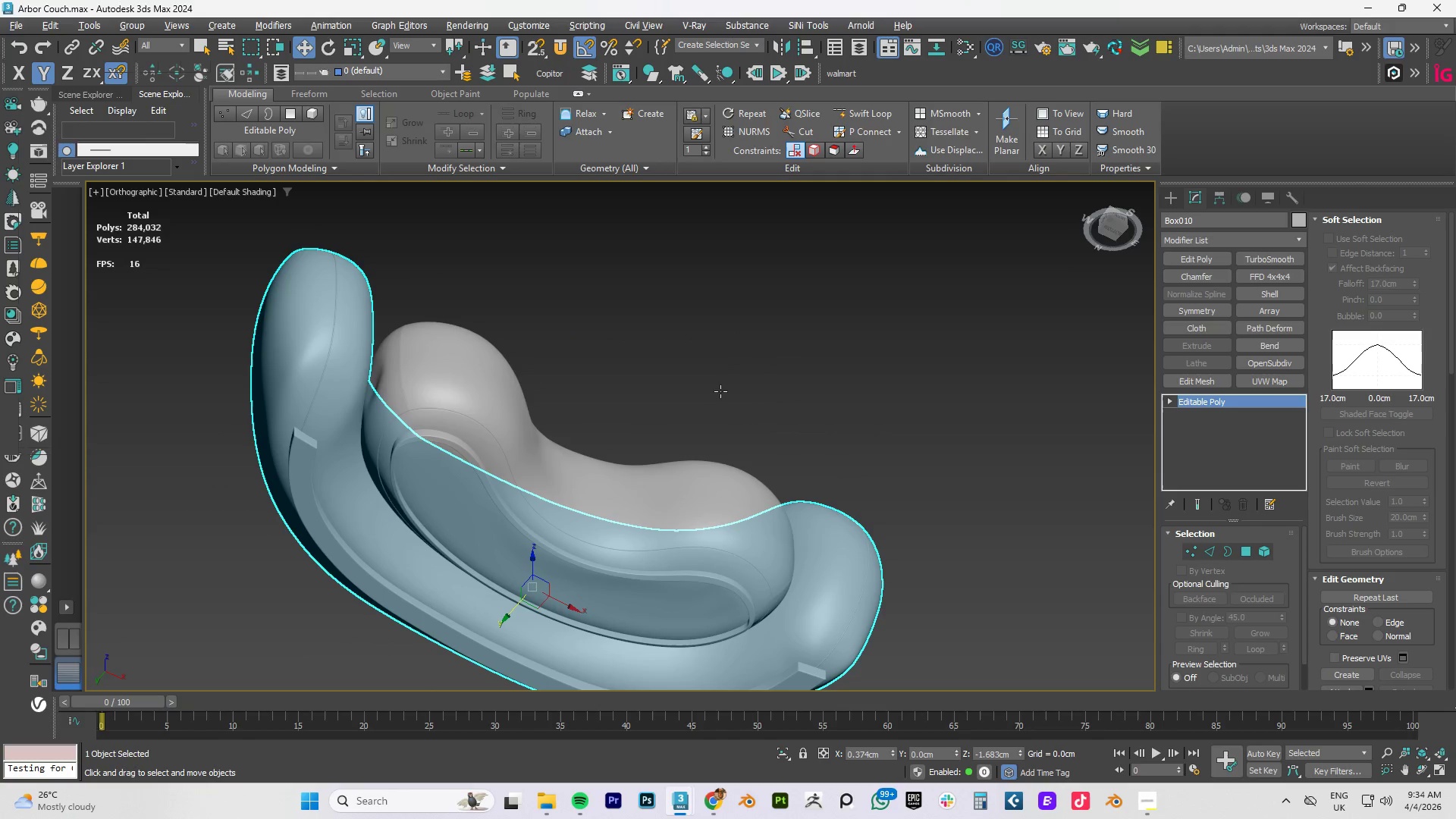 
hold_key(key=AltLeft, duration=1.5)
 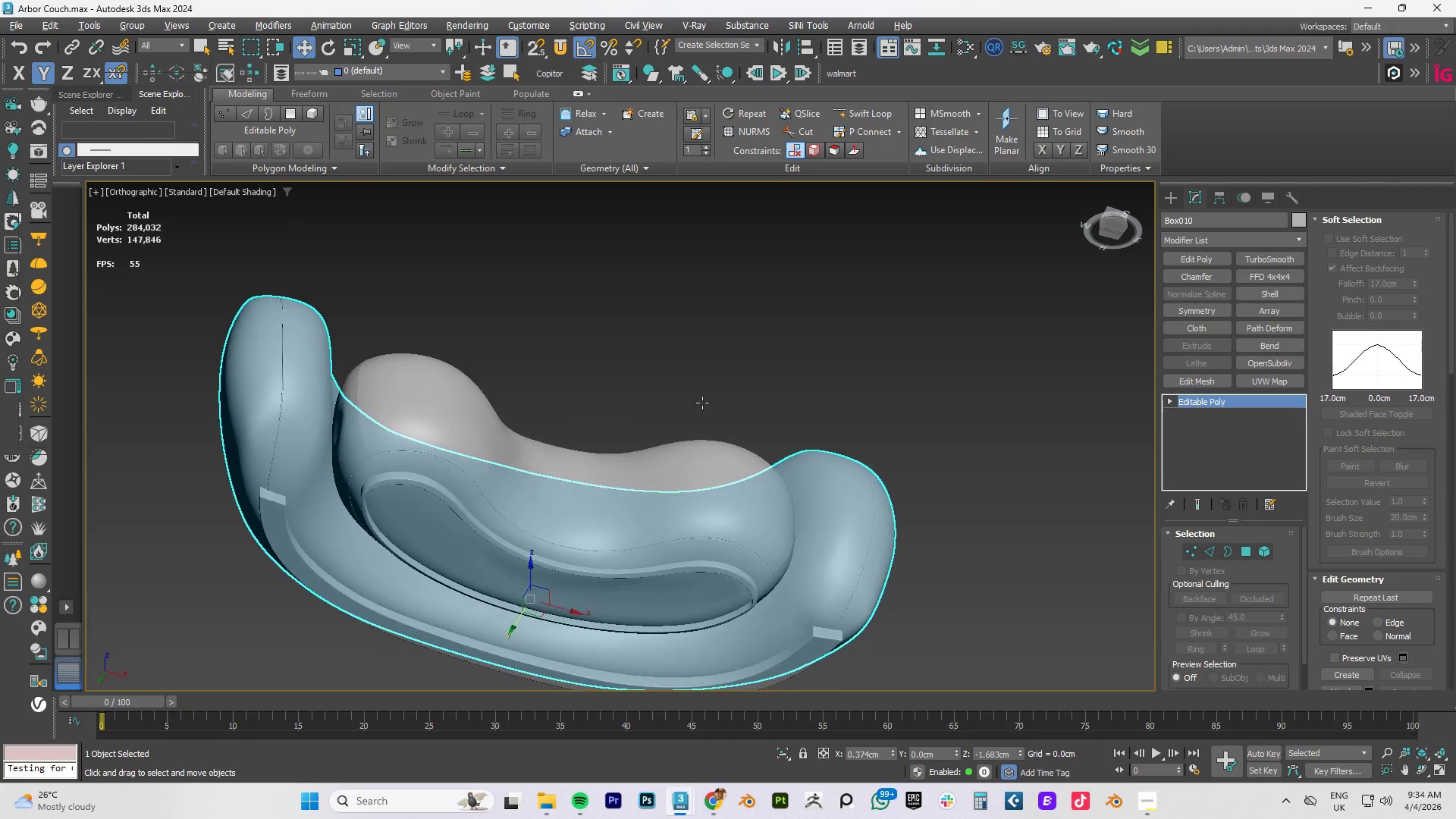 
hold_key(key=AltLeft, duration=0.83)
 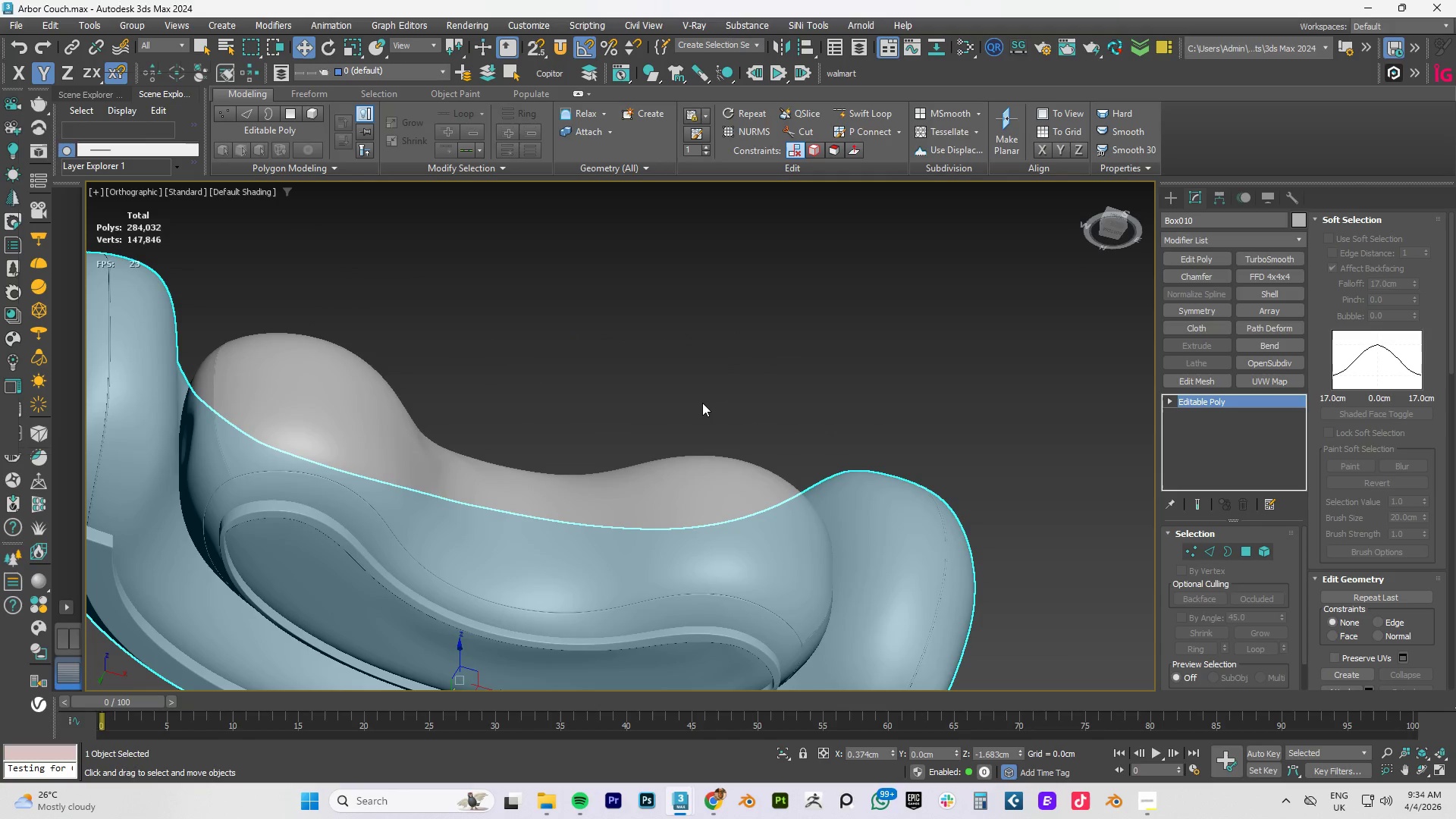 
scroll: coordinate [702, 403], scroll_direction: up, amount: 1.0
 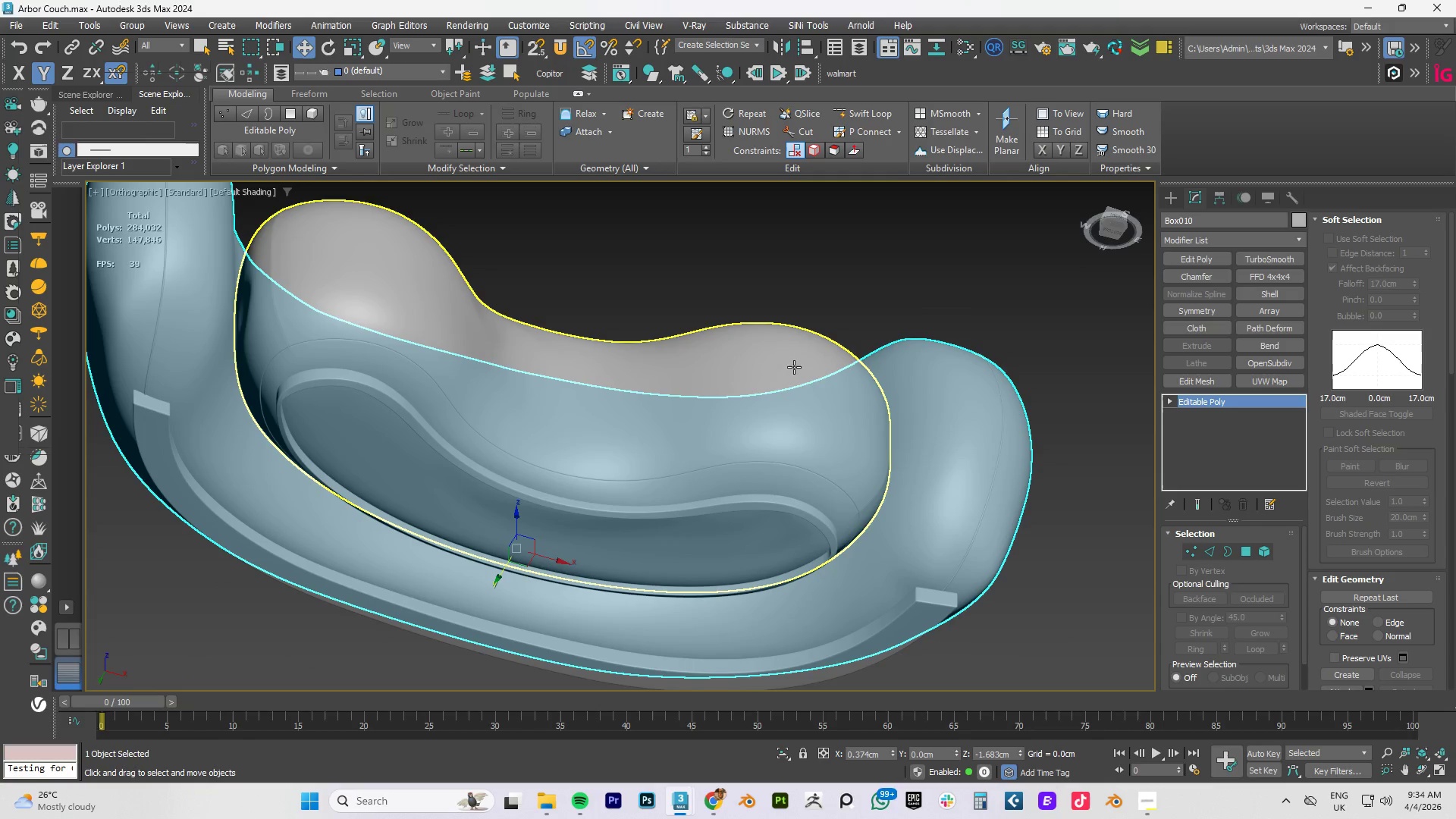 
hold_key(key=AltLeft, duration=1.52)
 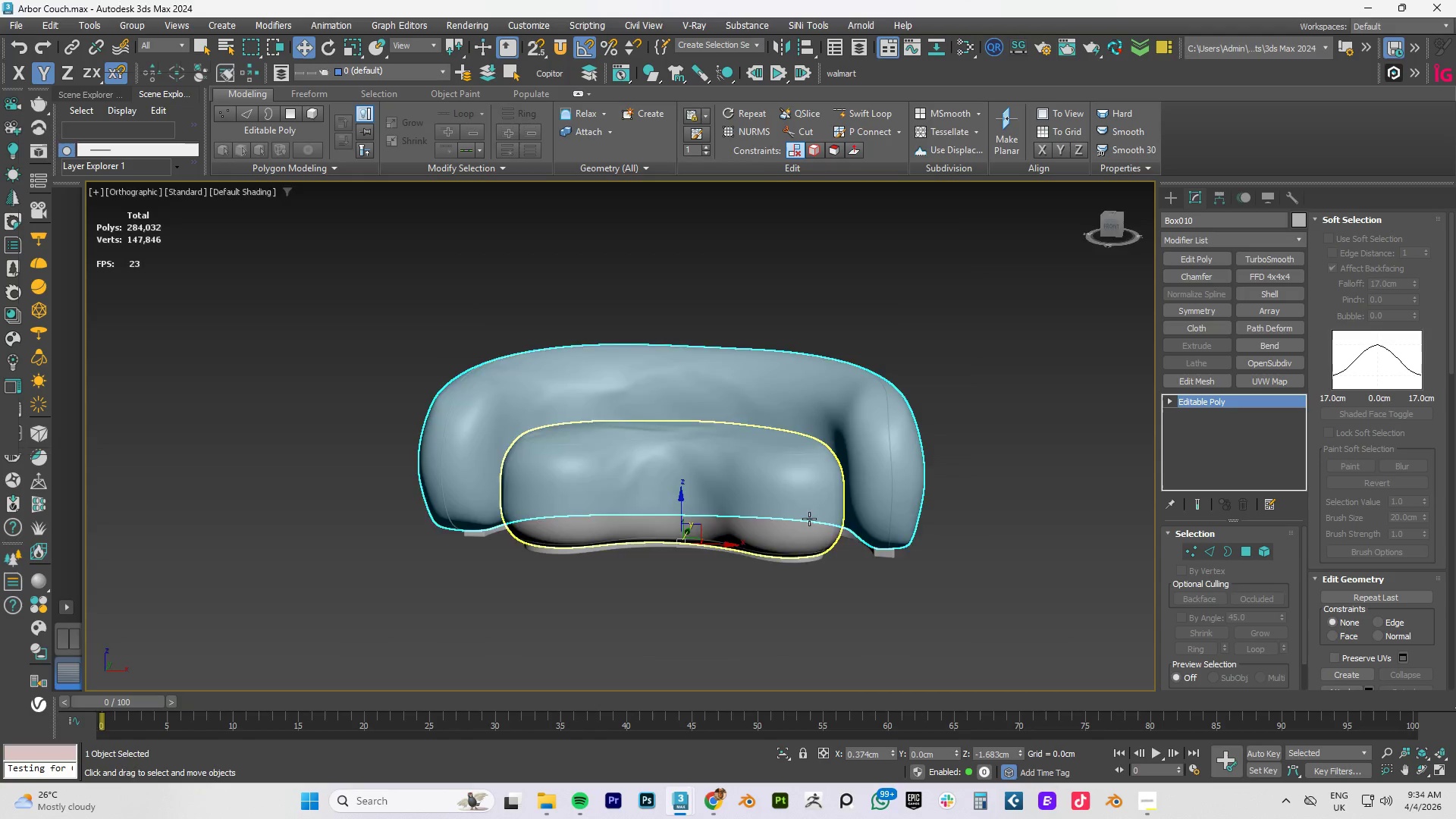 
scroll: coordinate [855, 477], scroll_direction: down, amount: 2.0
 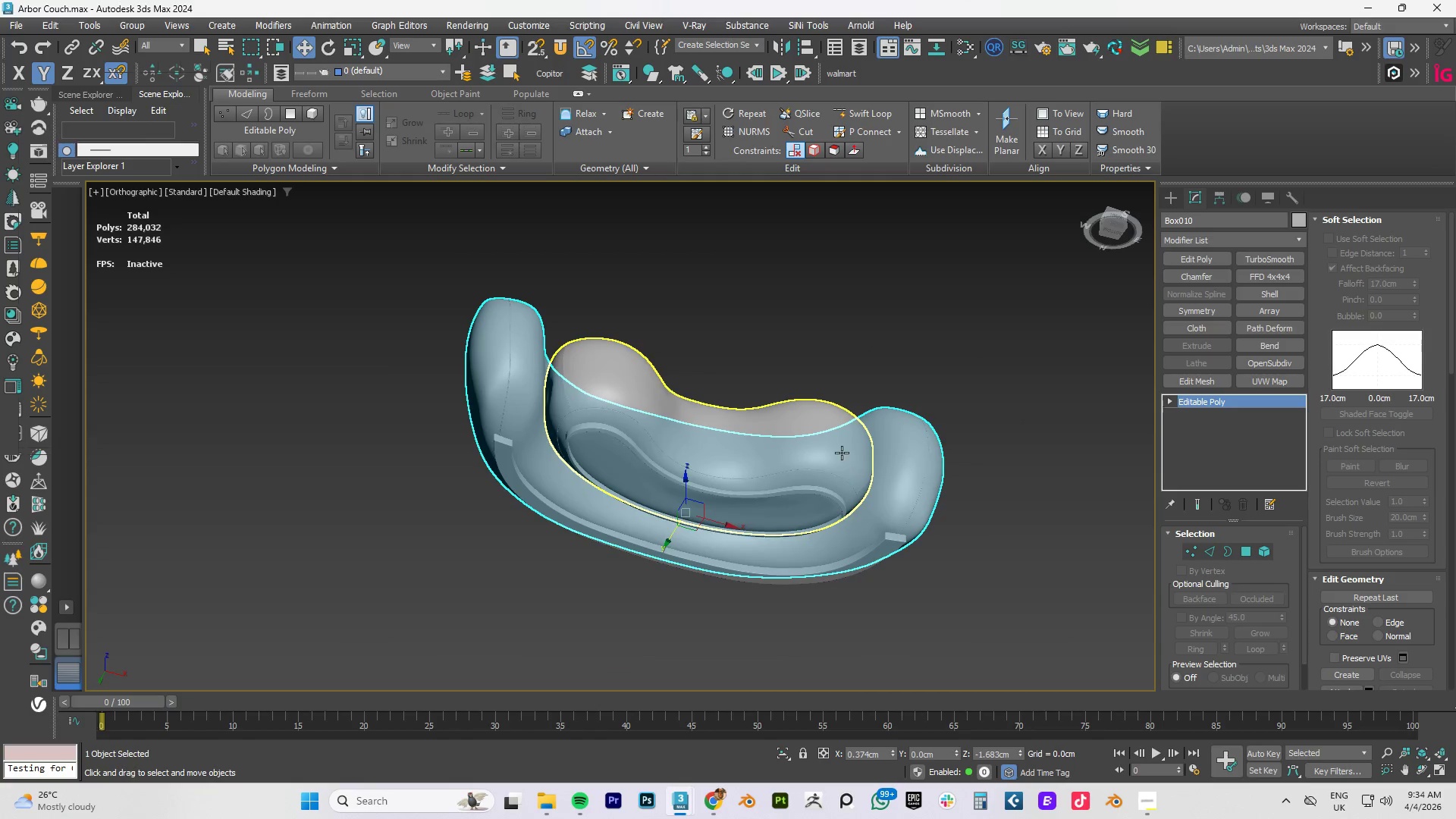 
key(Alt+AltLeft)
 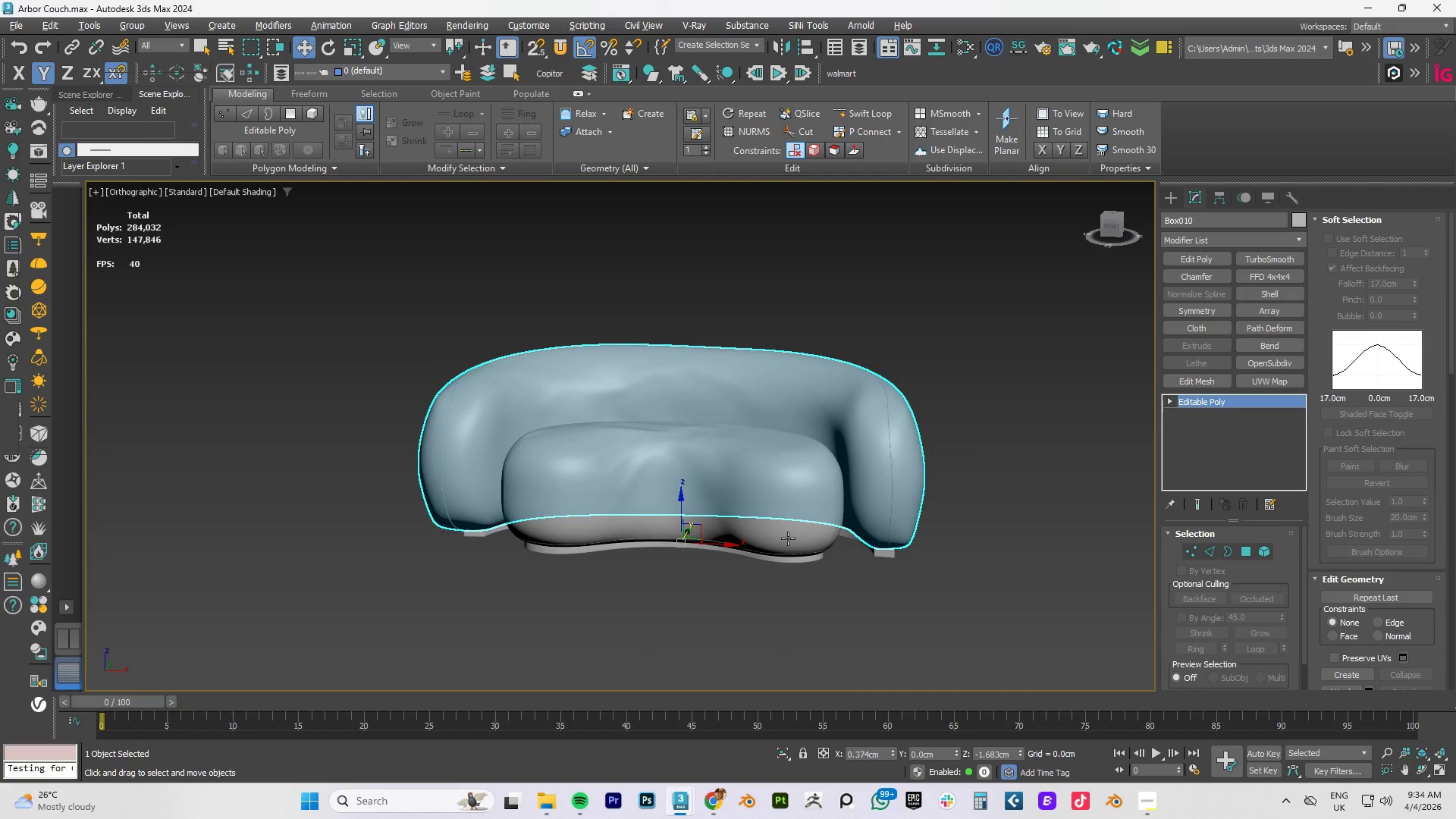 
key(Alt+AltLeft)
 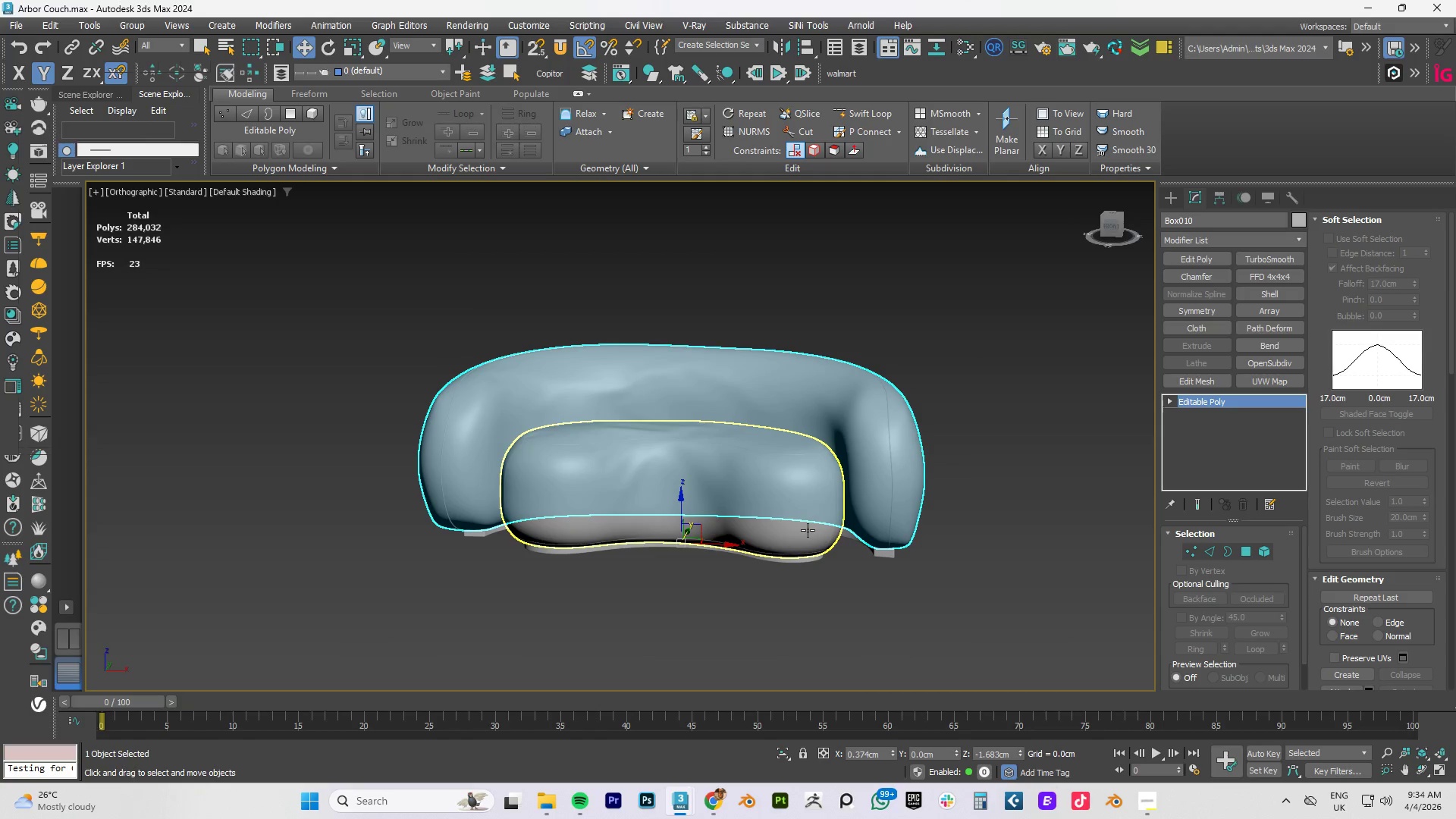 
type(fz)
 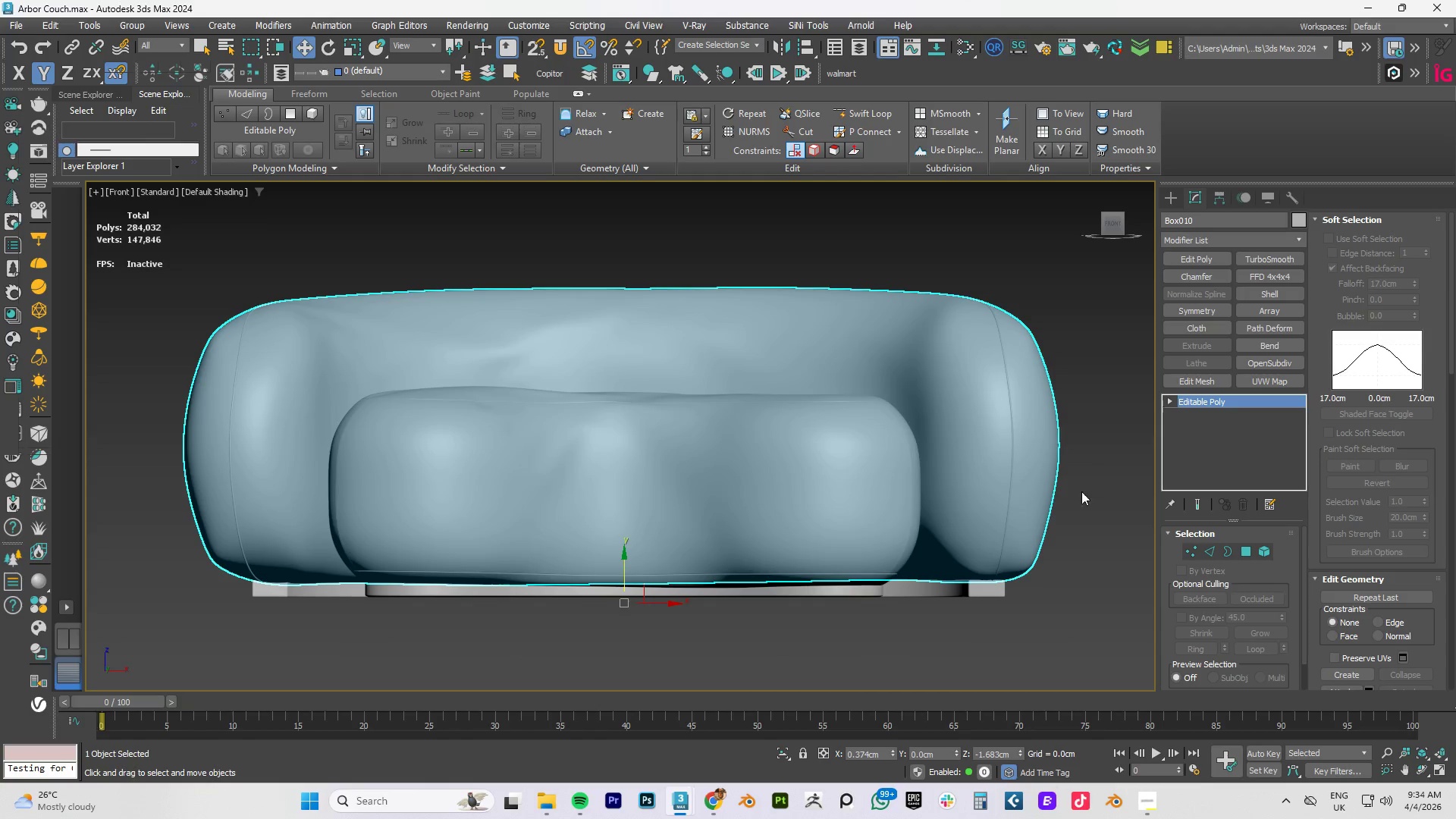 
left_click([1088, 482])
 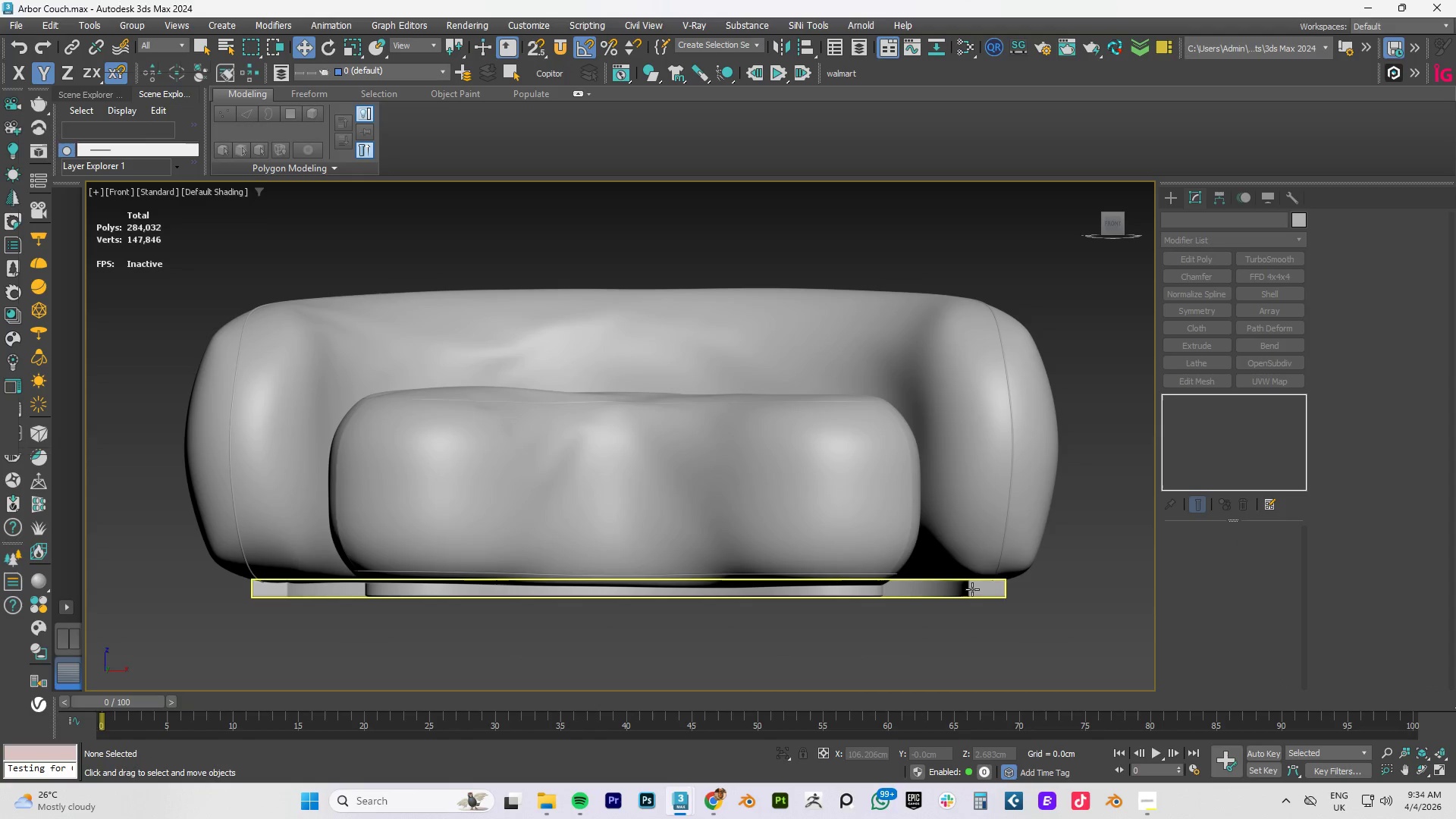 
left_click([972, 589])
 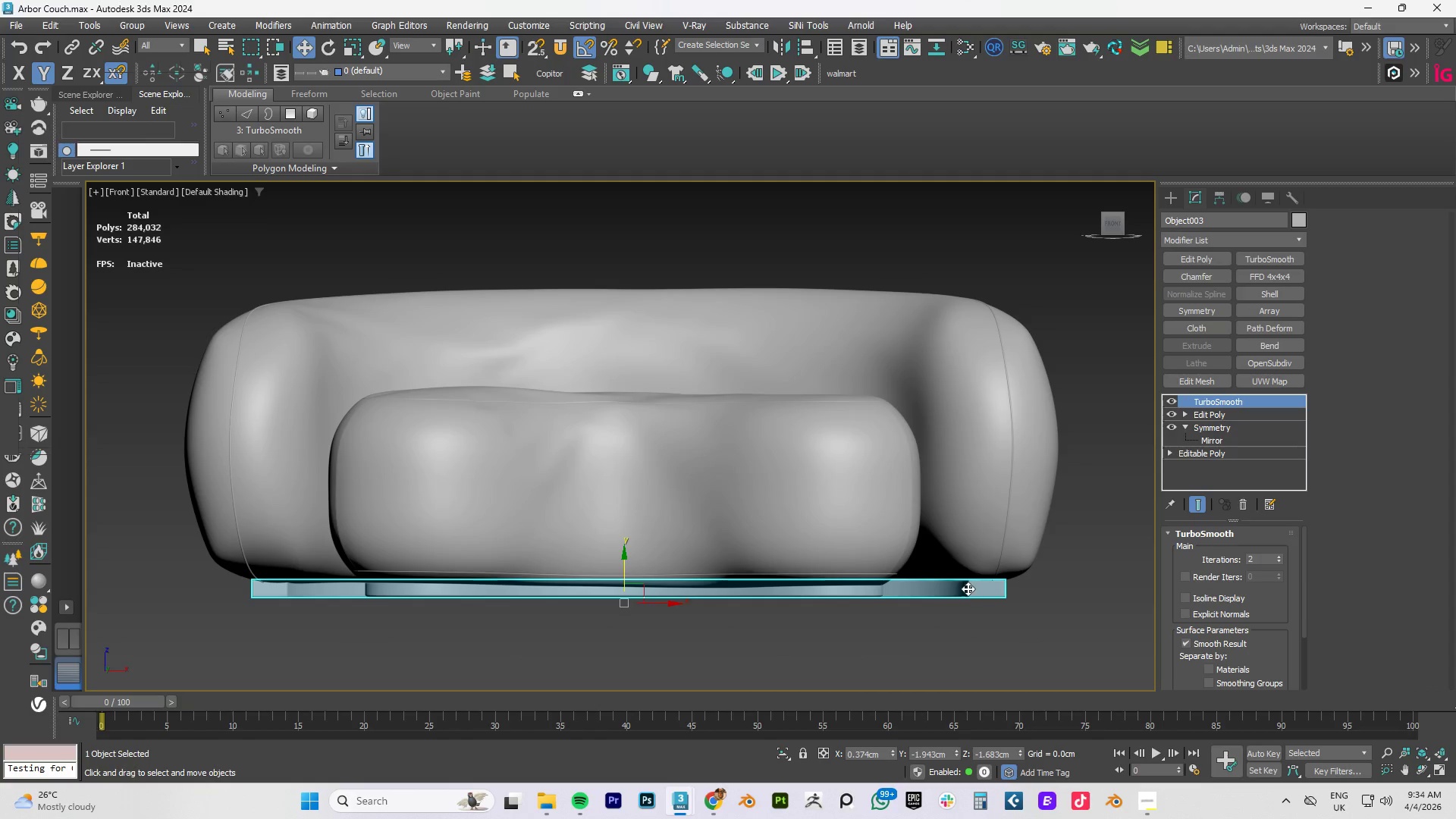 
hold_key(key=ControlLeft, duration=0.88)
 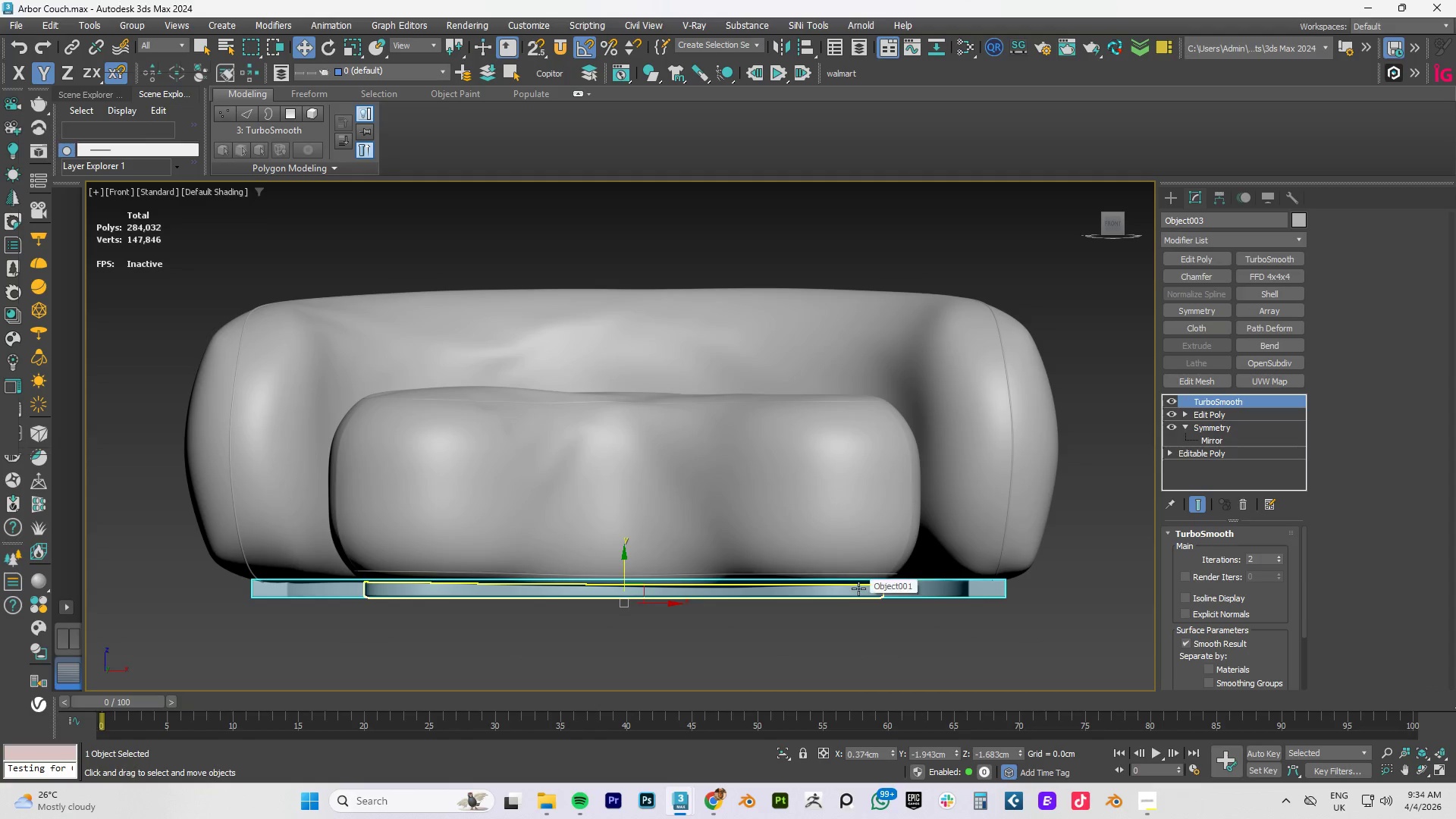 
hold_key(key=ControlLeft, duration=0.5)
left_click([858, 588])
 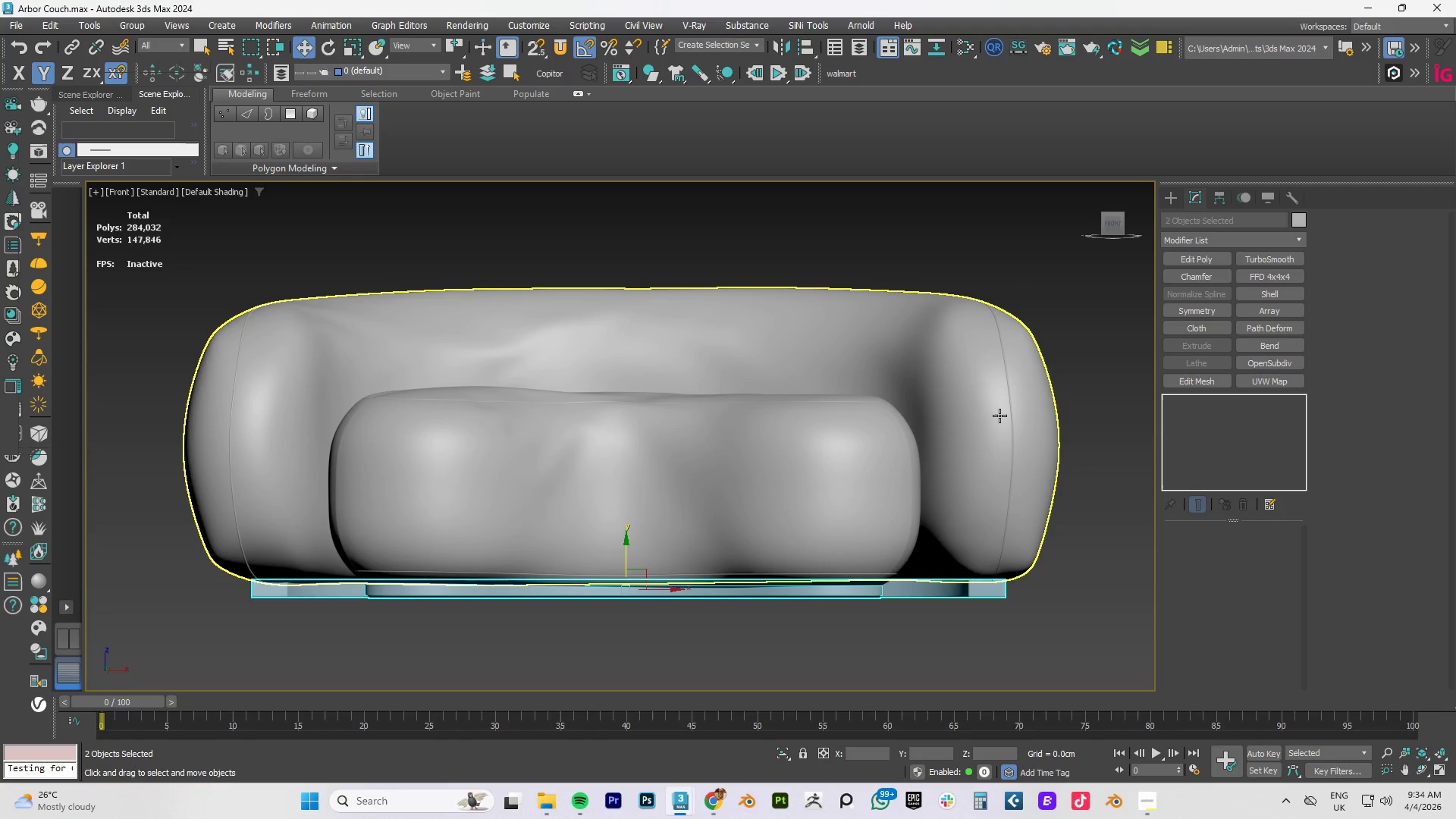 
scroll: coordinate [803, 426], scroll_direction: down, amount: 3.0
 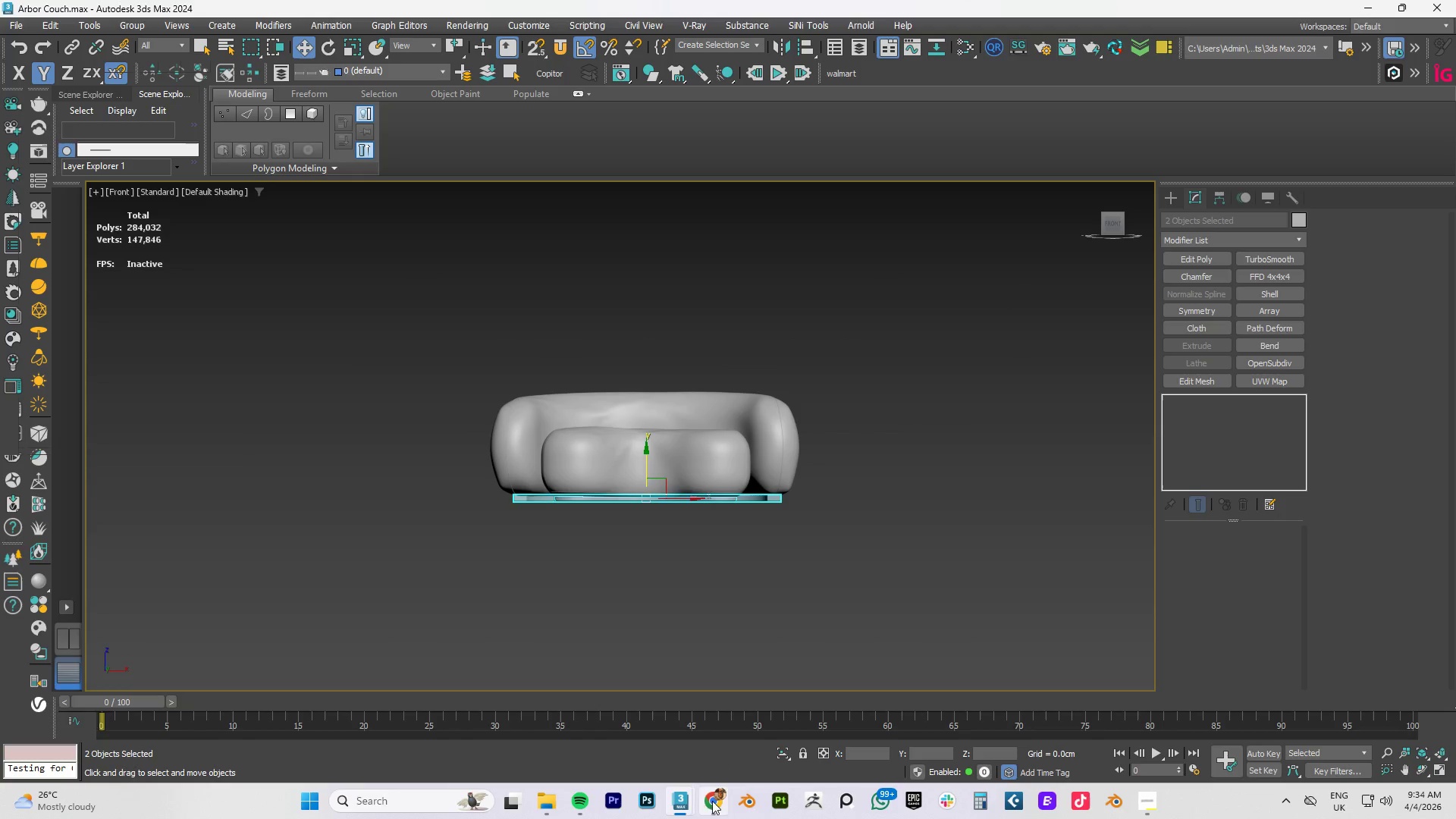 
left_click([555, 807])
 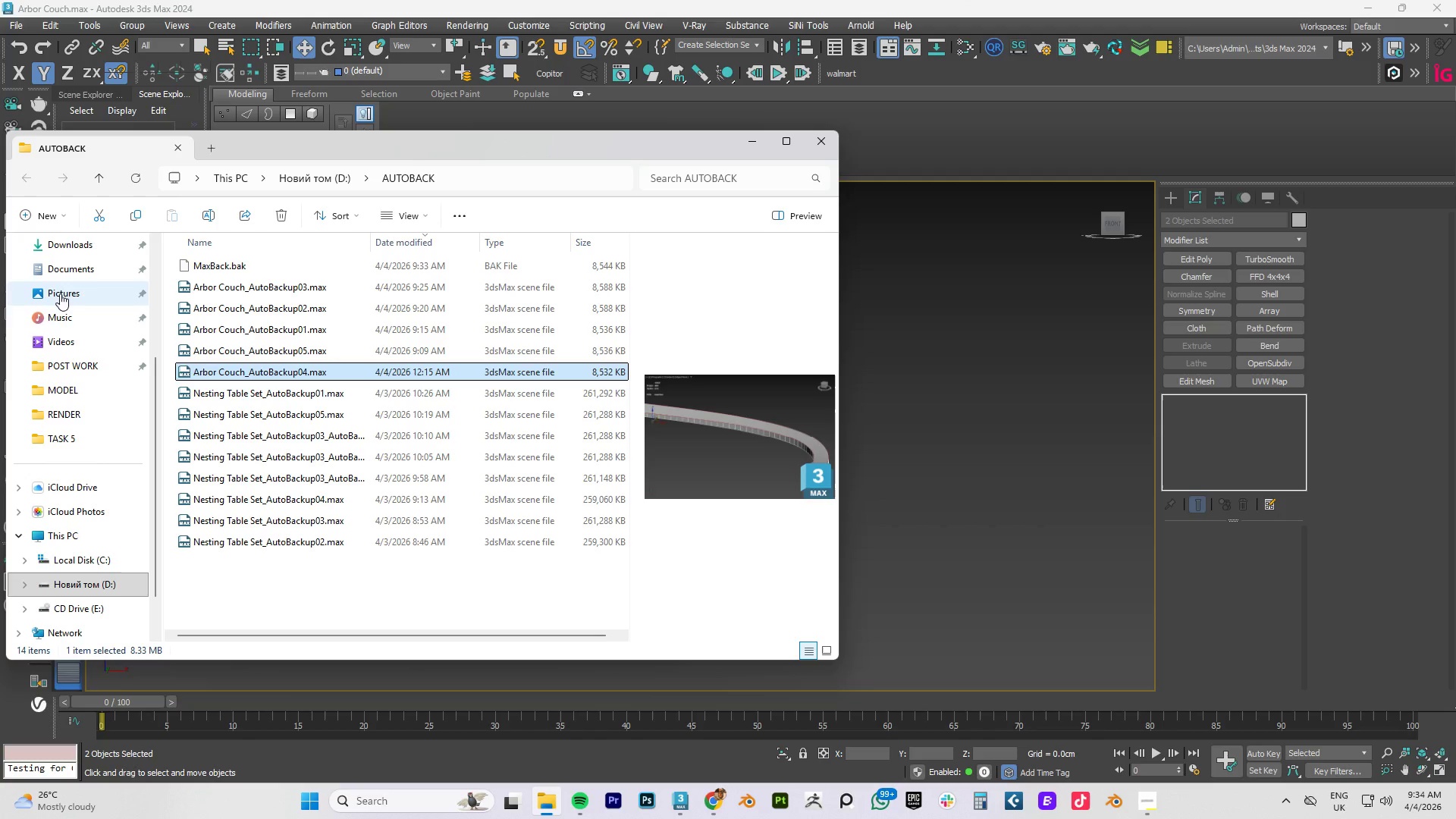 
left_click([70, 367])
 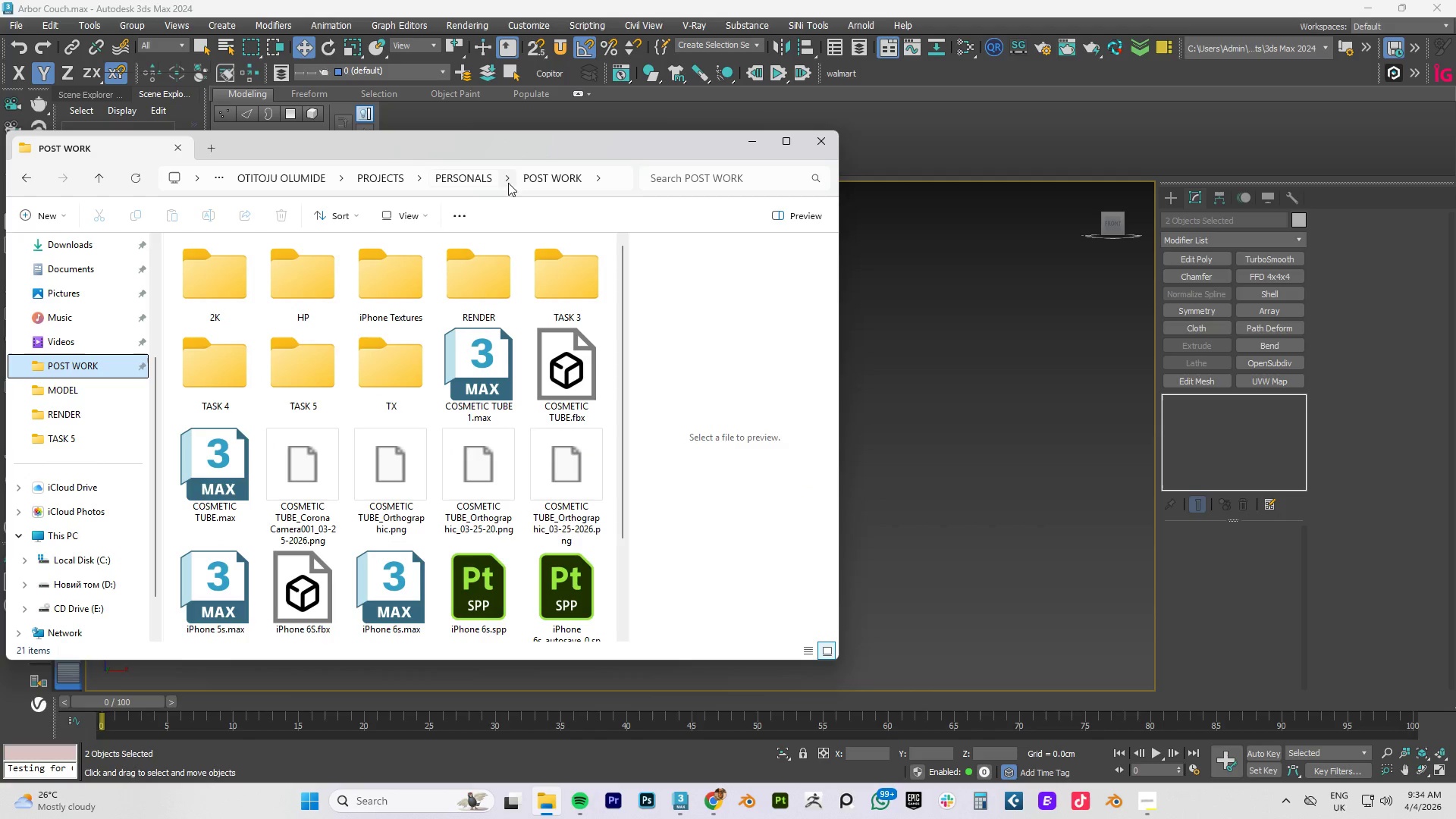 
left_click([459, 180])
 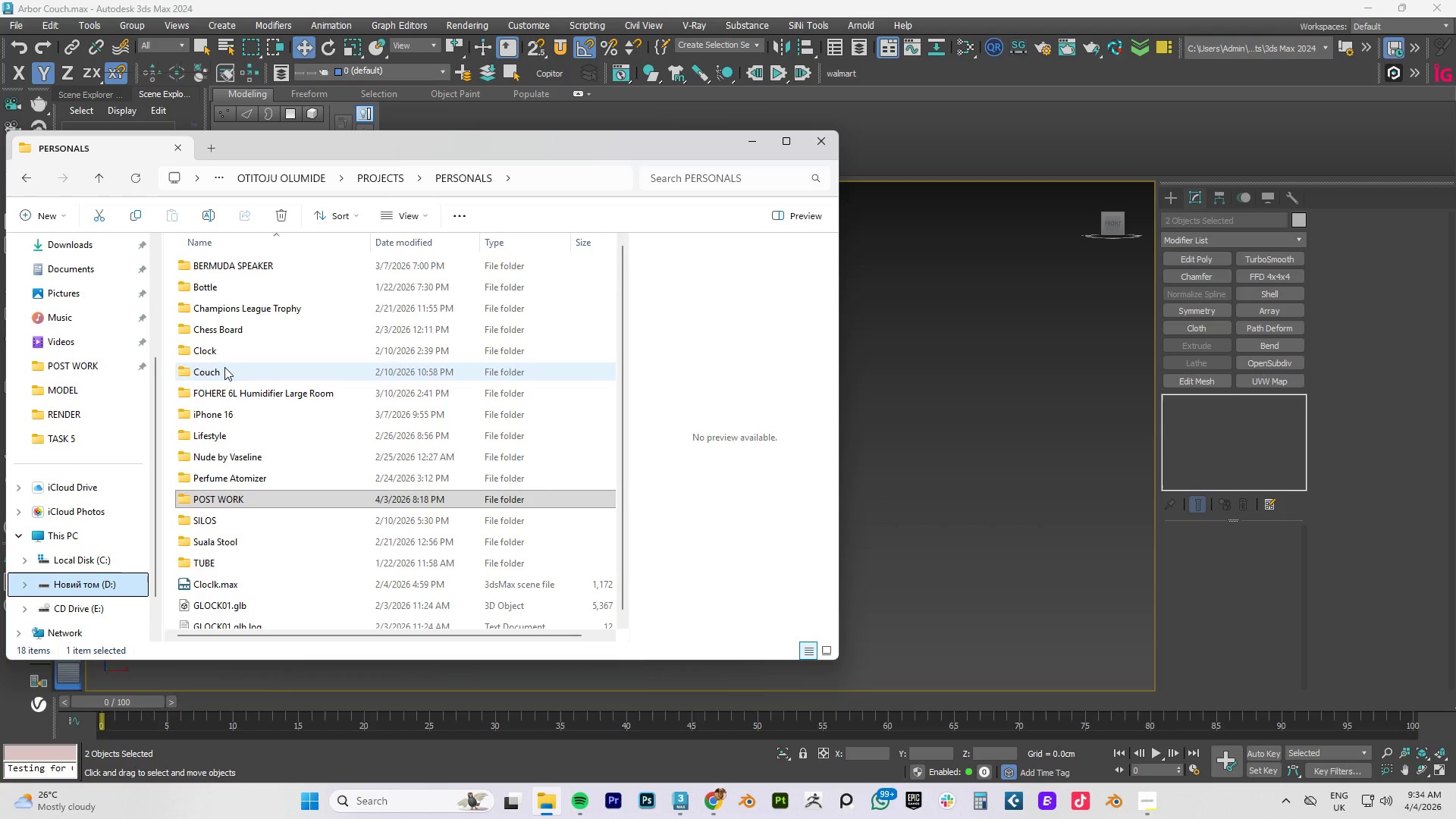 
double_click([219, 368])
 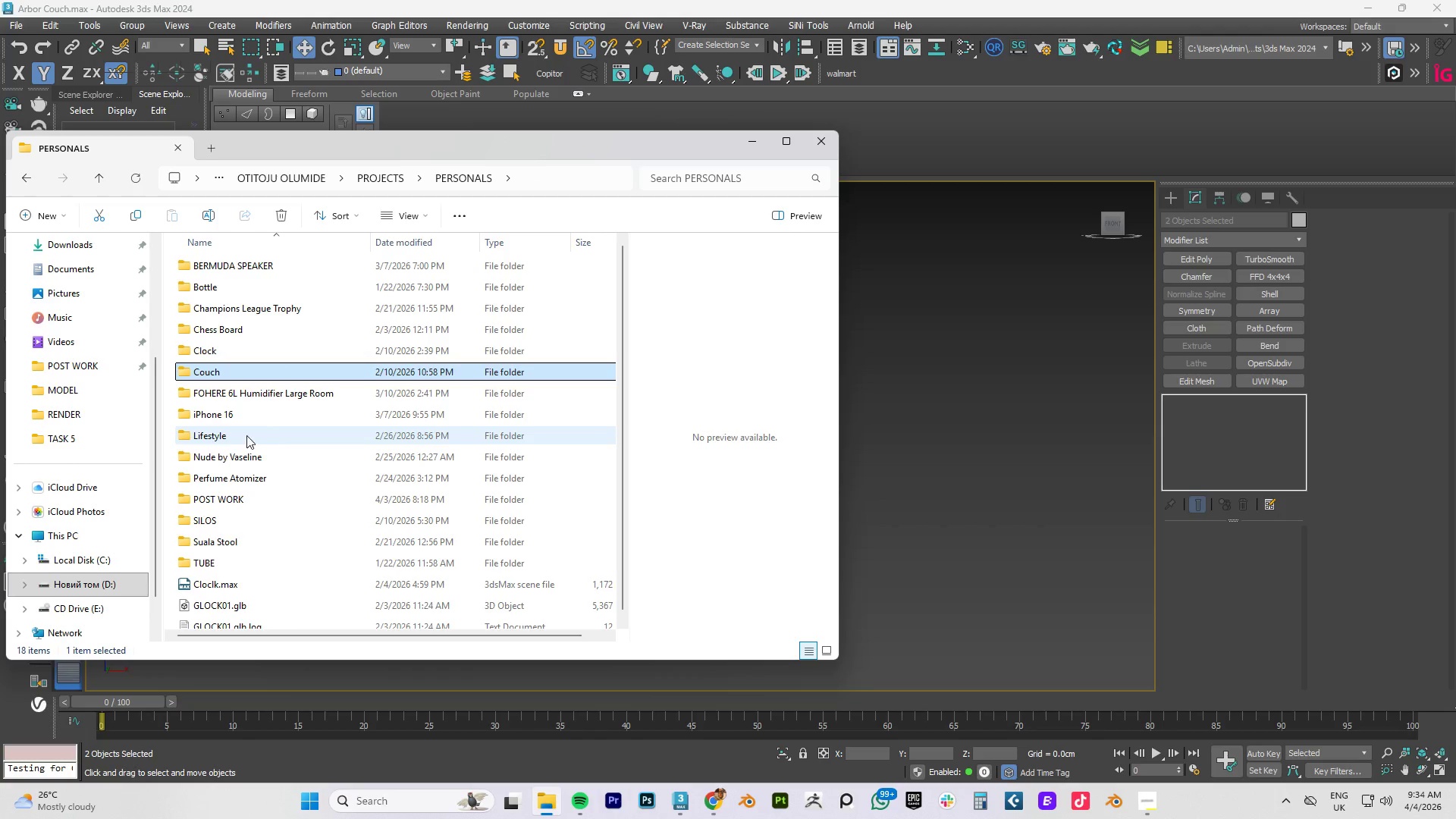 
double_click([222, 464])
 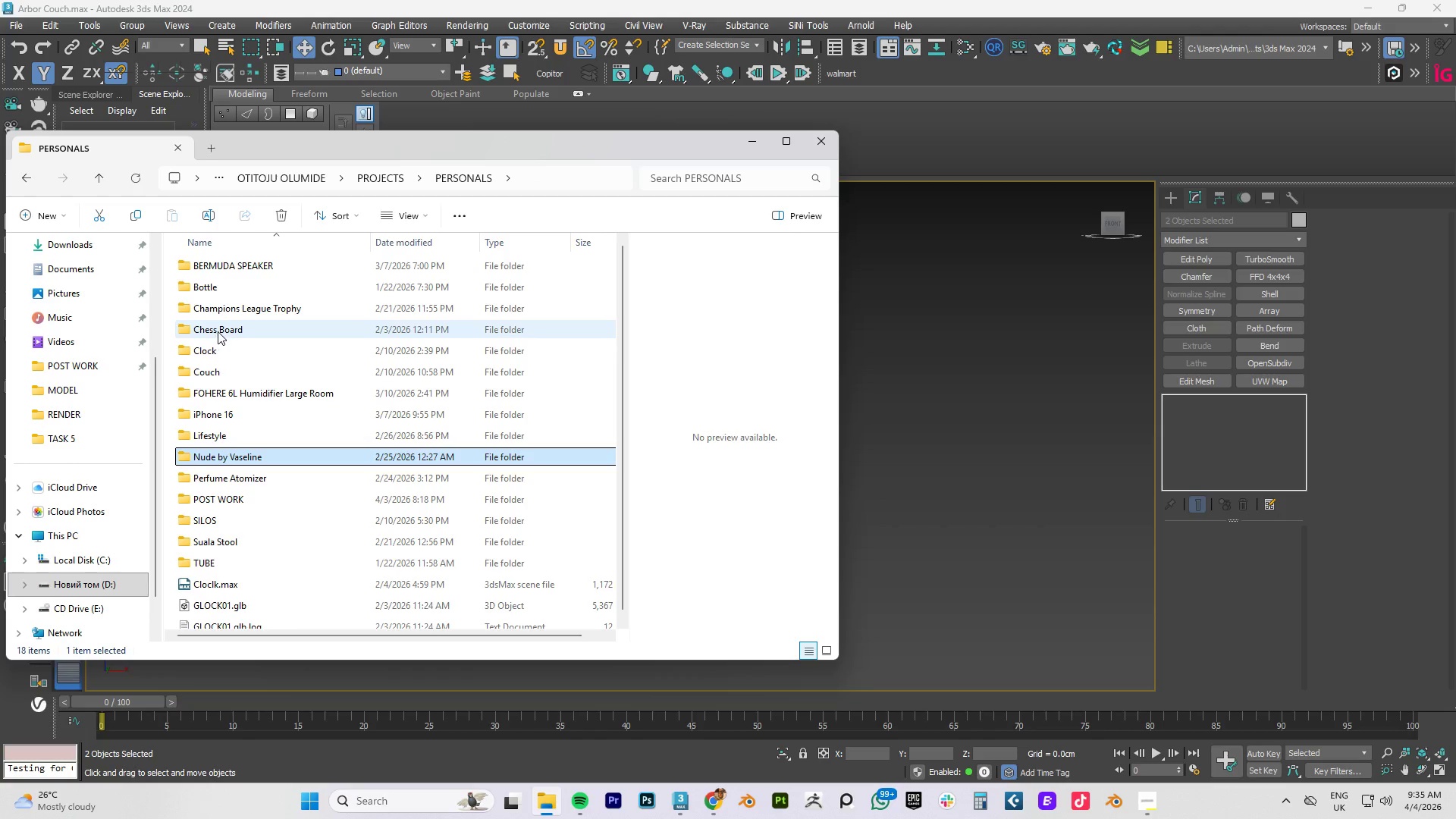 
scroll: coordinate [220, 331], scroll_direction: down, amount: 1.0
 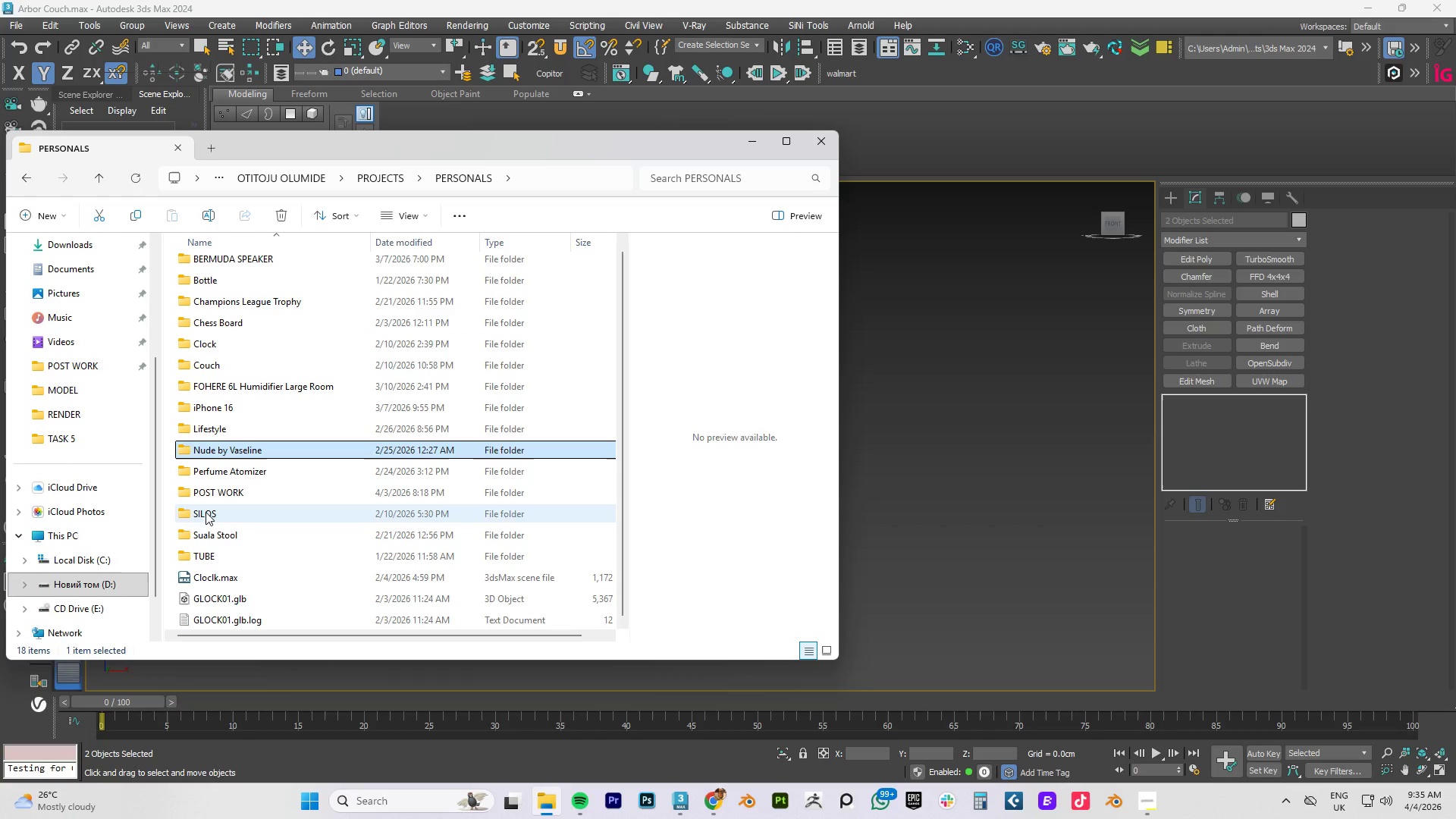 
left_click([391, 177])
 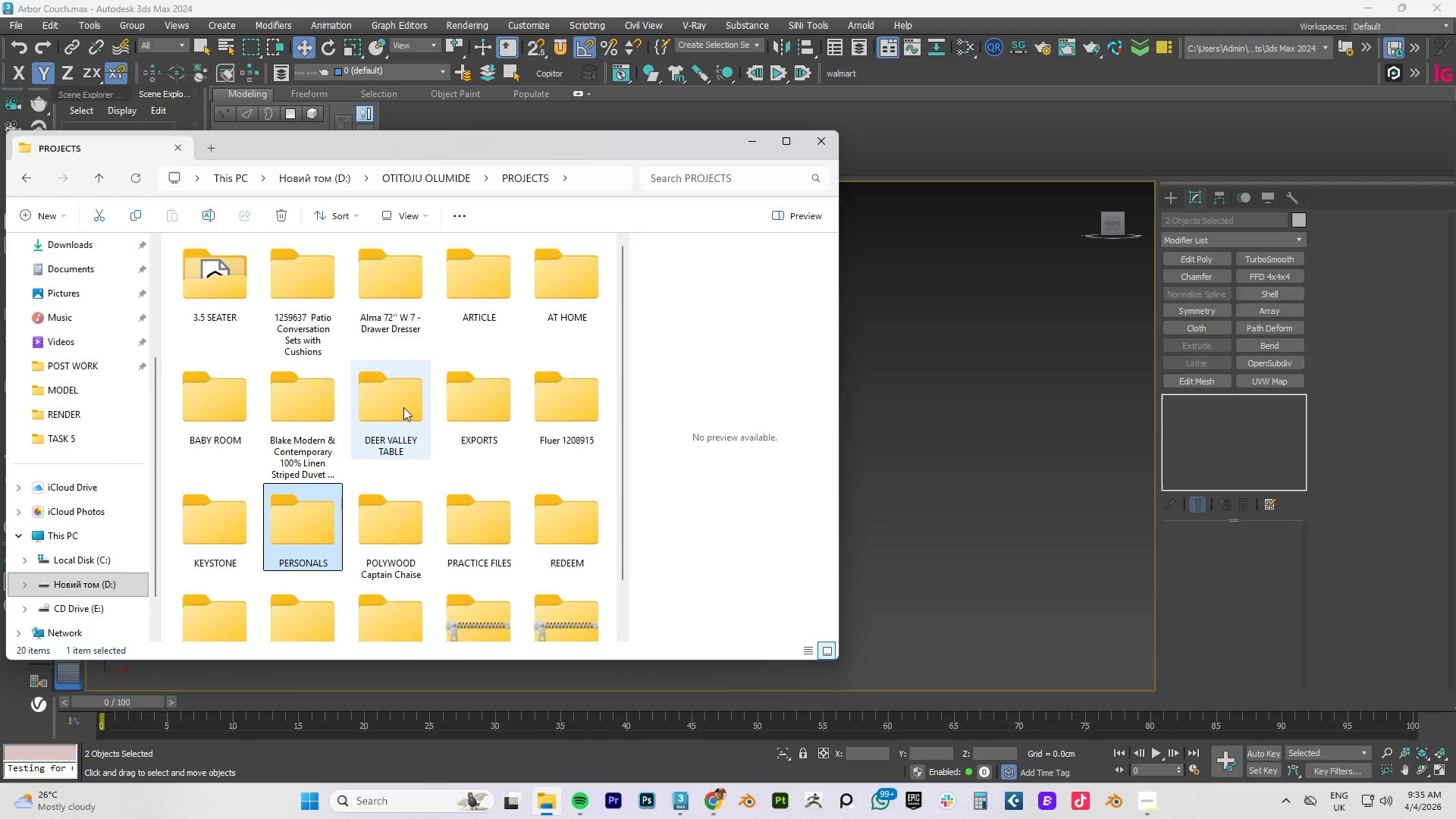 
scroll: coordinate [431, 429], scroll_direction: down, amount: 1.0
 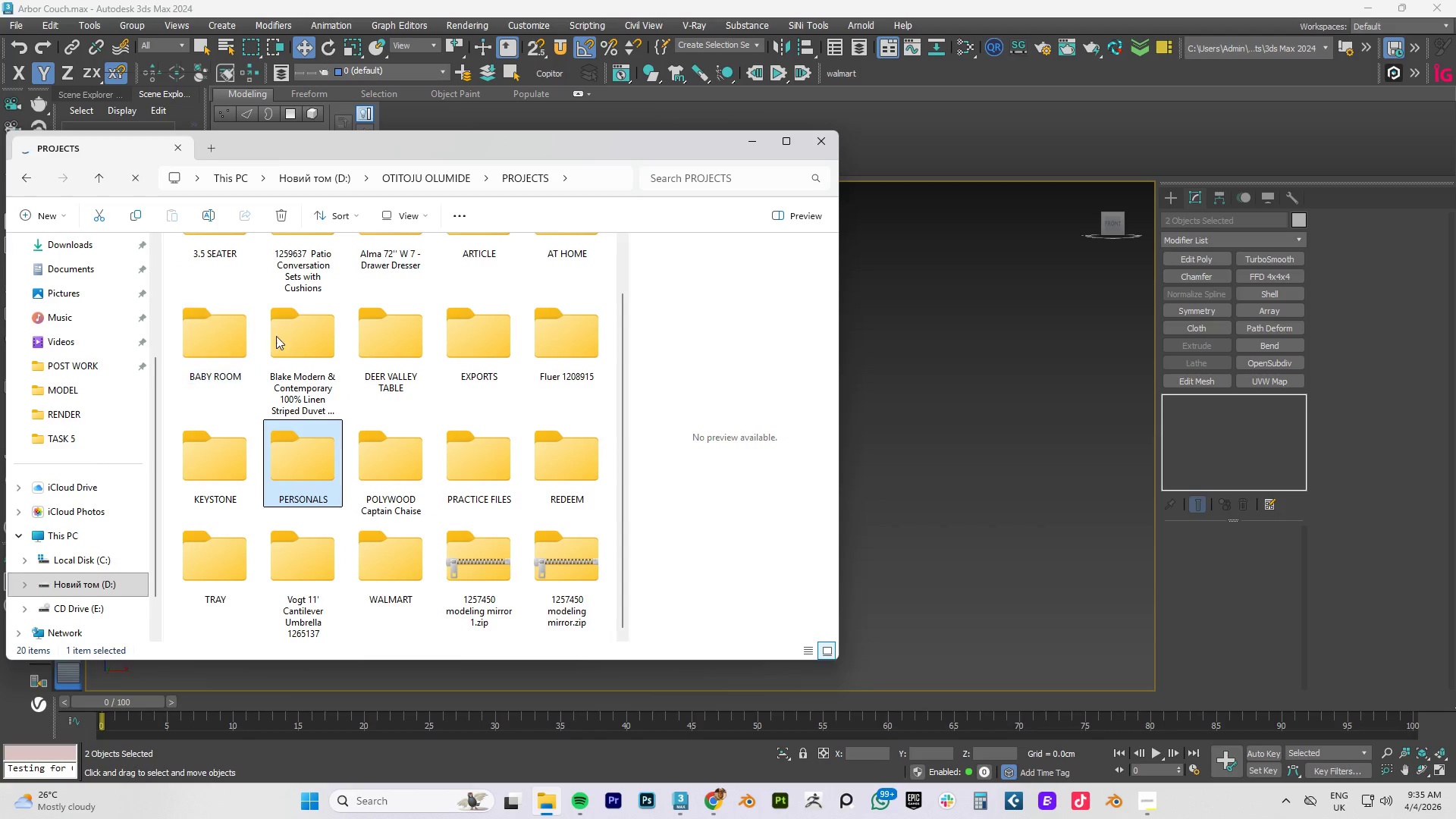 
double_click([298, 350])
 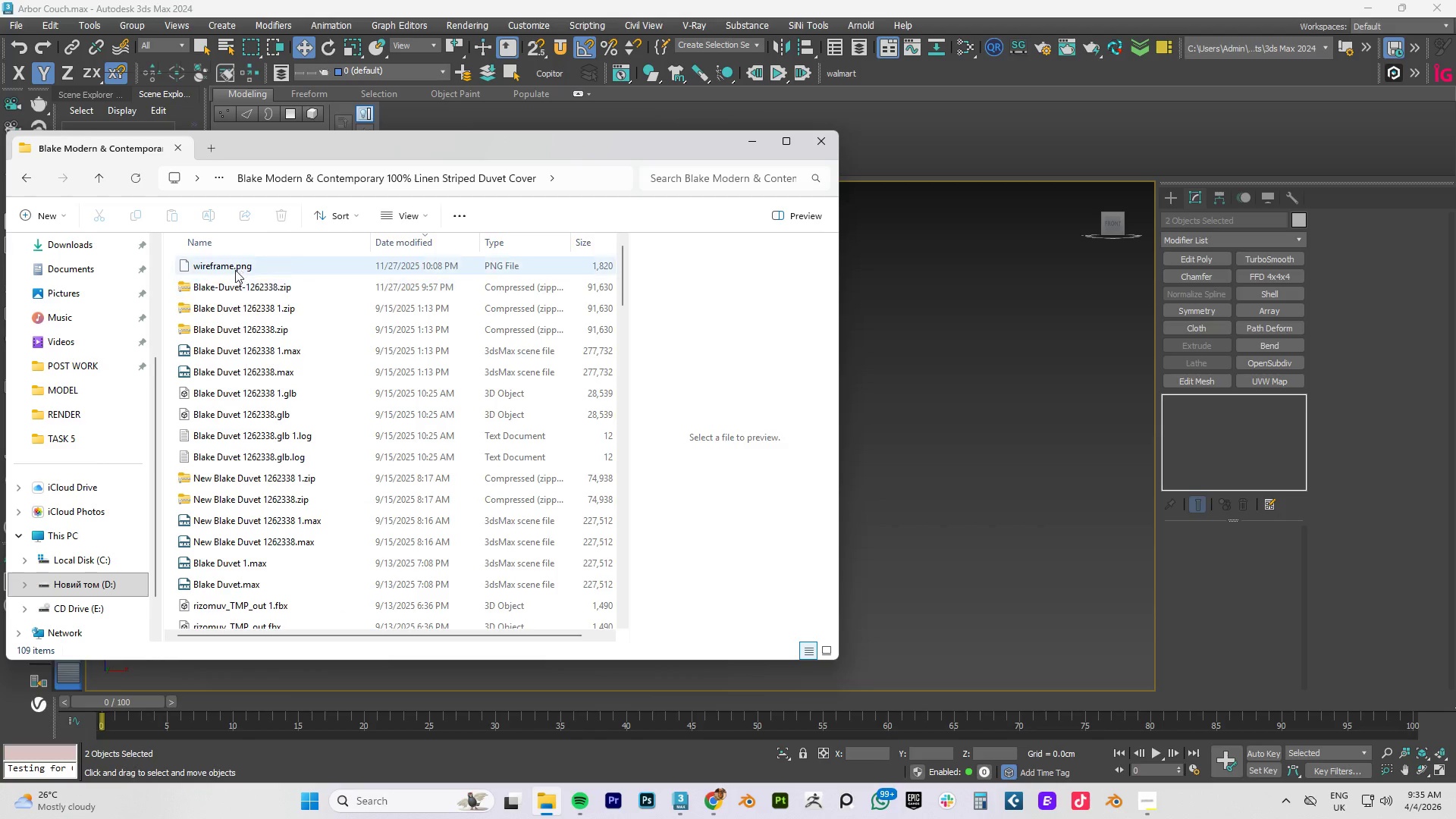 
scroll: coordinate [277, 431], scroll_direction: down, amount: 27.0
 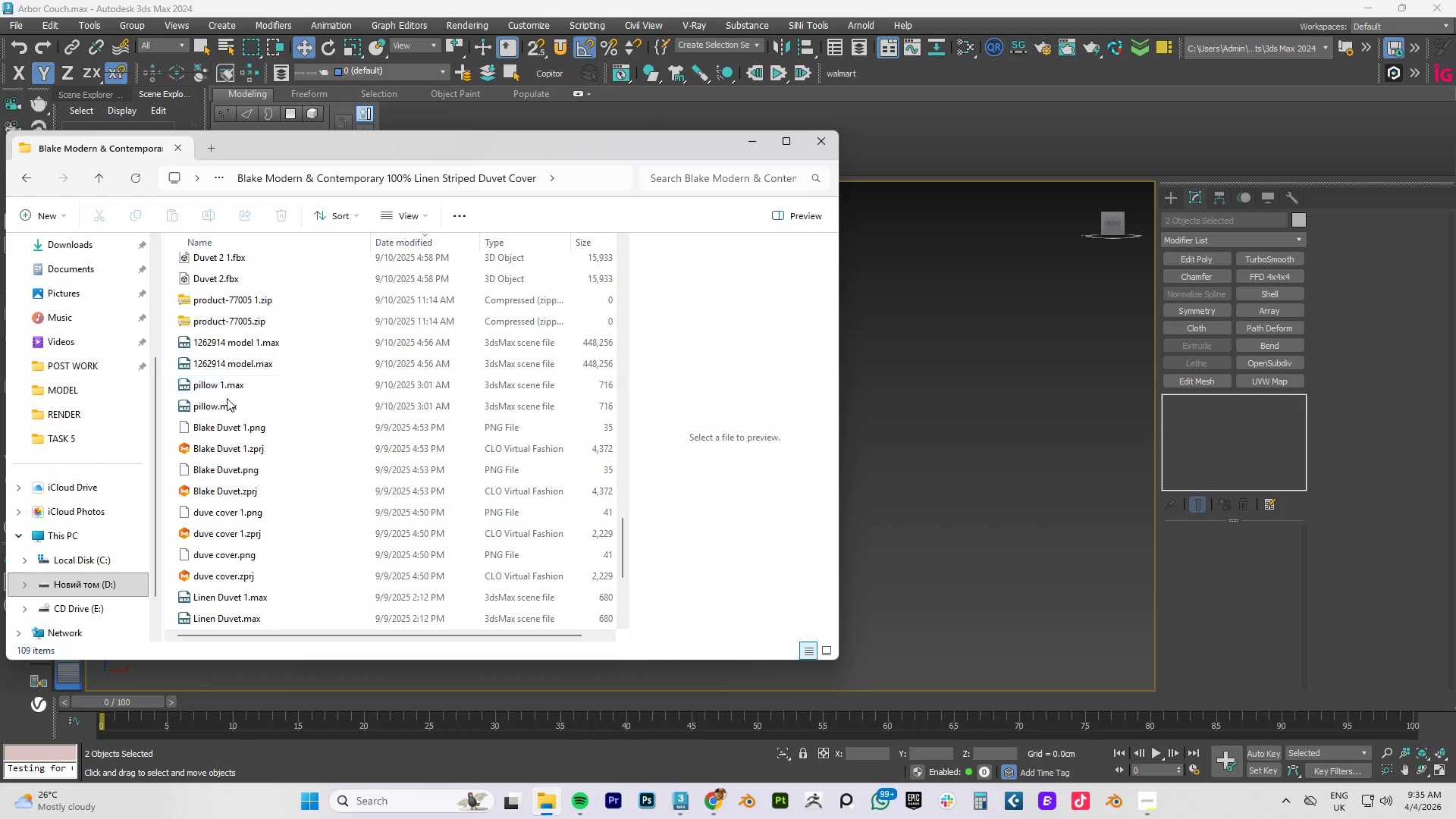 
left_click([218, 406])
 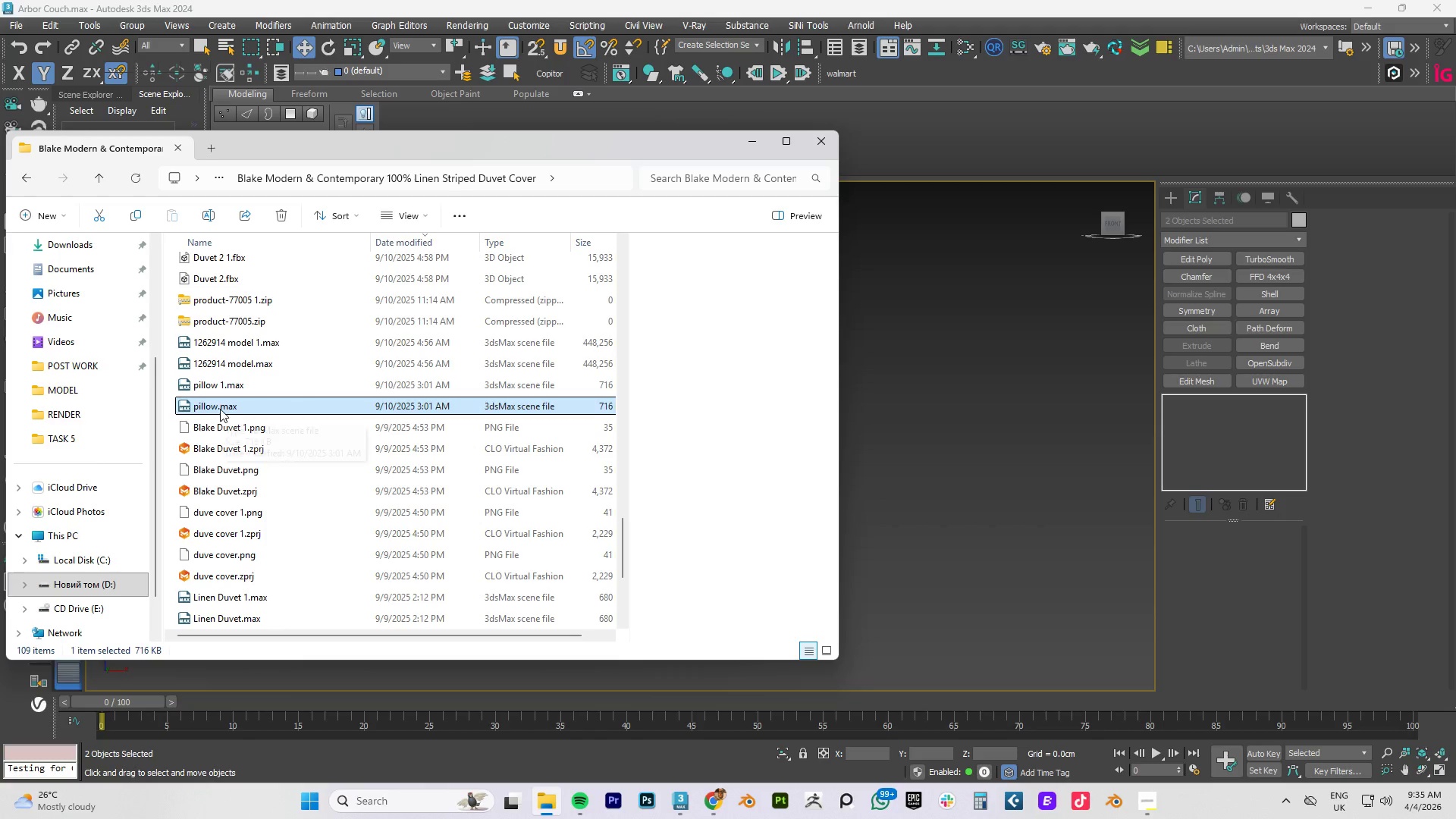 
left_click_drag(start_coordinate=[215, 406], to_coordinate=[976, 383])
 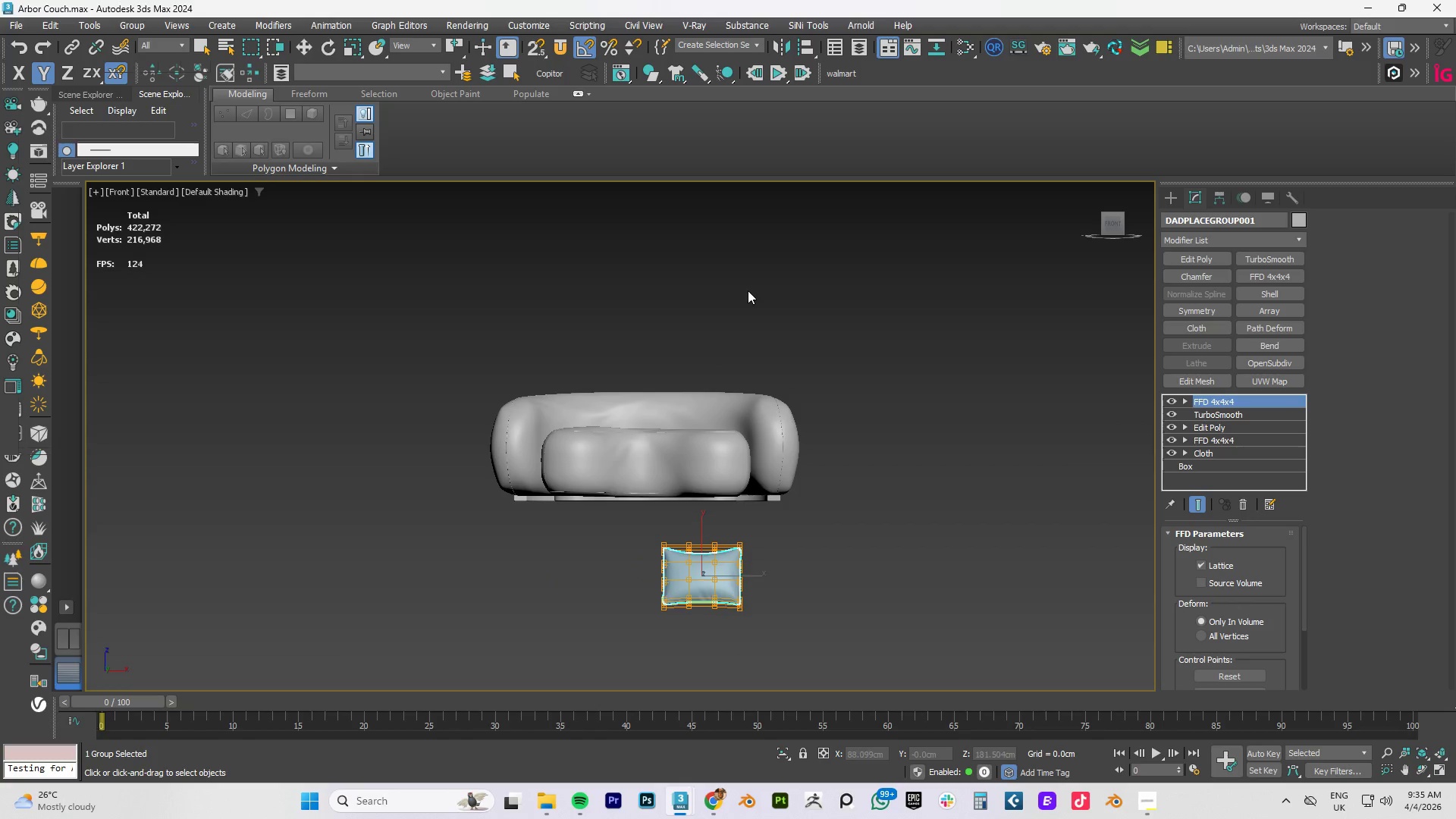 
left_click([913, 281])
 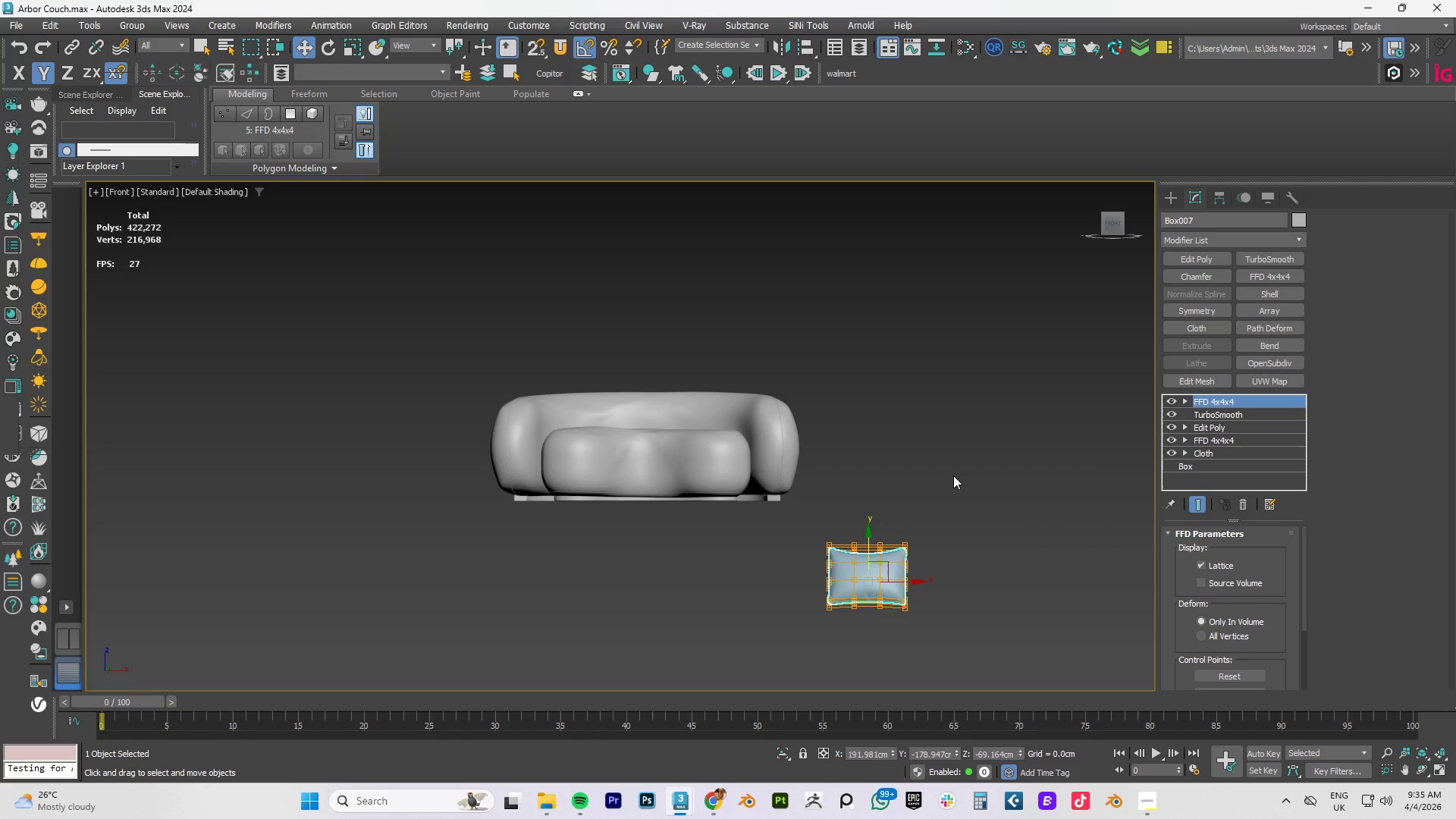 
hold_key(key=AltLeft, duration=1.17)
 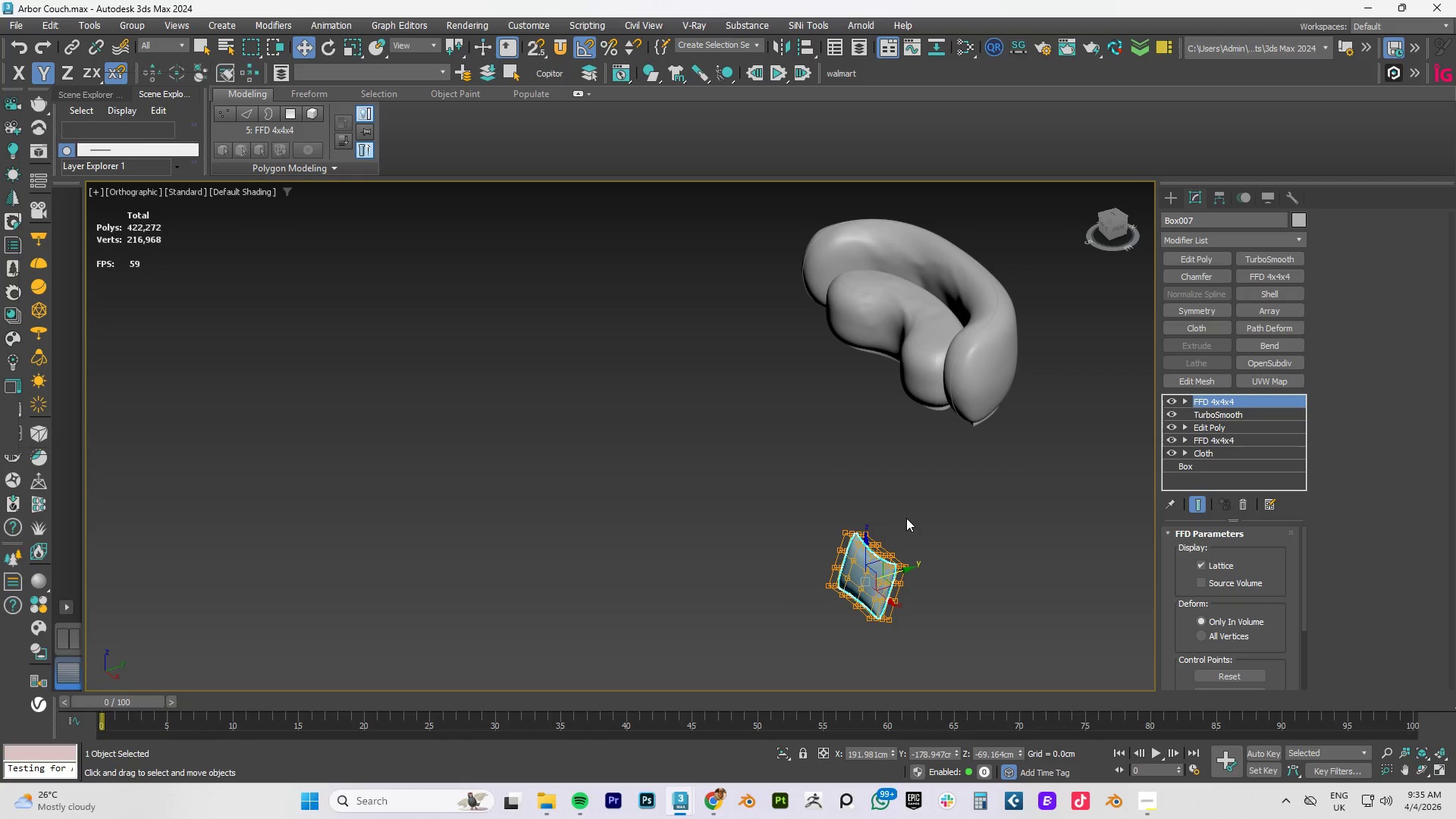 
type(tz)
 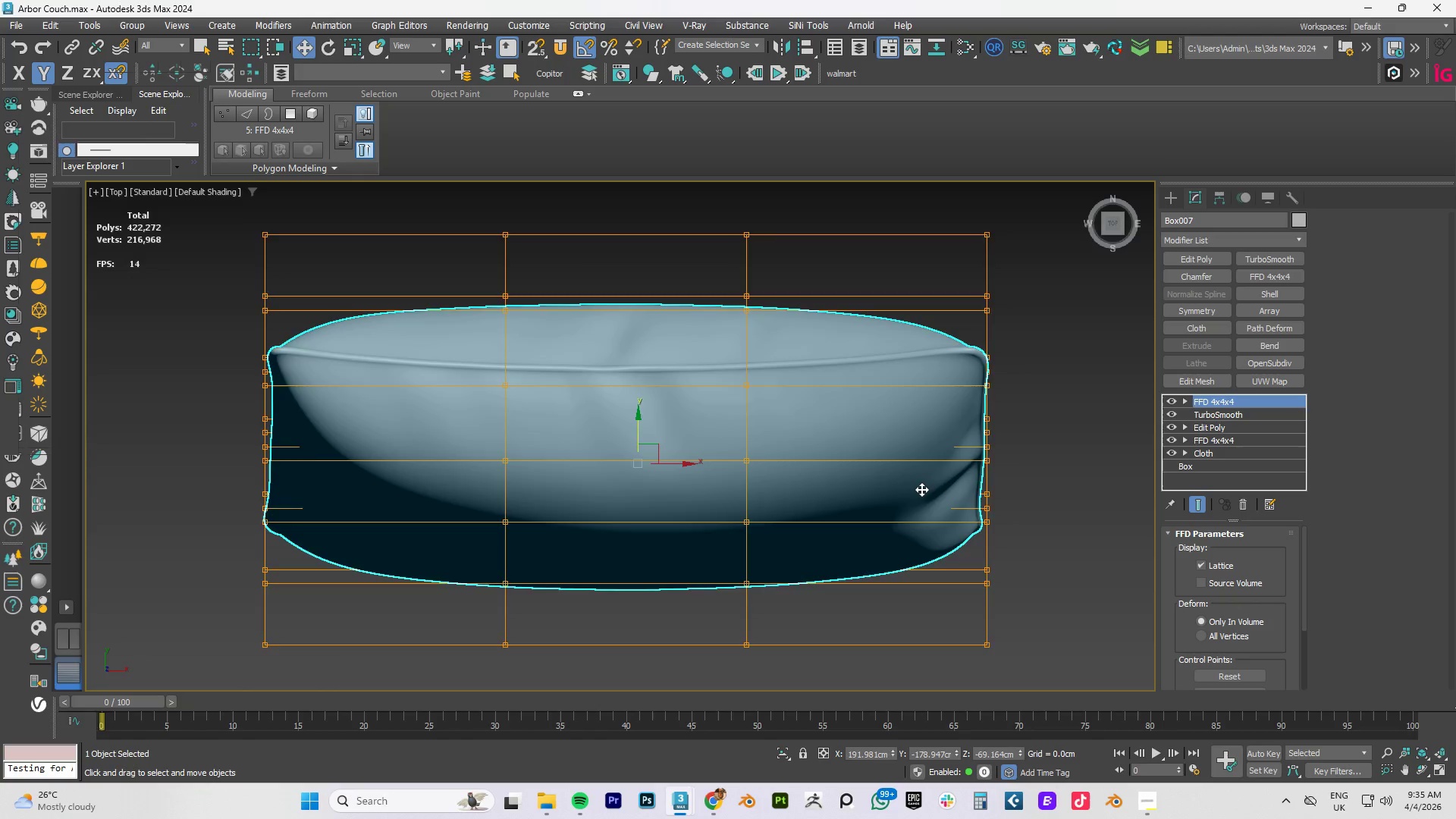 
scroll: coordinate [922, 488], scroll_direction: down, amount: 8.0
 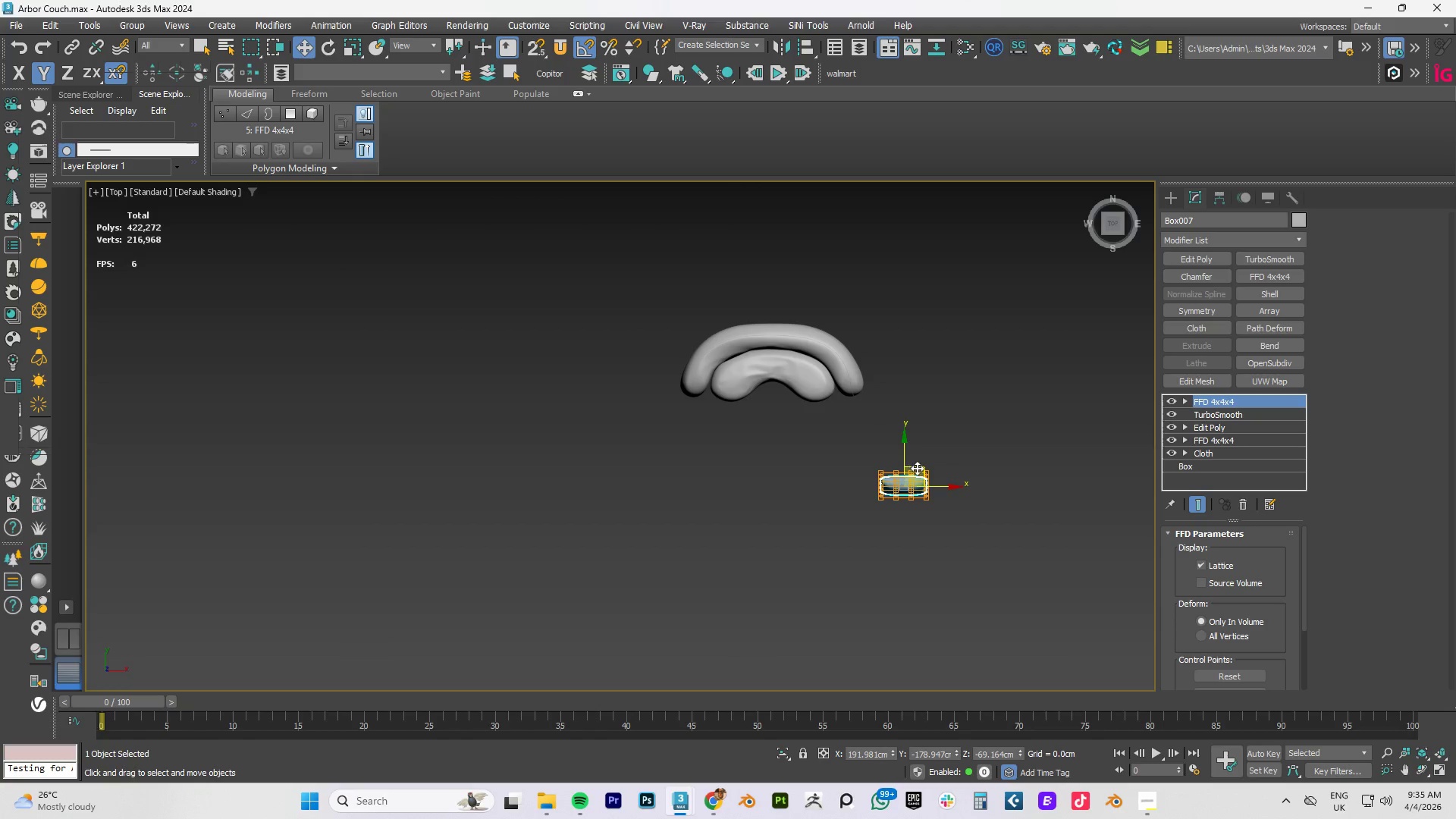 
left_click_drag(start_coordinate=[921, 469], to_coordinate=[822, 353])
 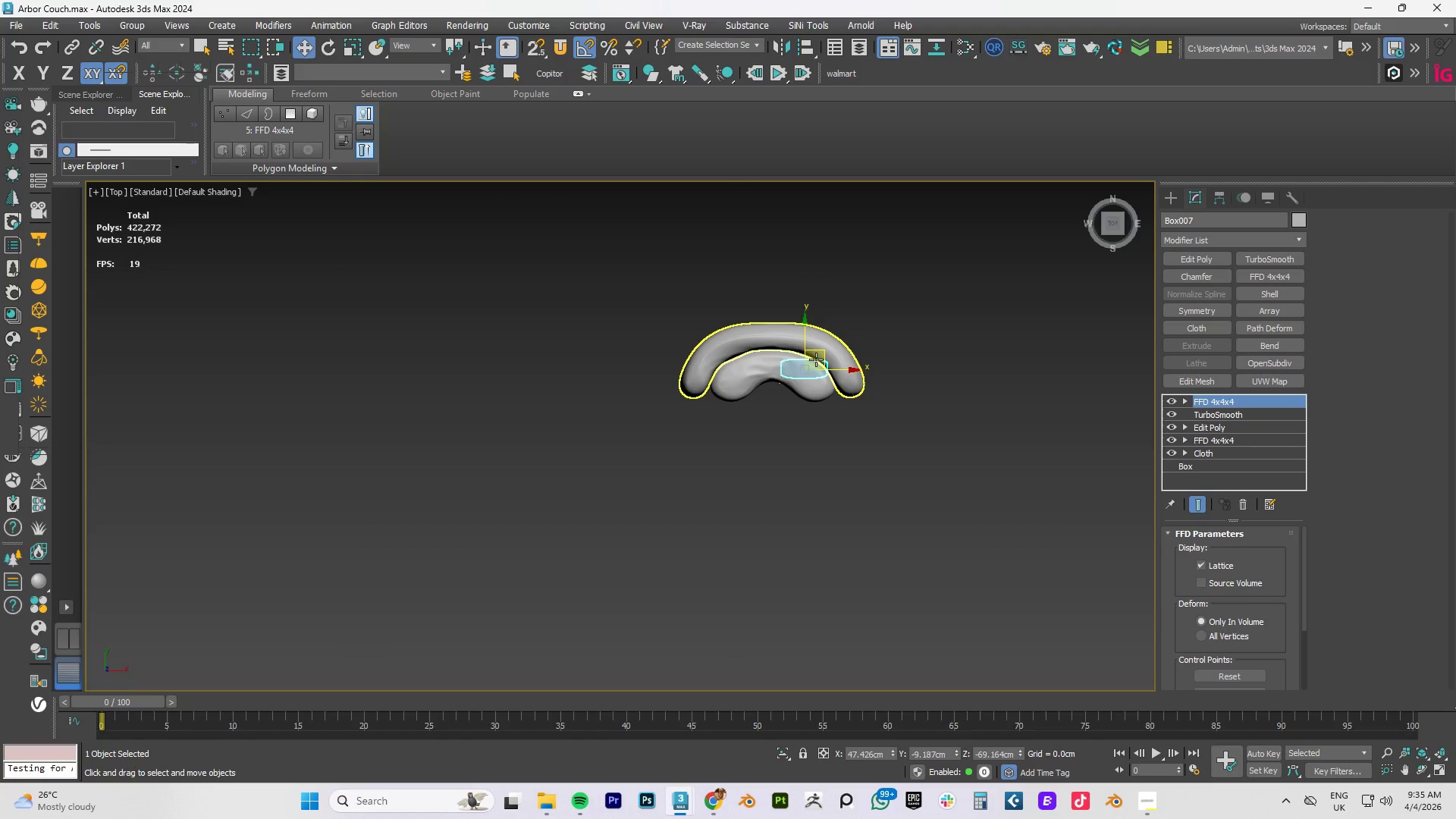 
type(fz)
 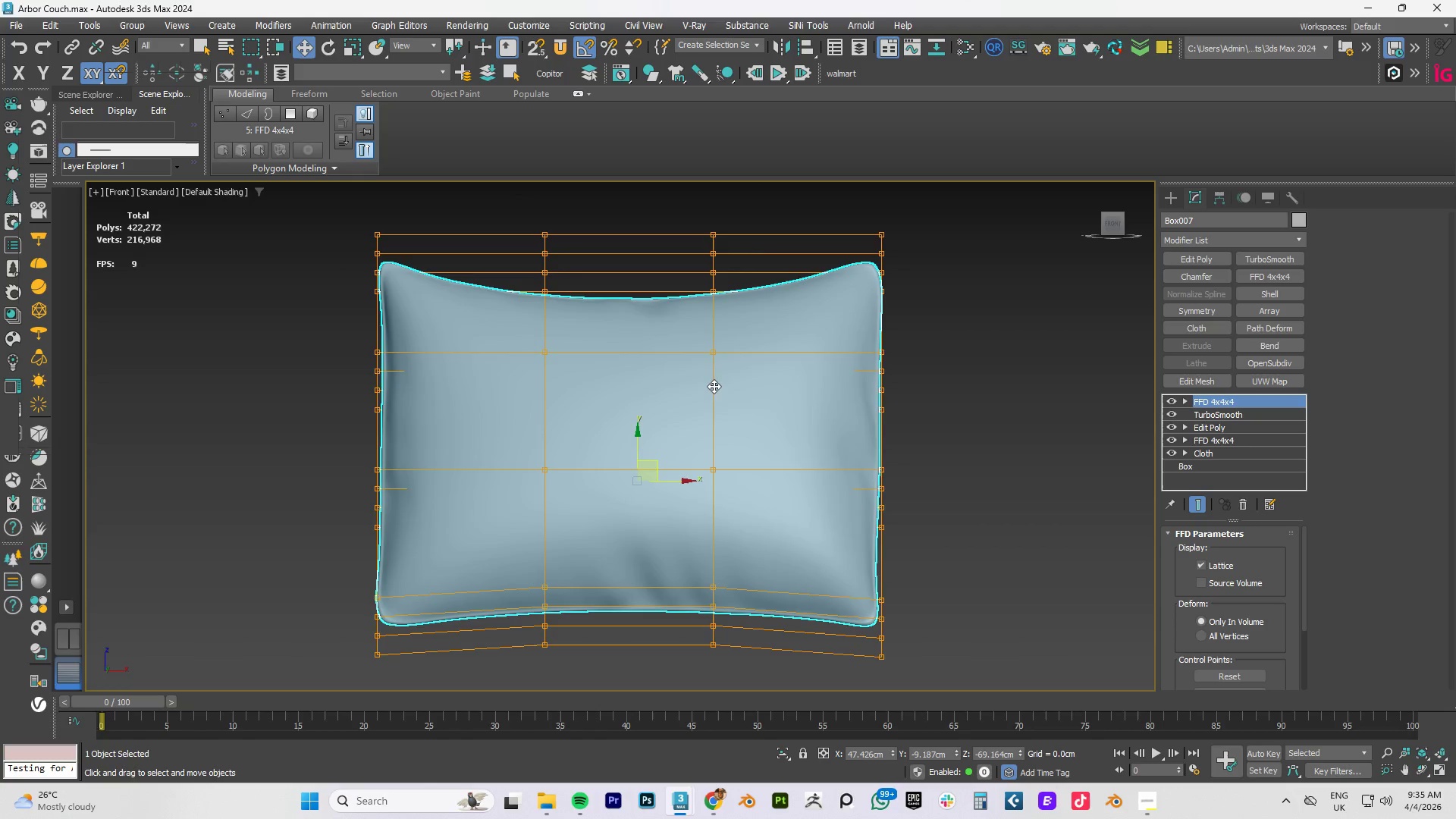 
scroll: coordinate [716, 380], scroll_direction: down, amount: 5.0
 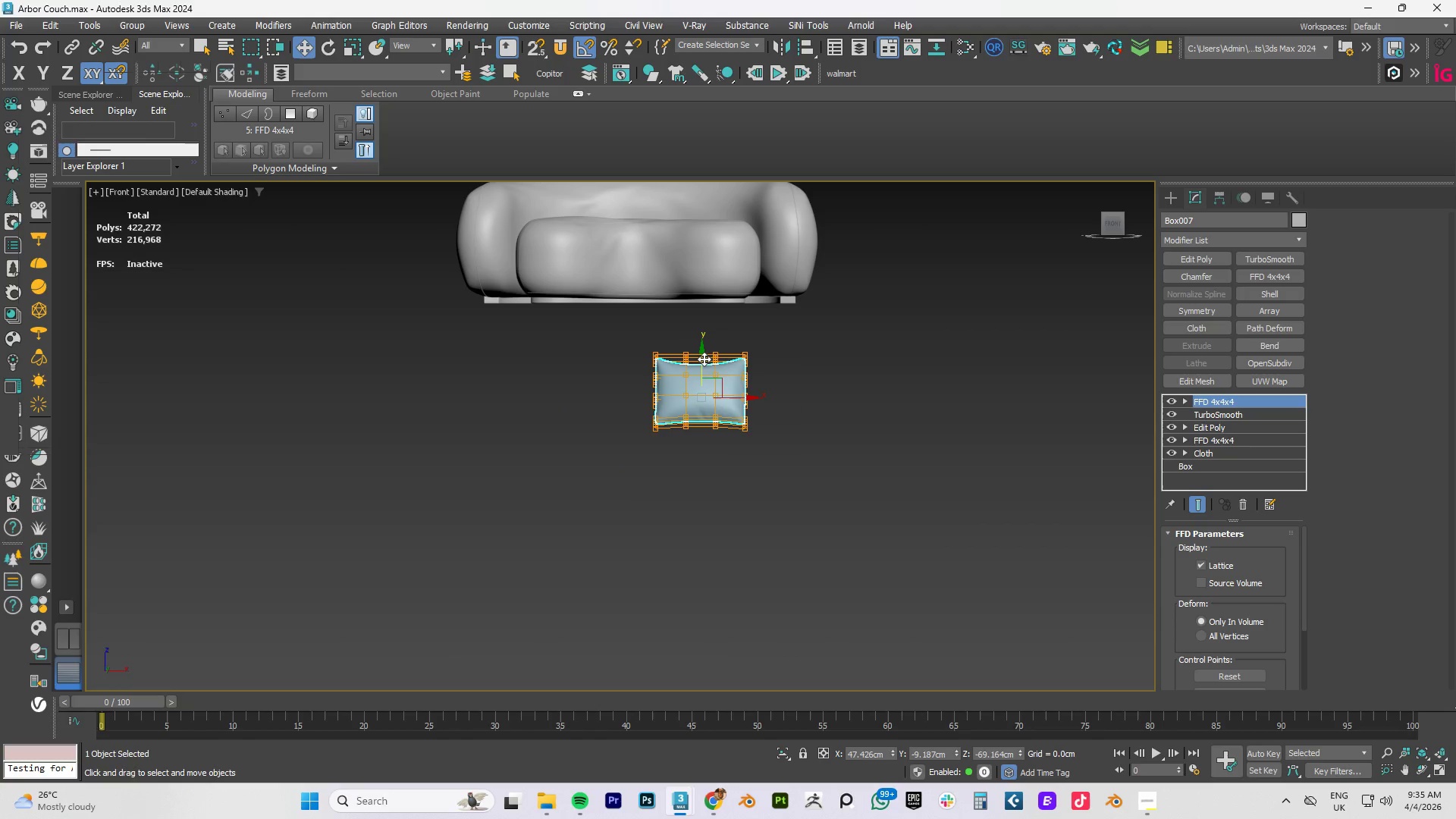 
left_click_drag(start_coordinate=[697, 359], to_coordinate=[731, 160])
 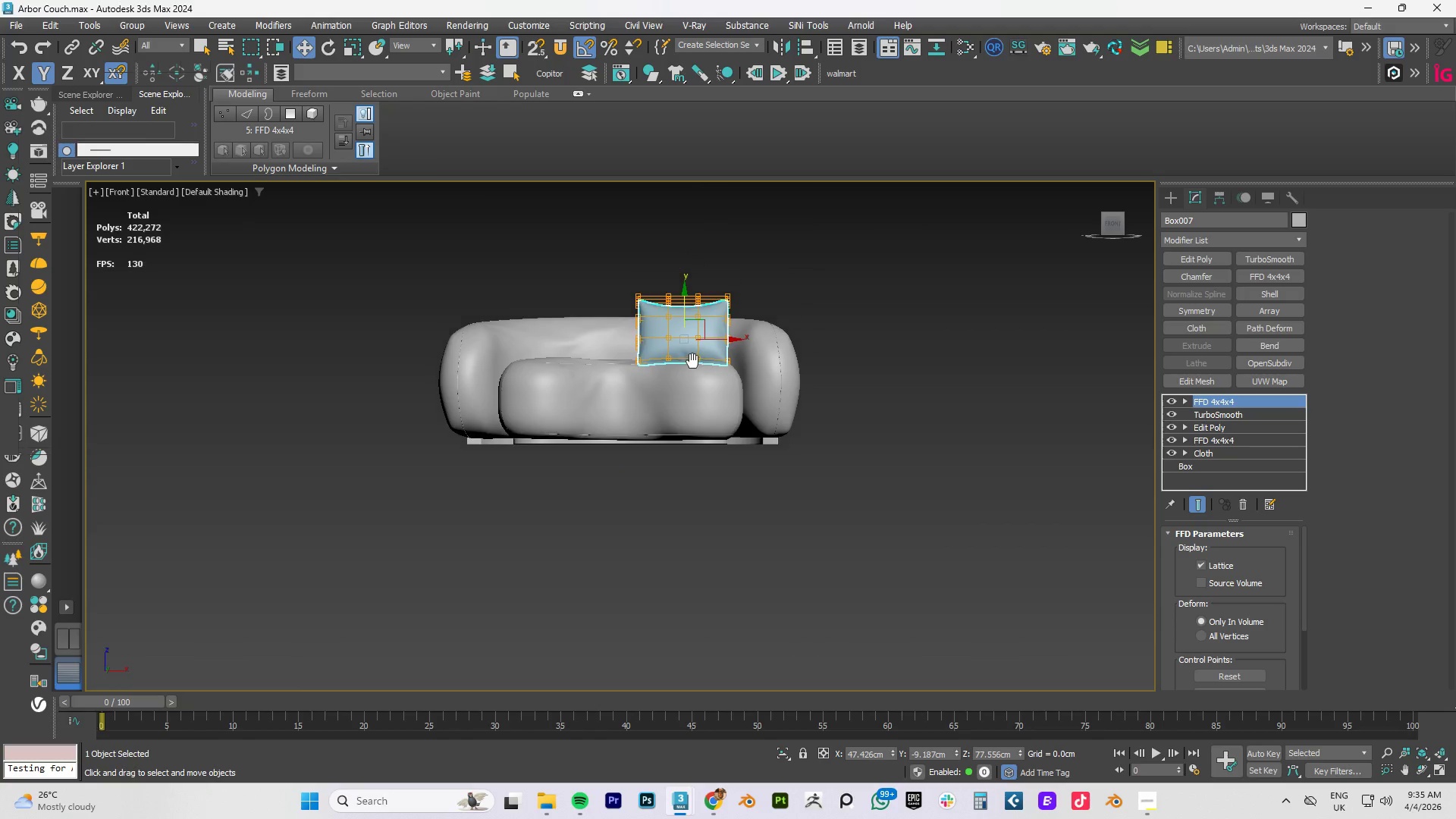 
hold_key(key=AltLeft, duration=1.34)
 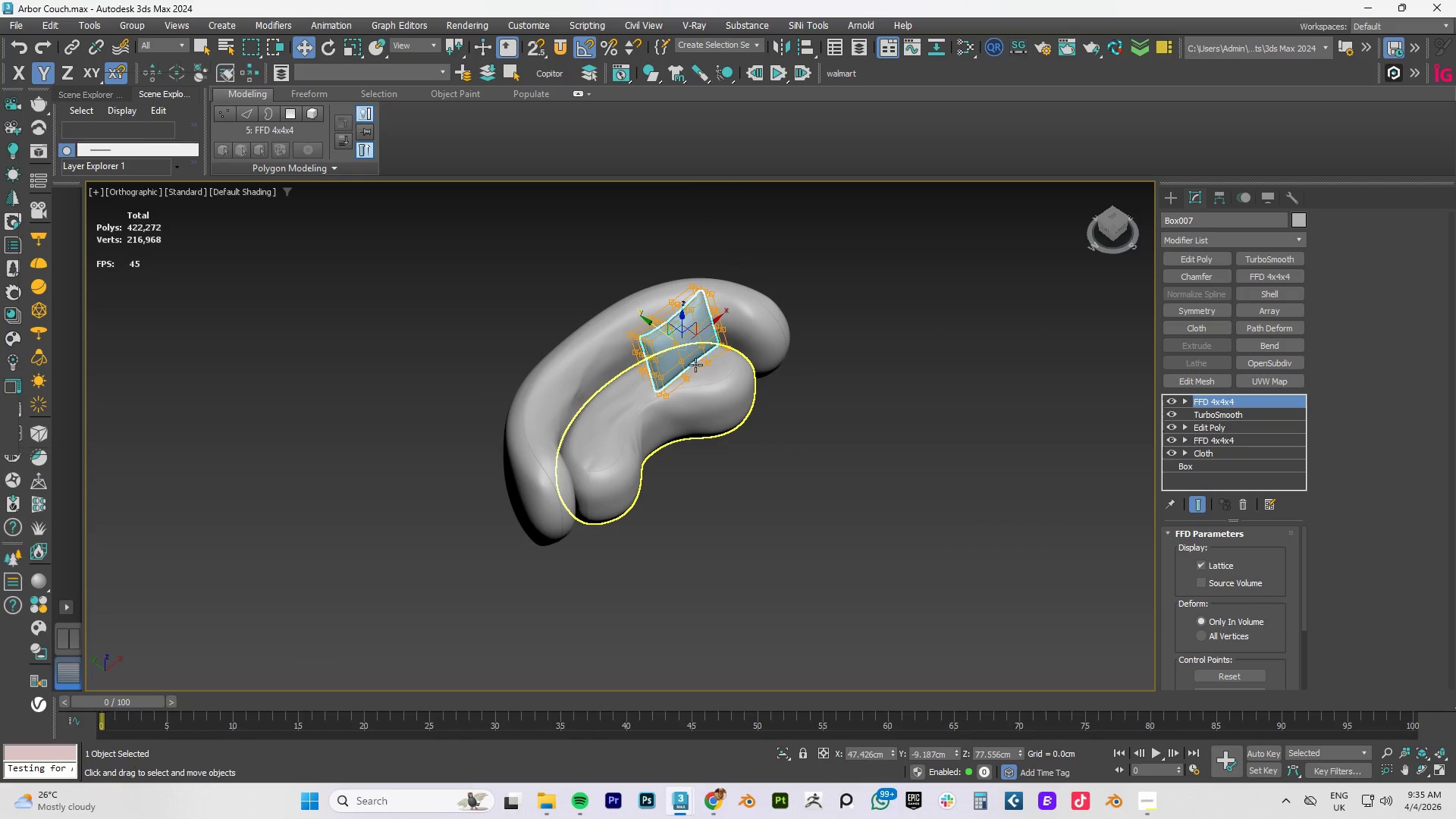 
type(etz)
 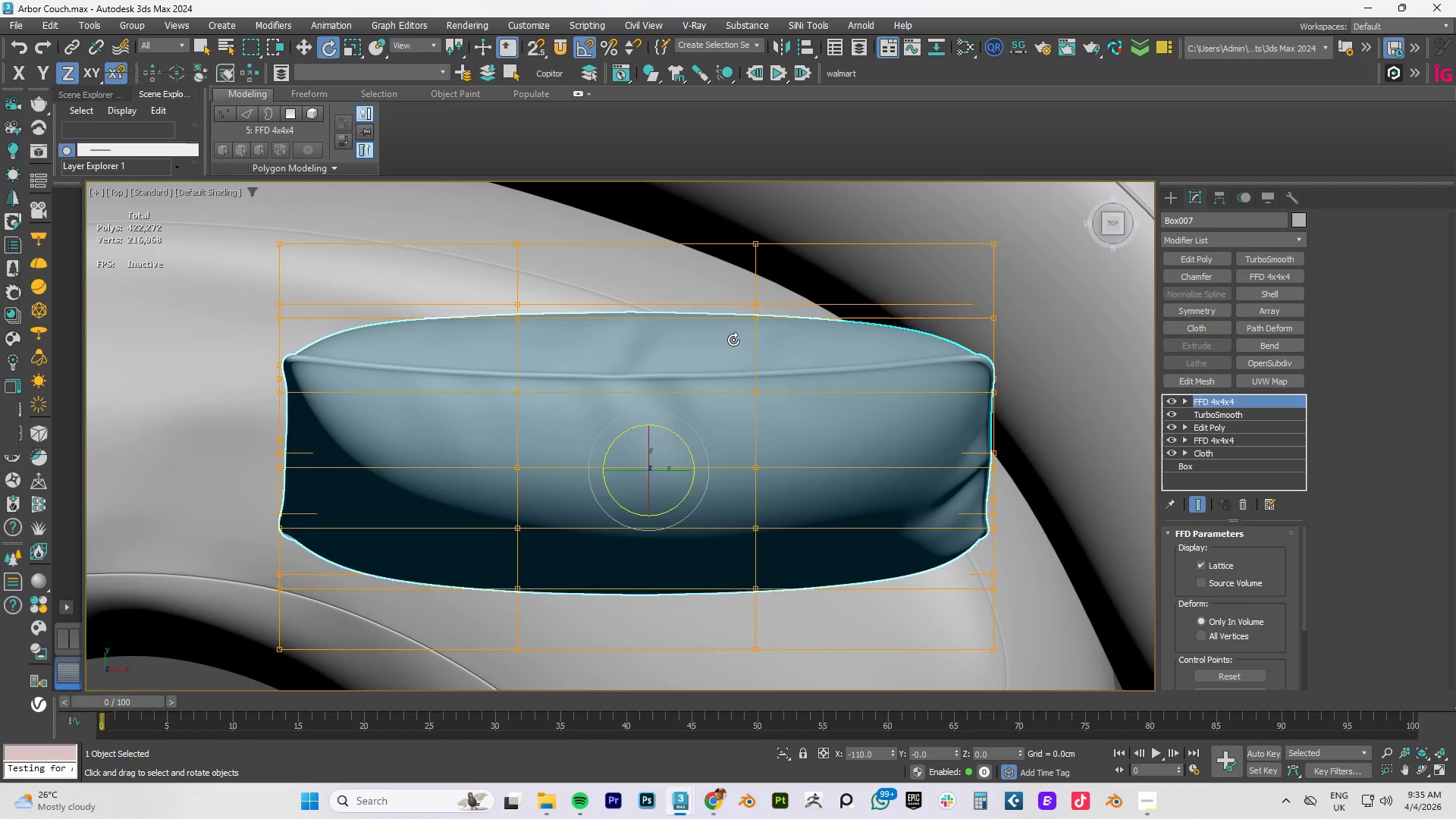 
scroll: coordinate [733, 339], scroll_direction: down, amount: 3.0
 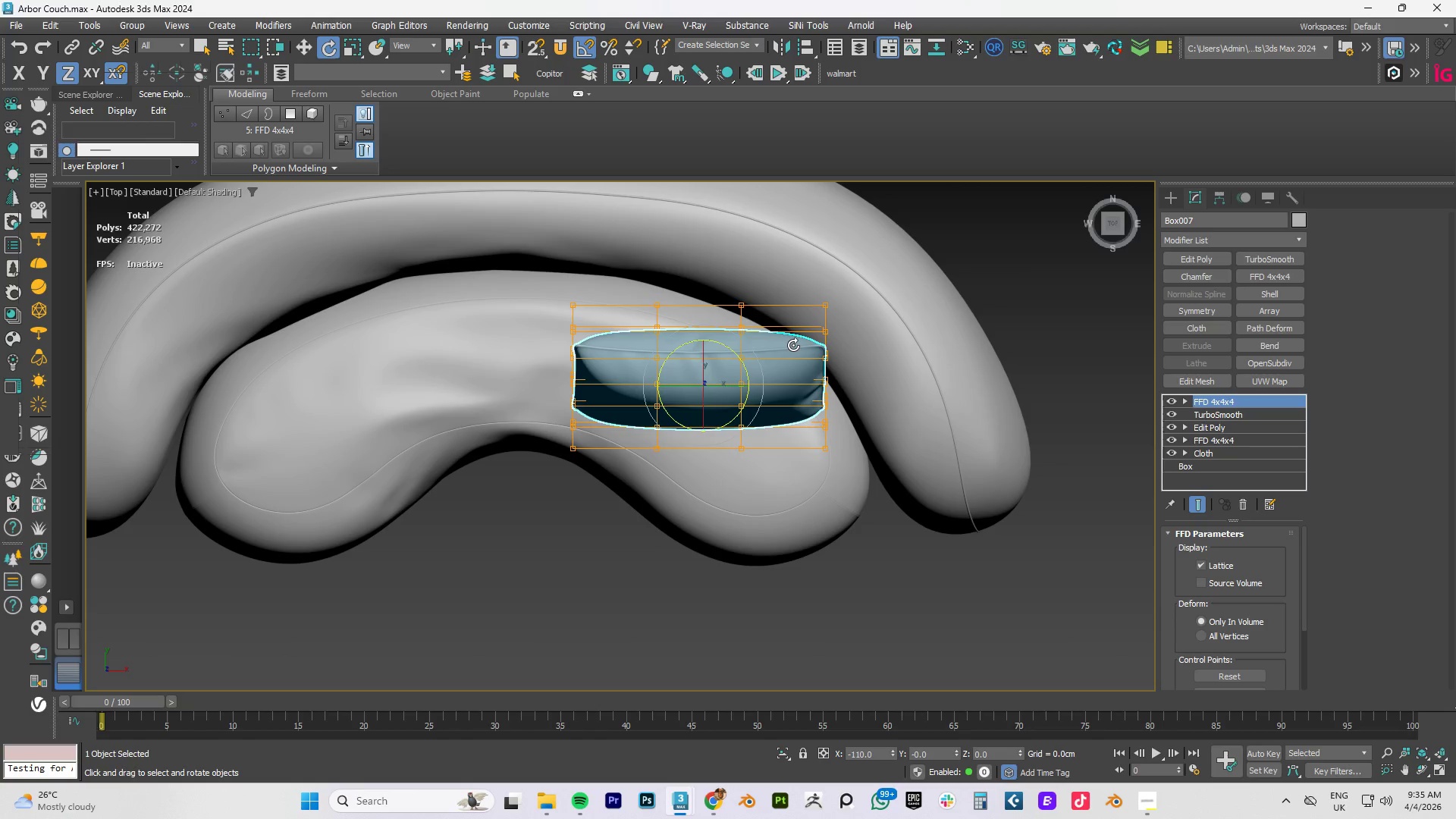 
key(W)
 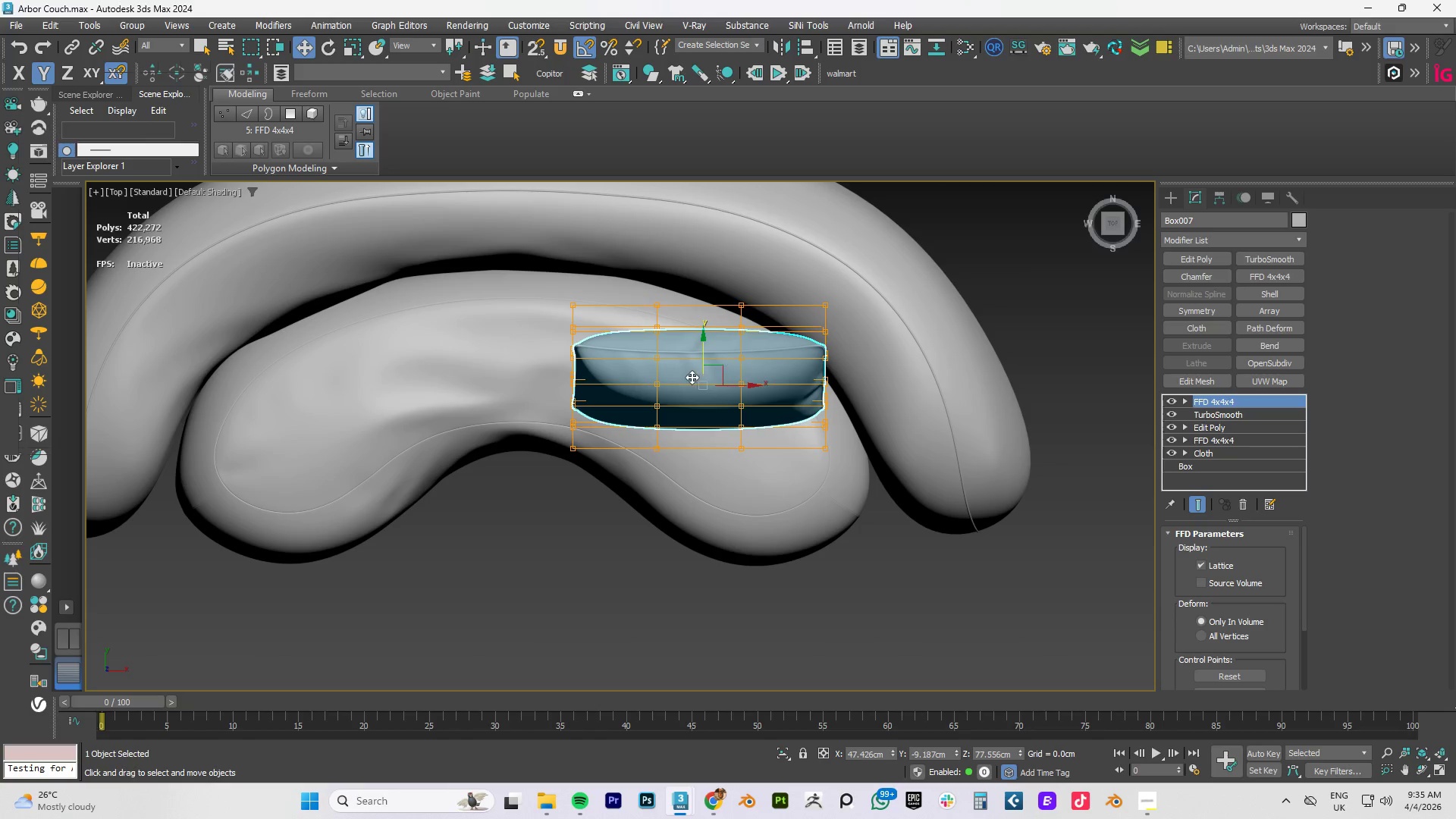 
type(wr)
 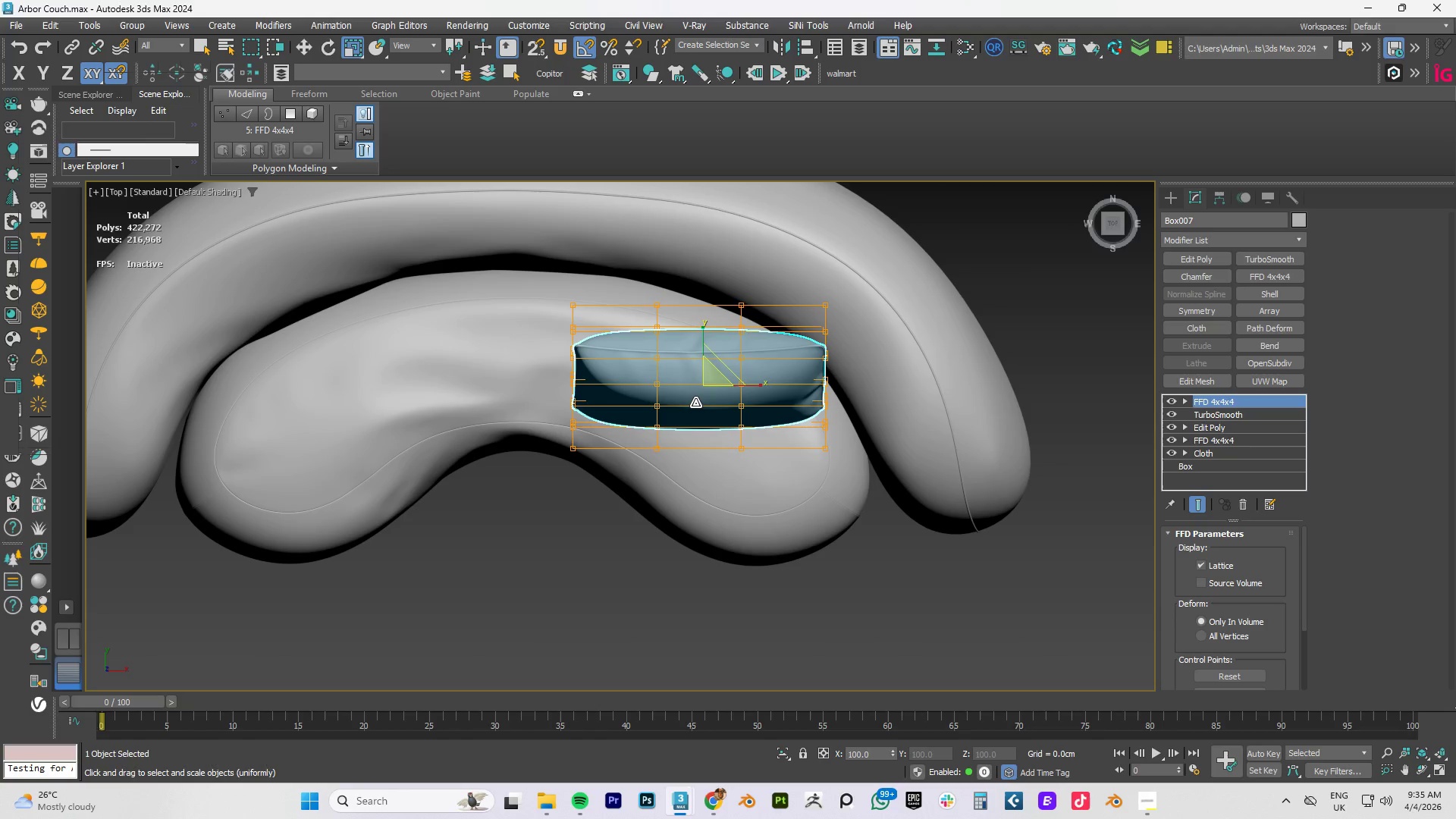 
key(E)
 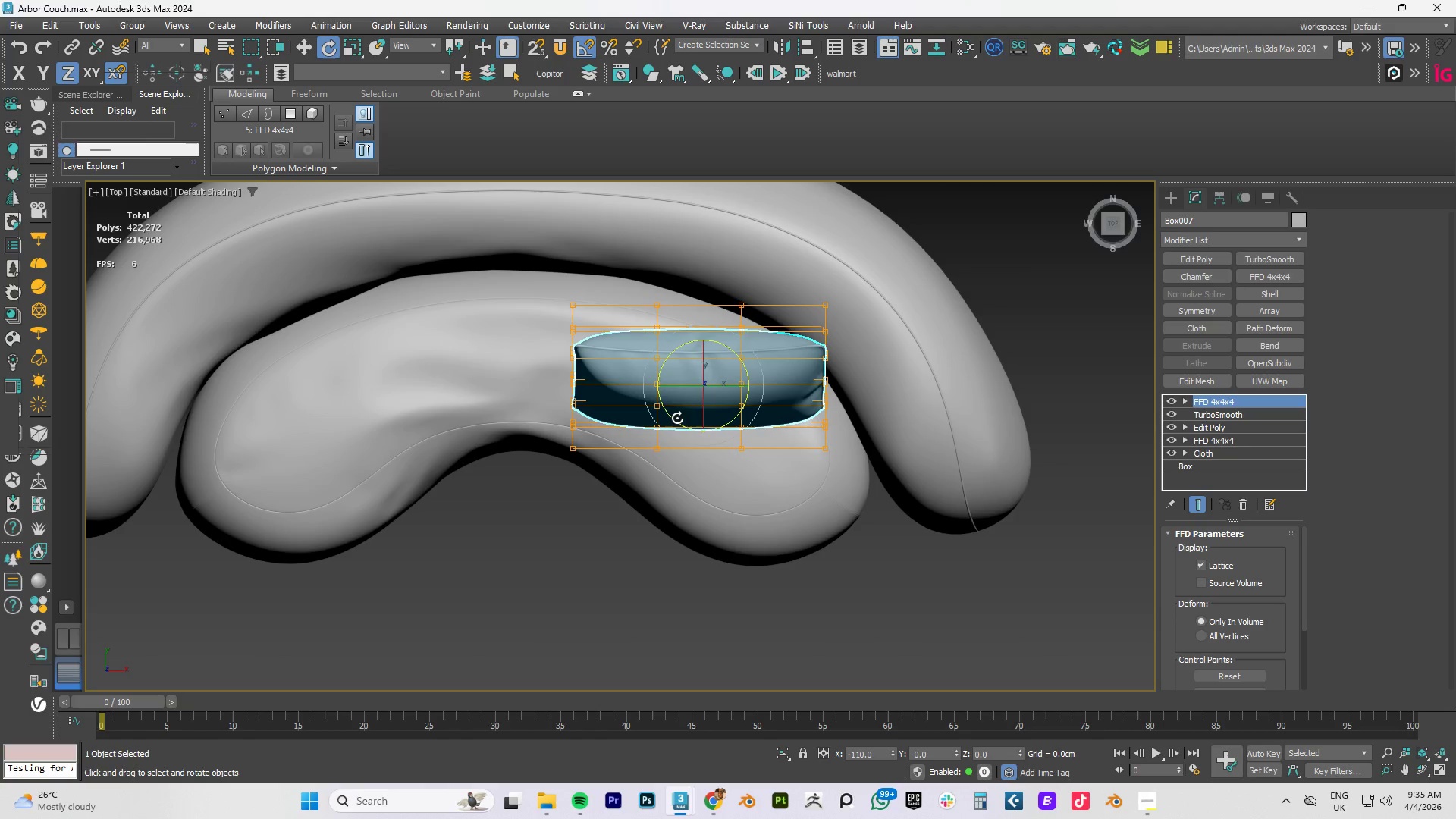 
left_click_drag(start_coordinate=[673, 419], to_coordinate=[662, 394])
 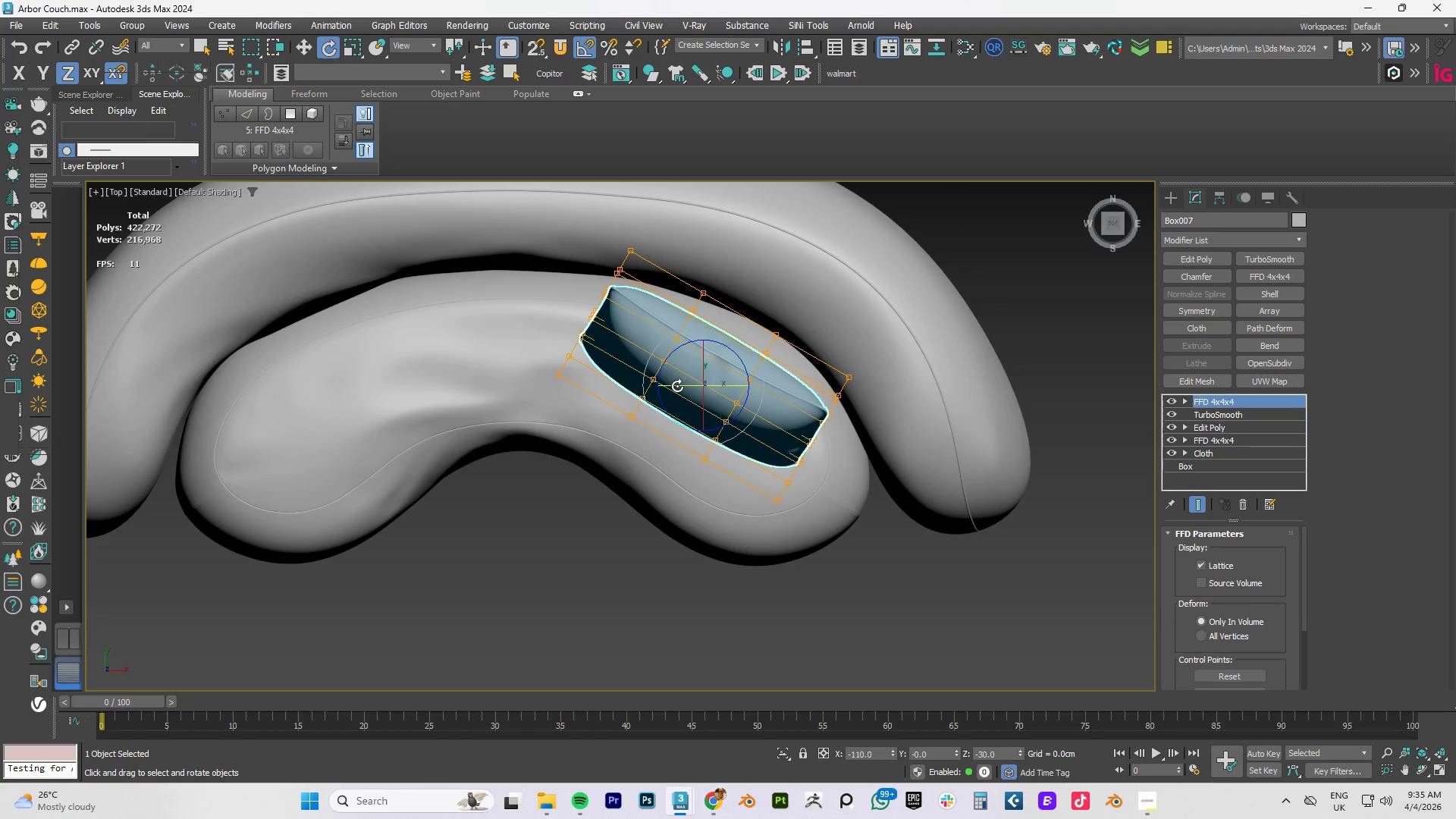 
key(W)
 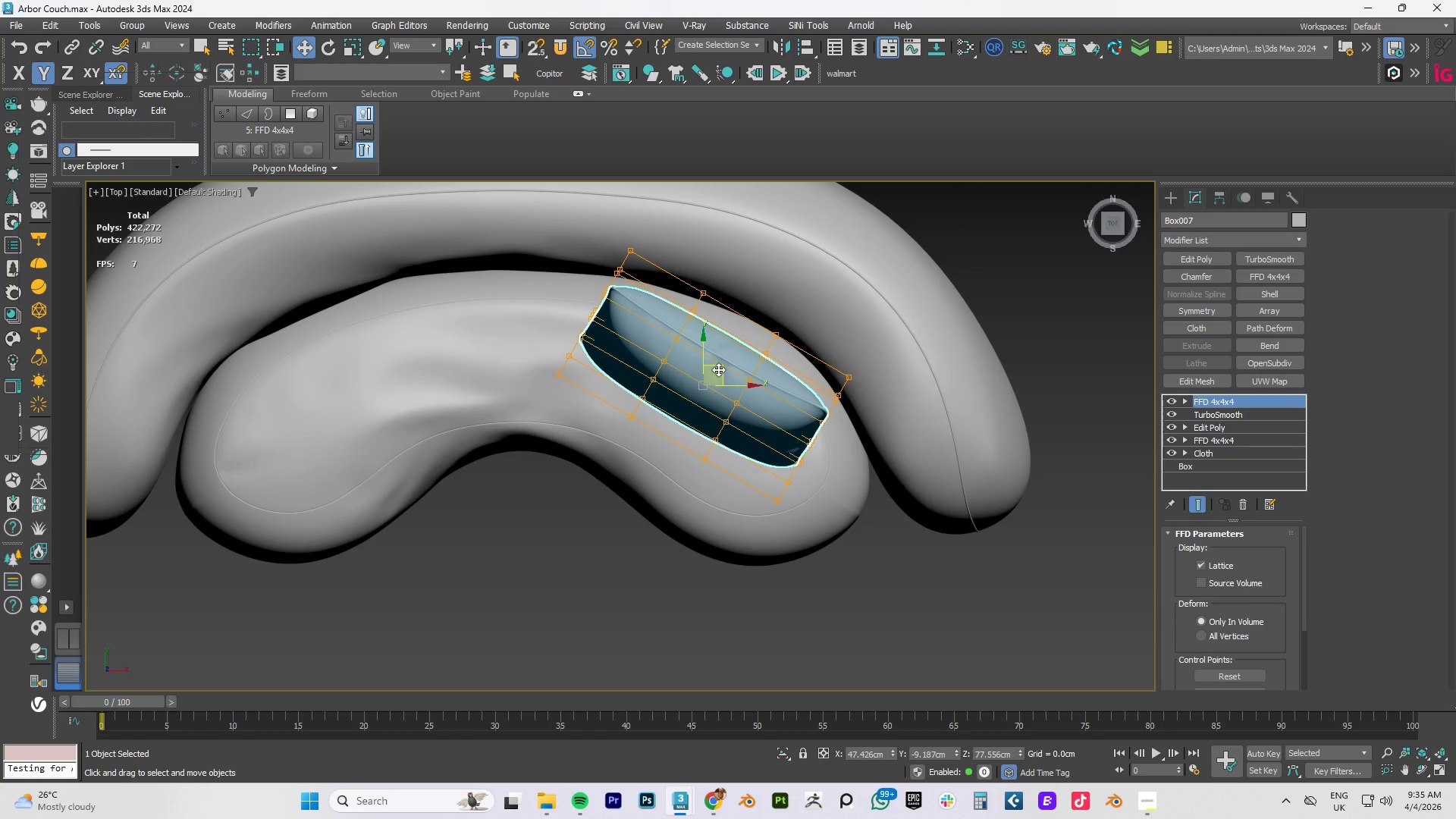 
left_click_drag(start_coordinate=[718, 369], to_coordinate=[758, 329])
 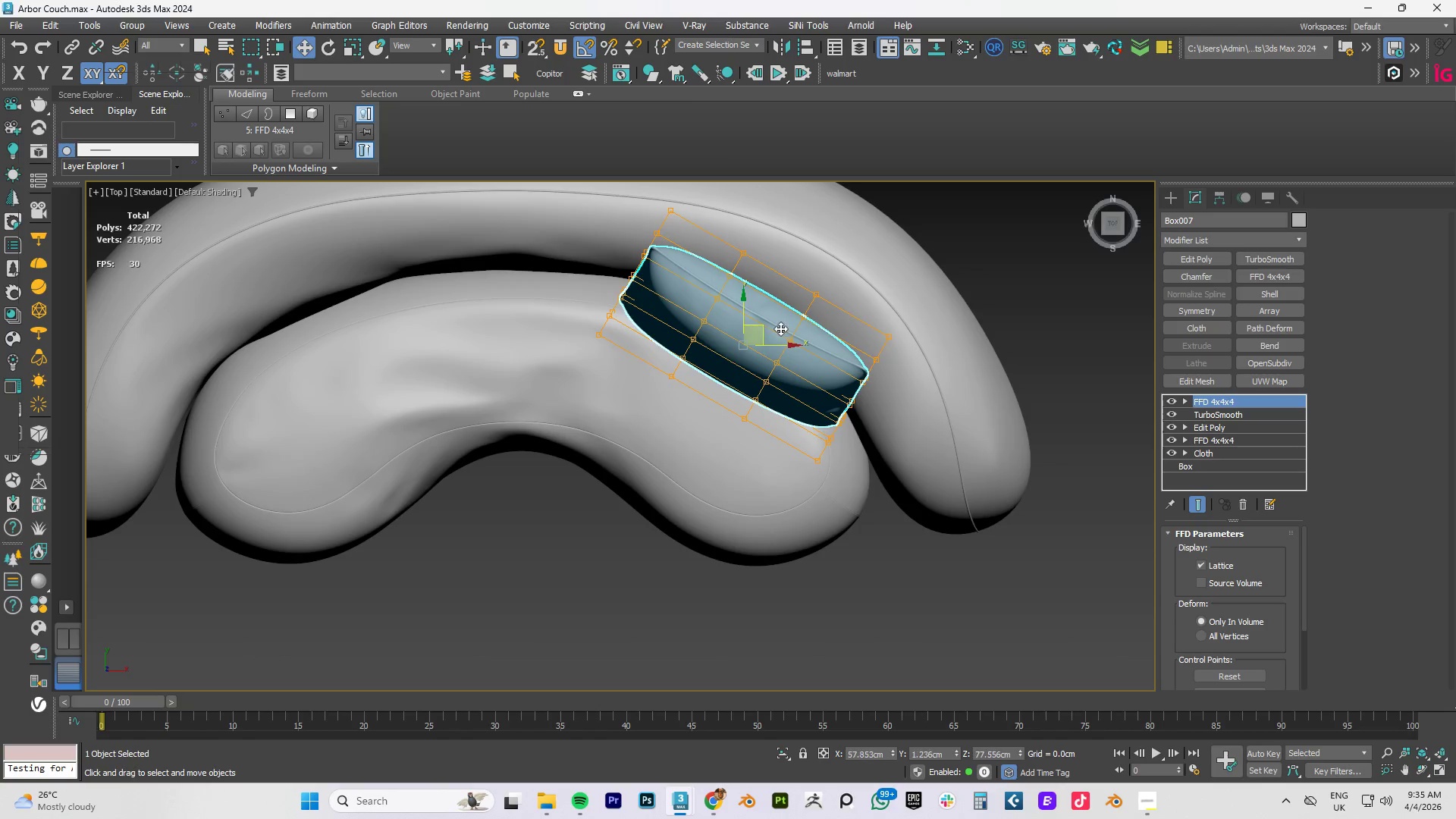 
hold_key(key=AltLeft, duration=1.5)
 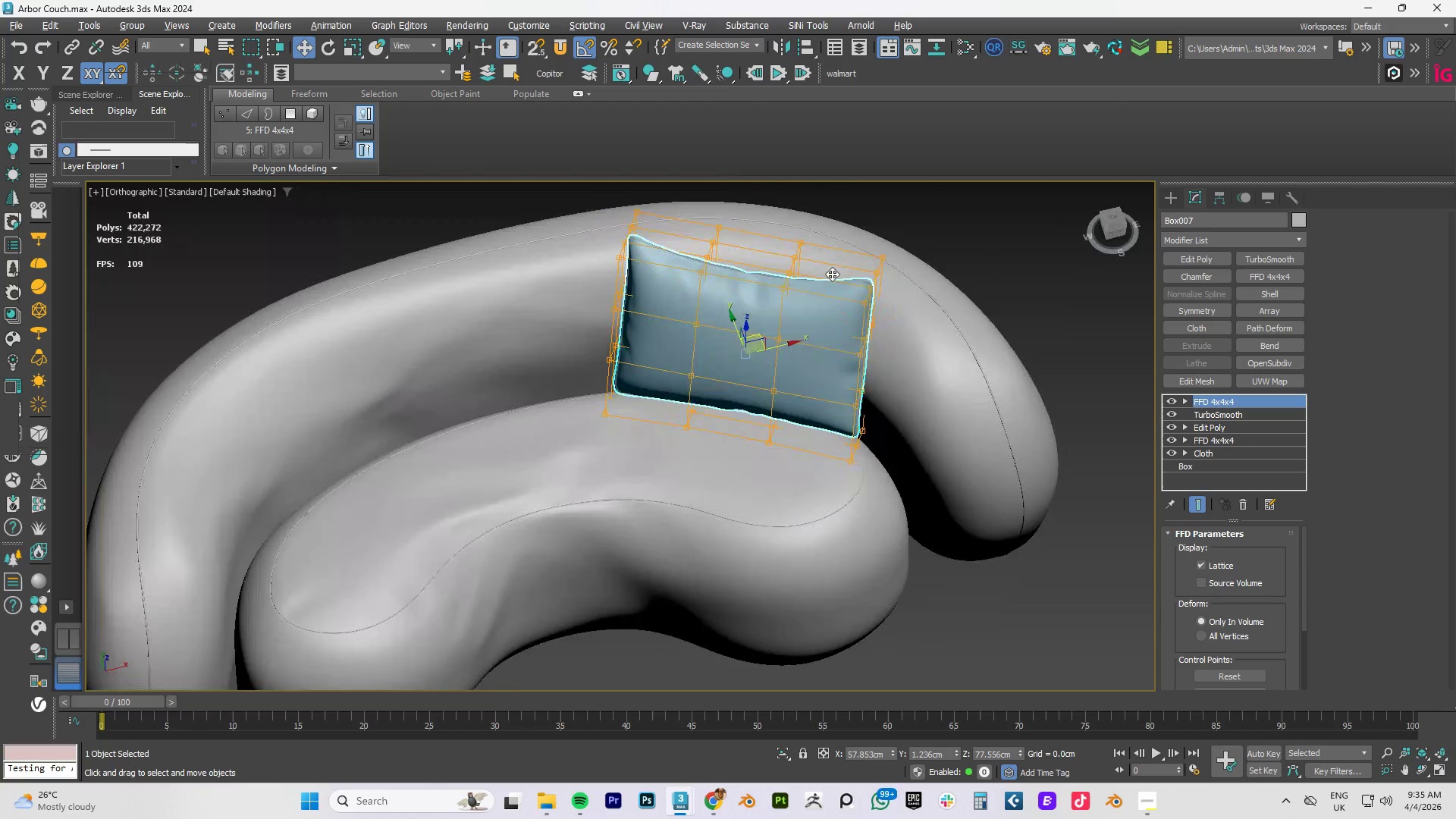 
hold_key(key=AltLeft, duration=1.25)
 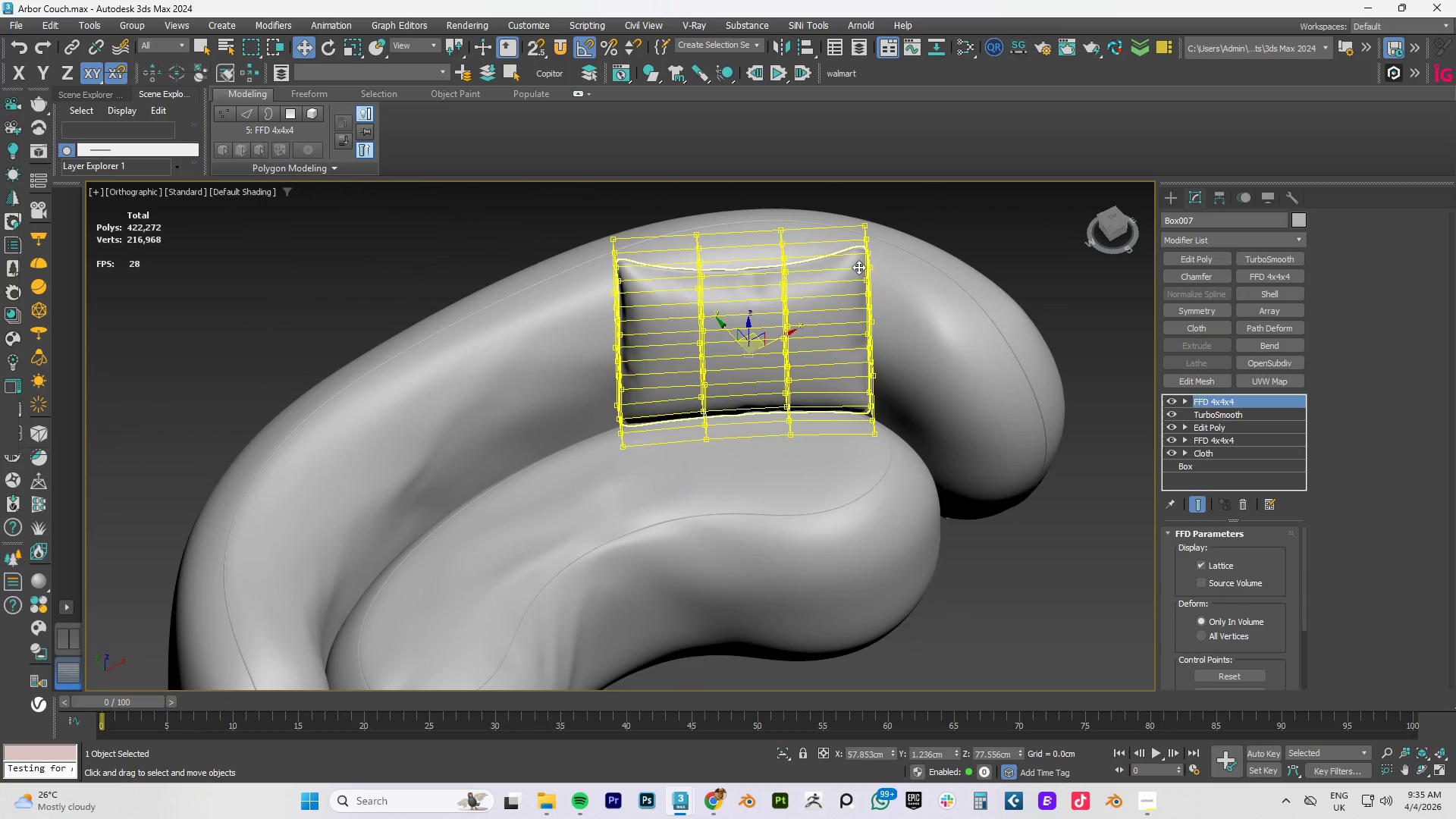 
key(Alt+AltLeft)
 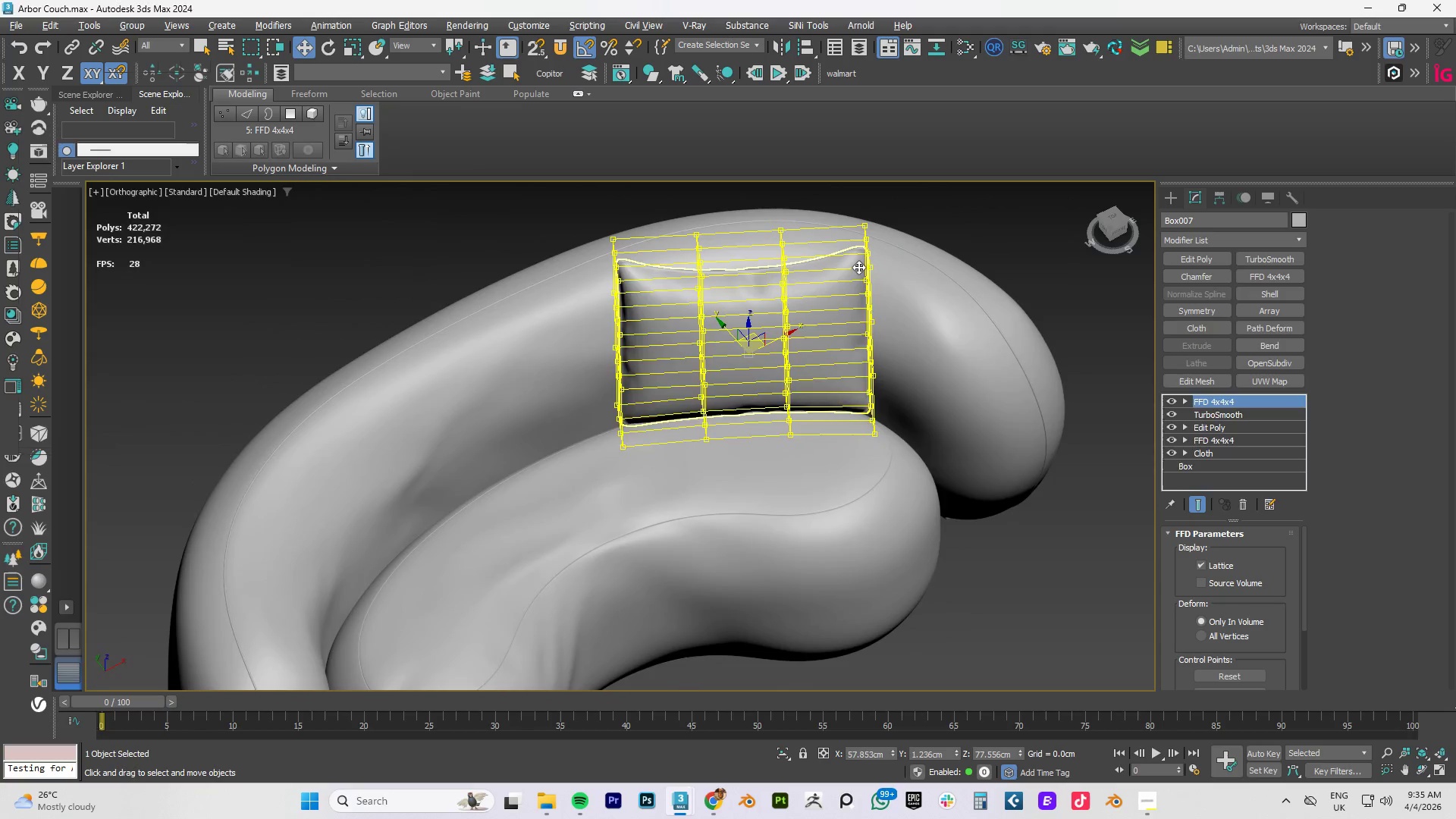 
key(Alt+Tab)
 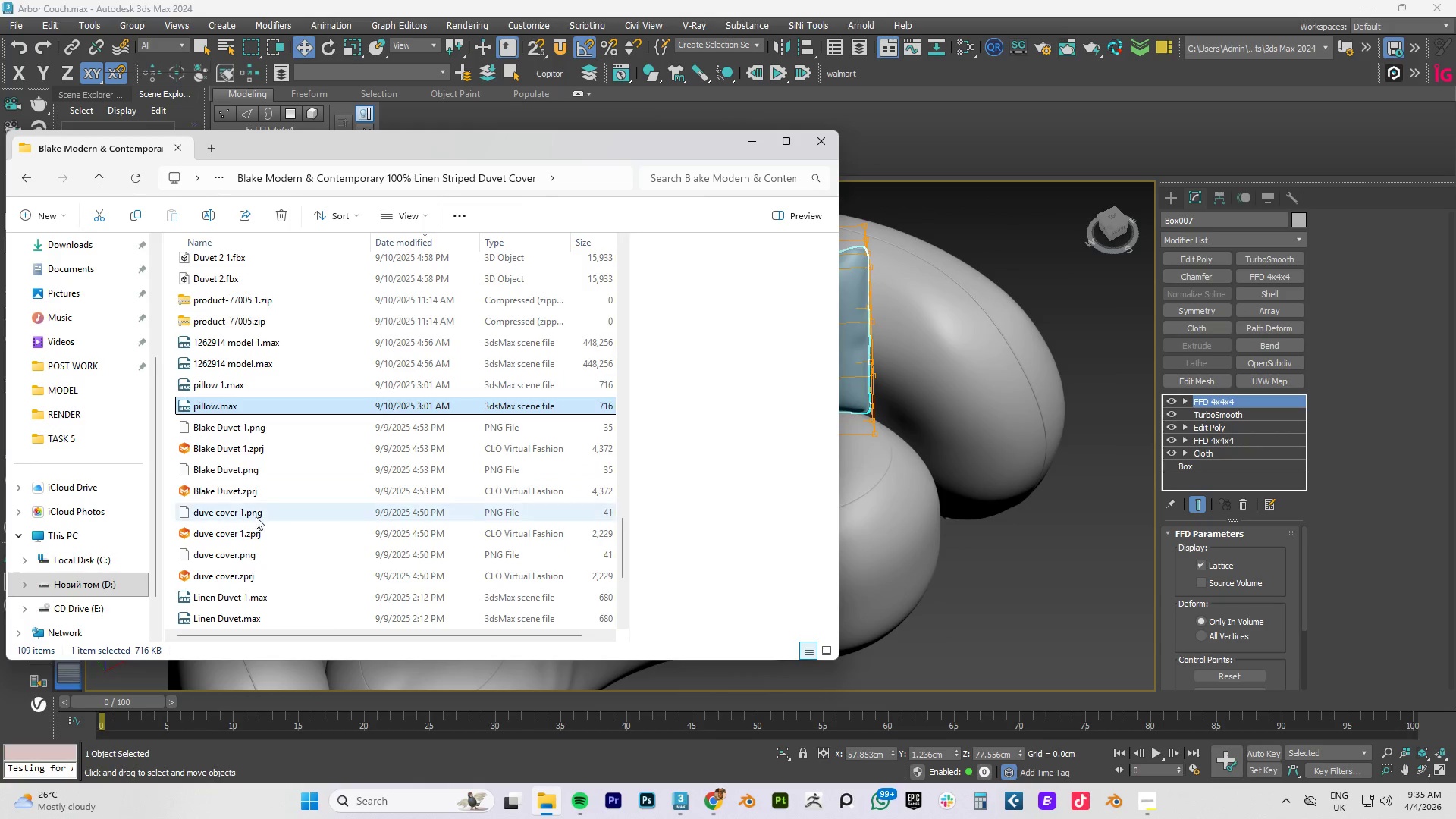 
scroll: coordinate [274, 485], scroll_direction: down, amount: 17.0
 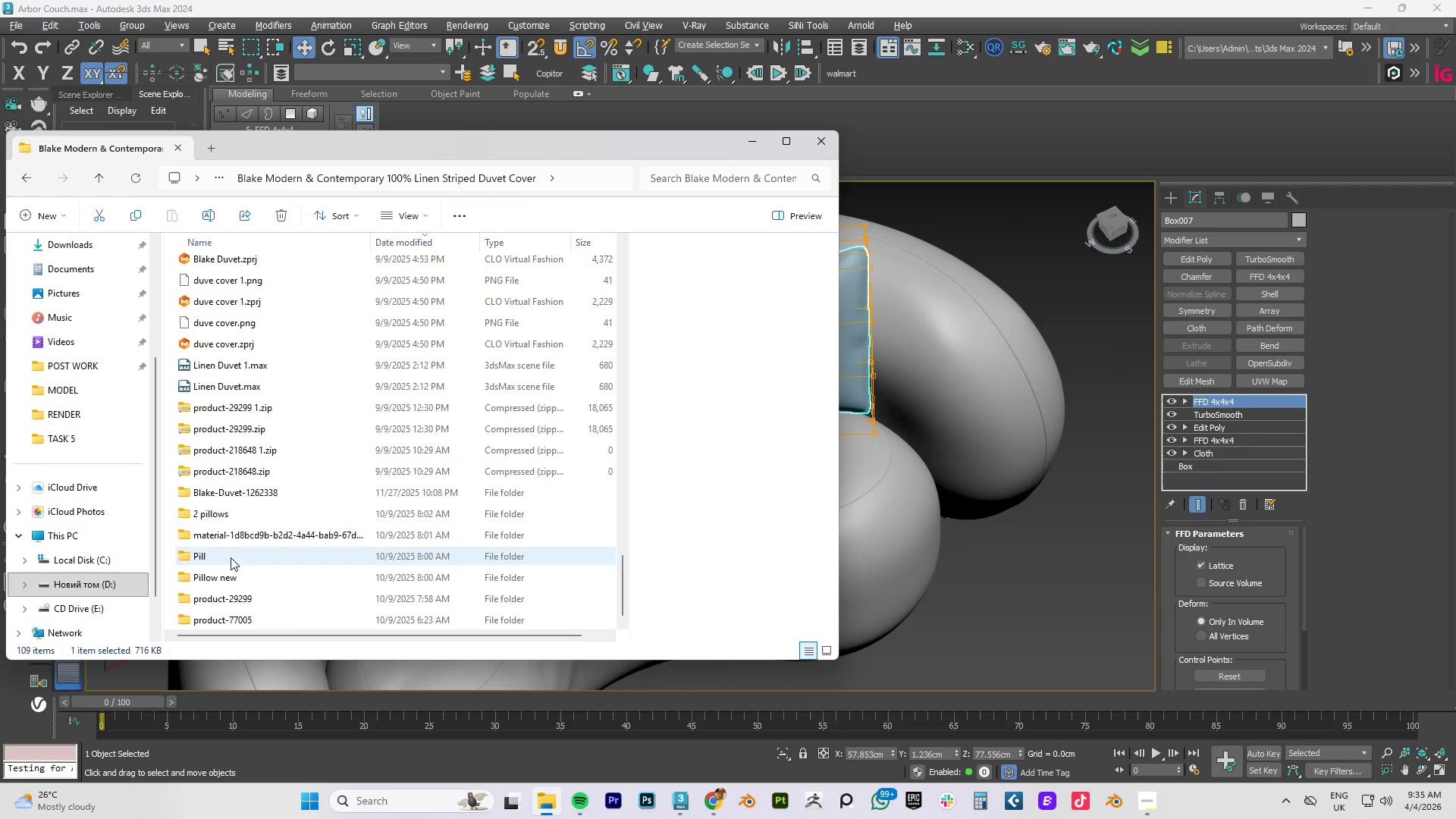 
double_click([231, 557])
 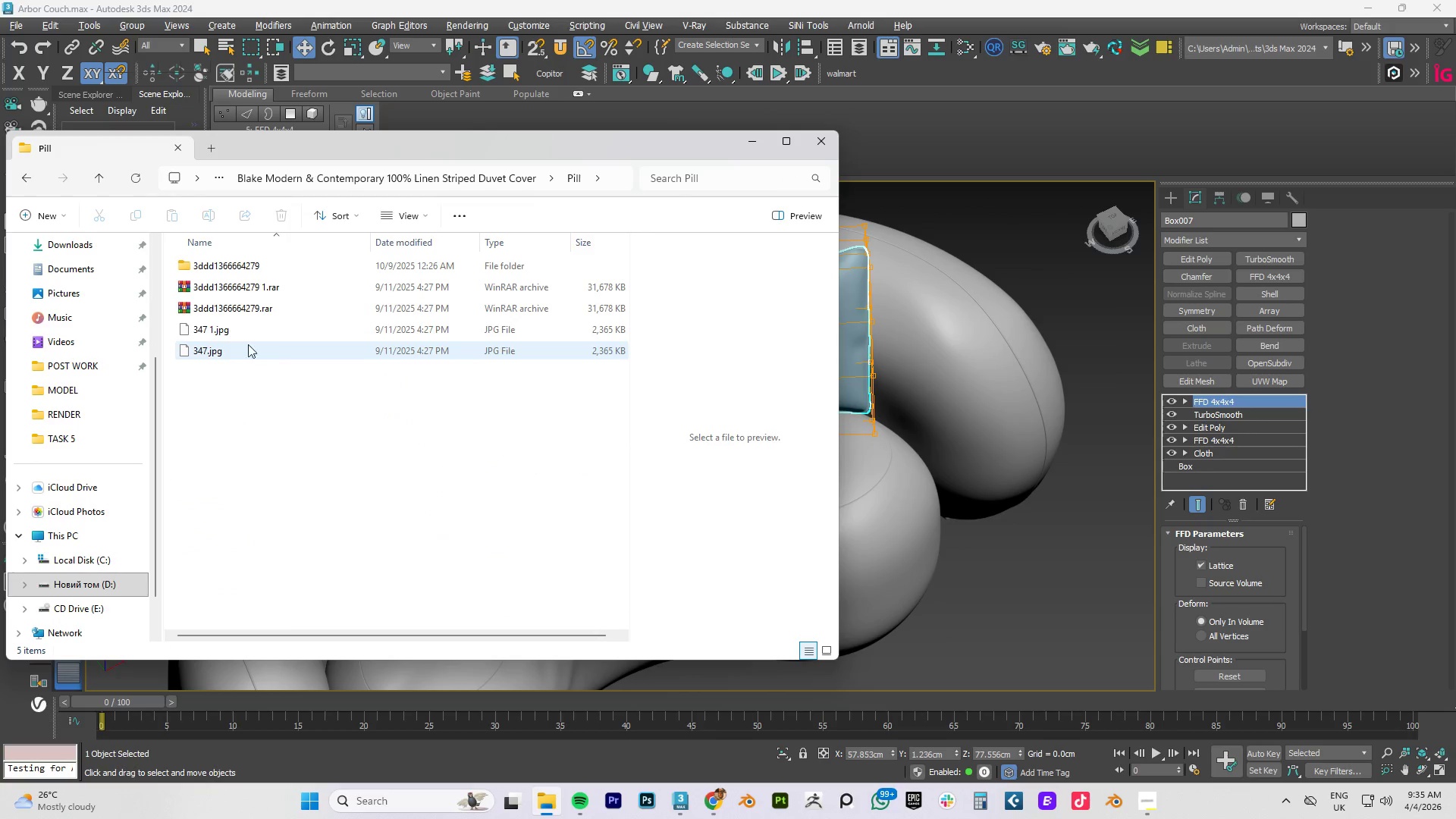 
left_click([227, 329])
 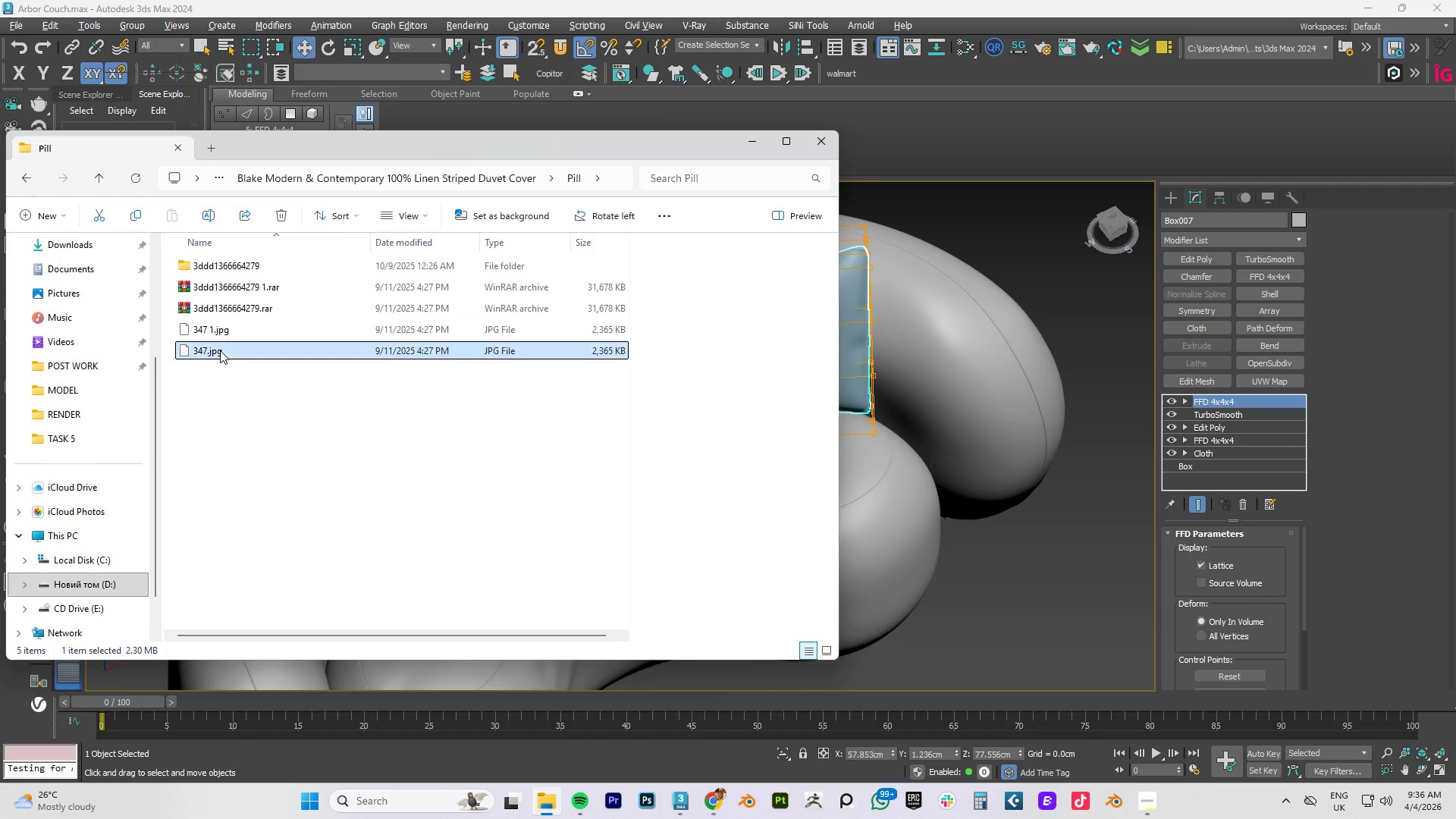 
double_click([220, 350])
 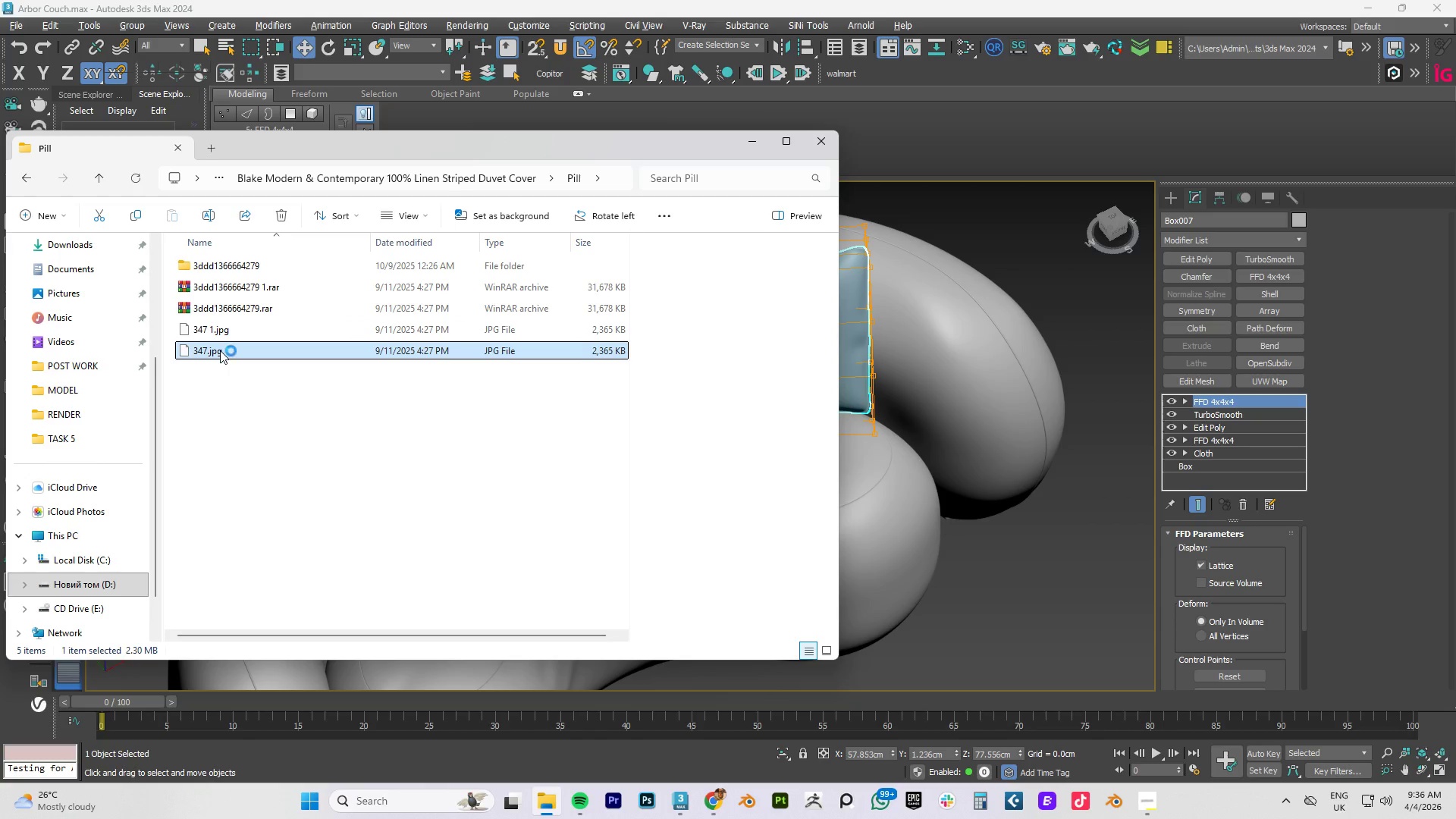 
triple_click([220, 350])
 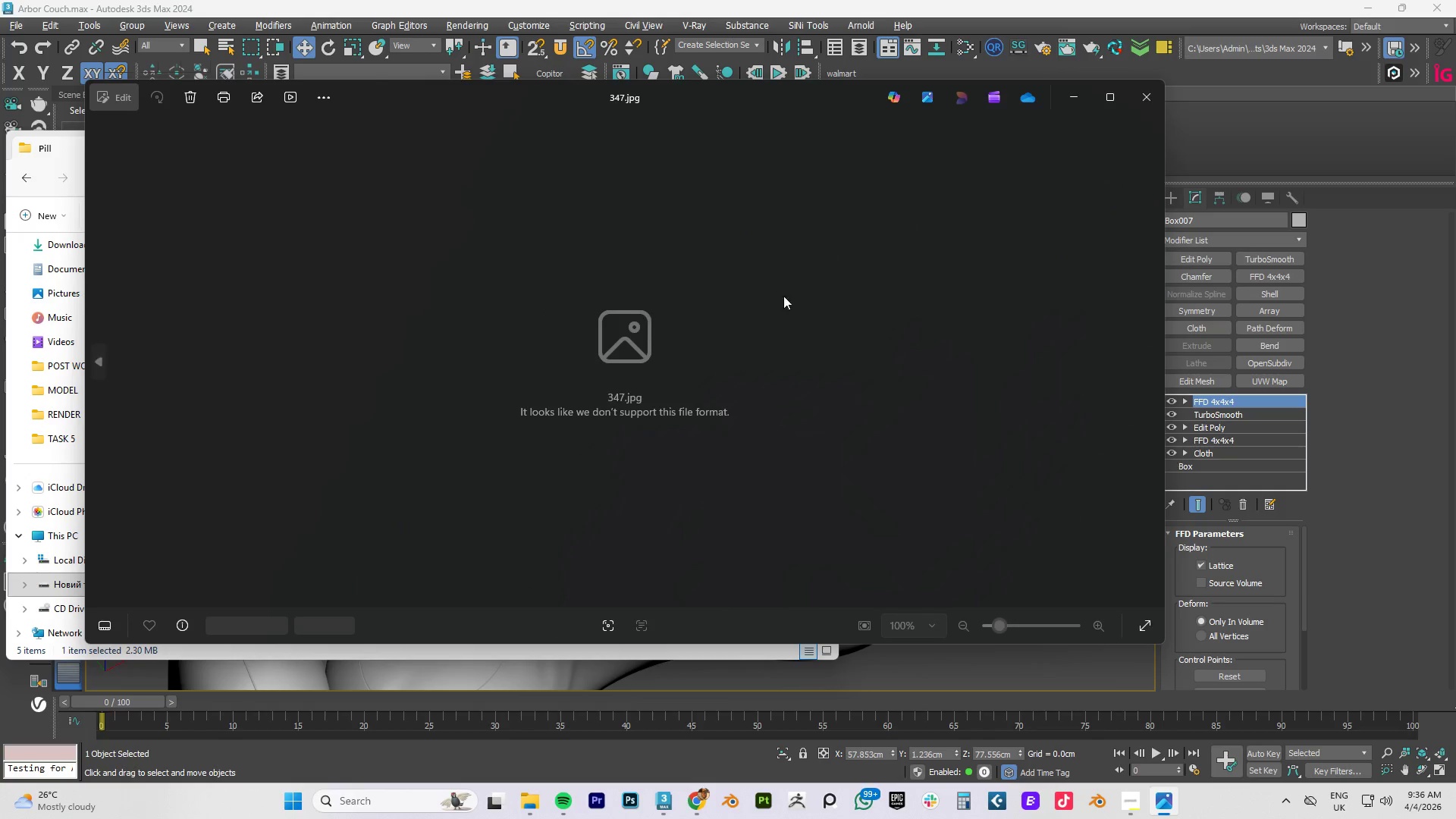 
left_click([1143, 105])
 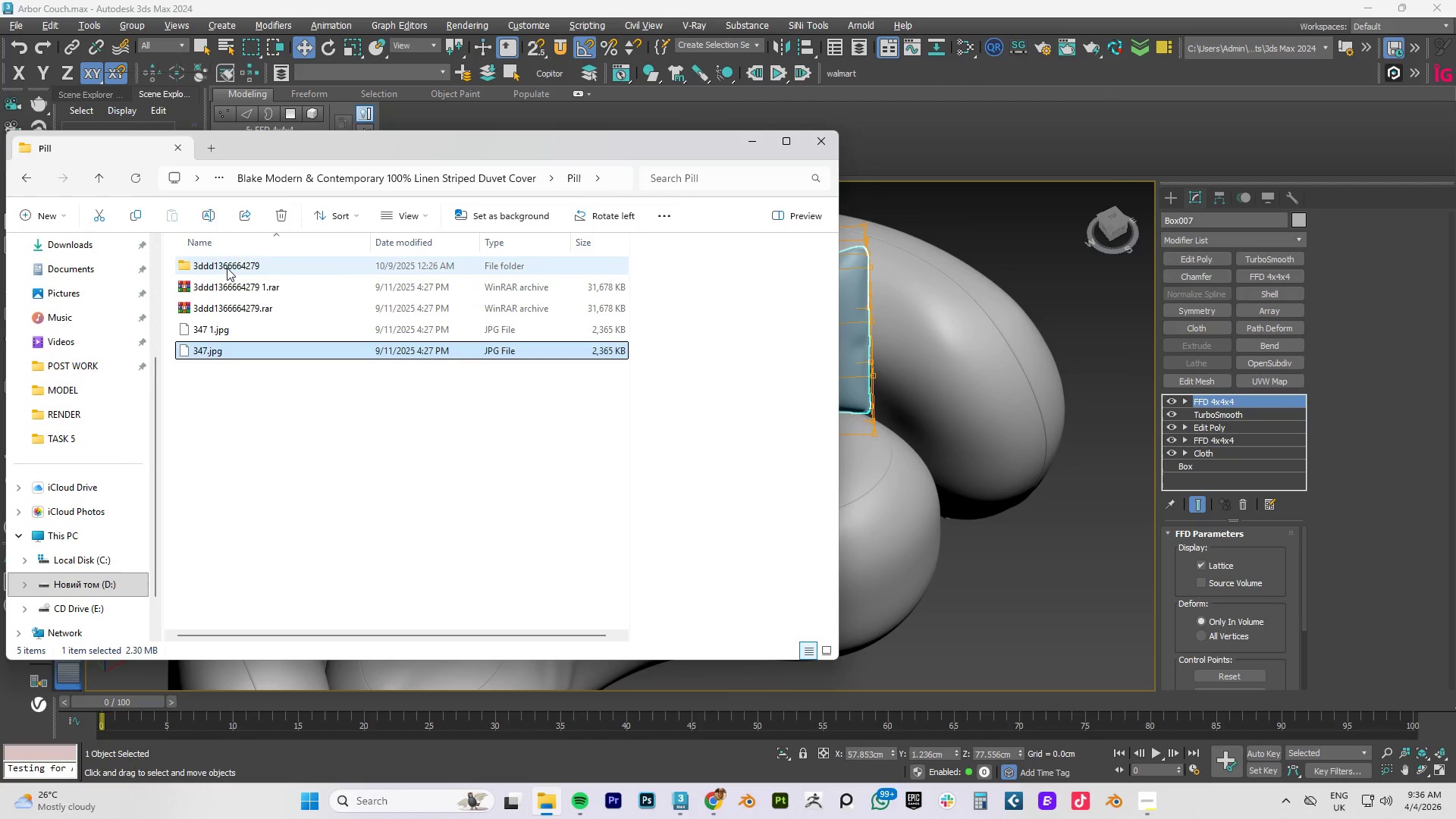 
double_click([227, 268])
 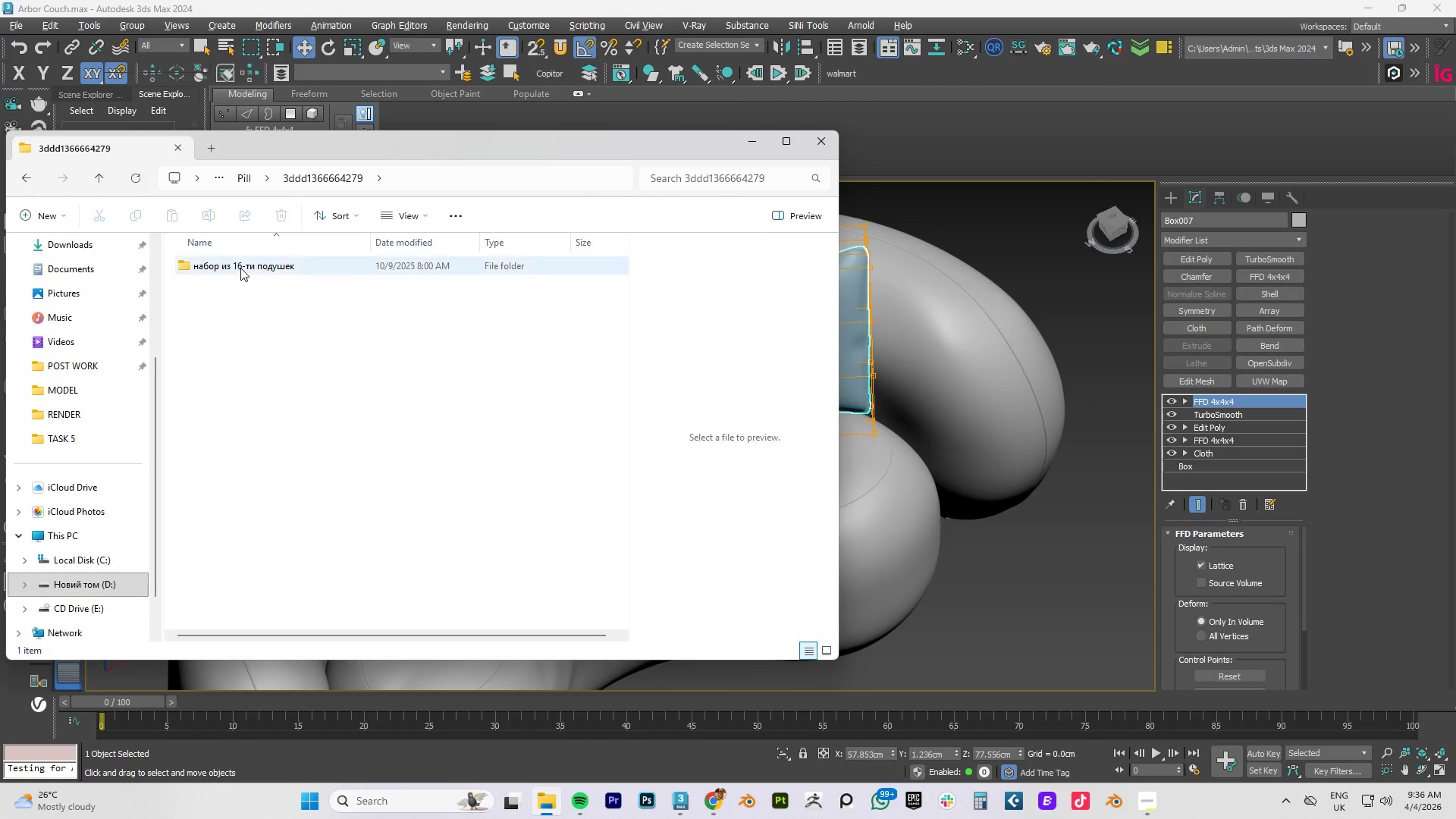 
double_click([241, 268])
 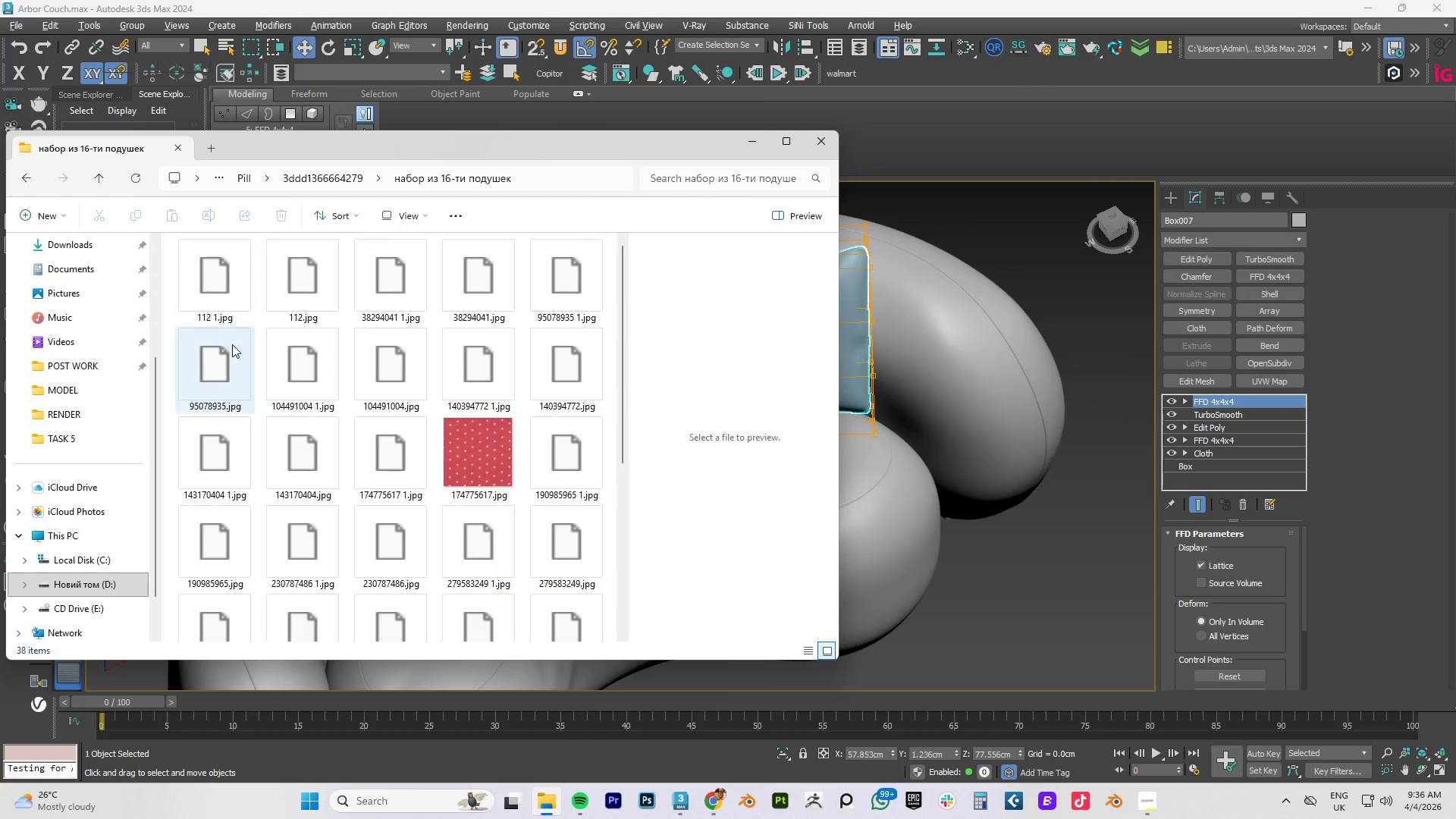 
scroll: coordinate [486, 407], scroll_direction: down, amount: 11.0
 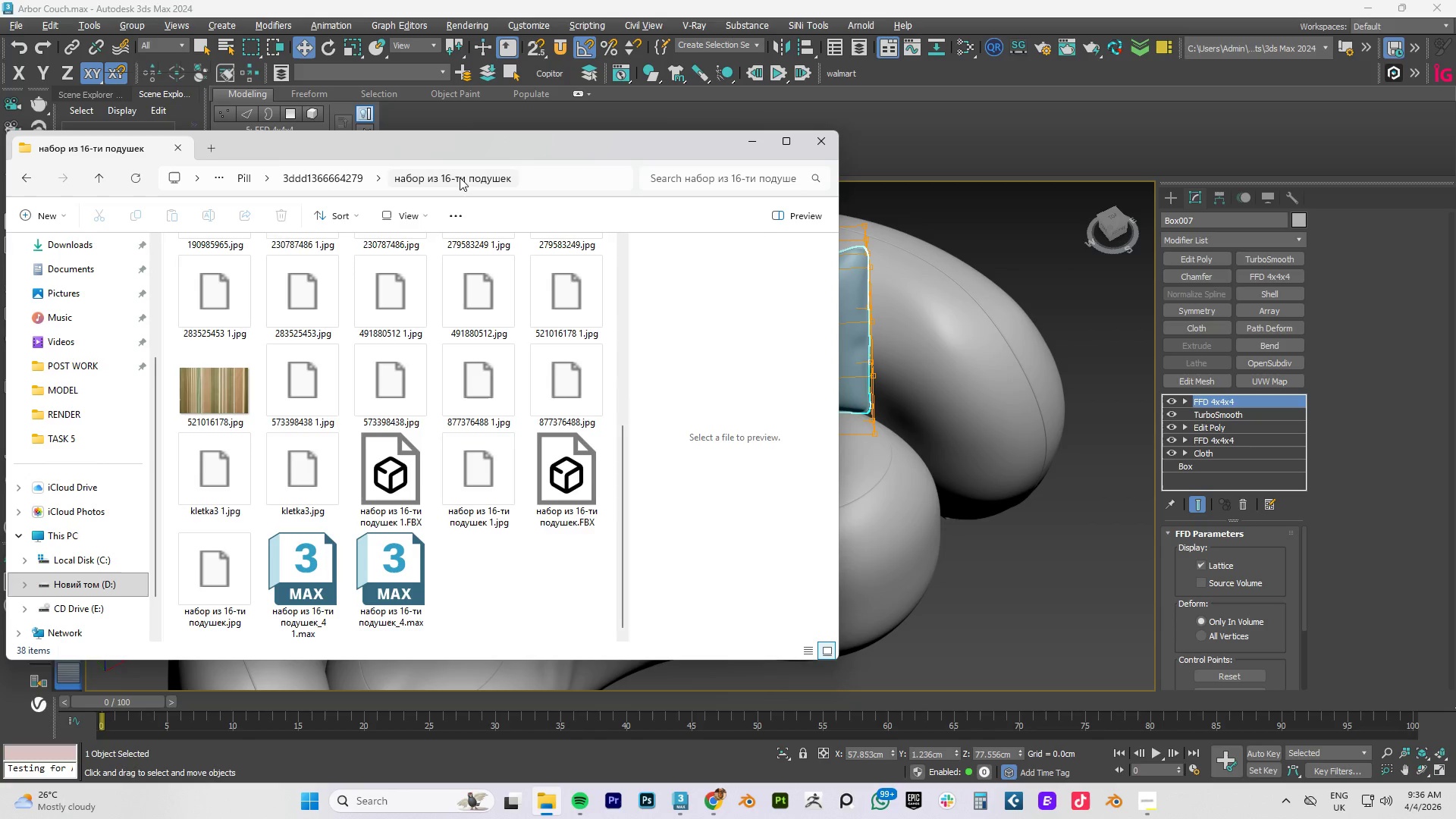 
left_click([253, 177])
 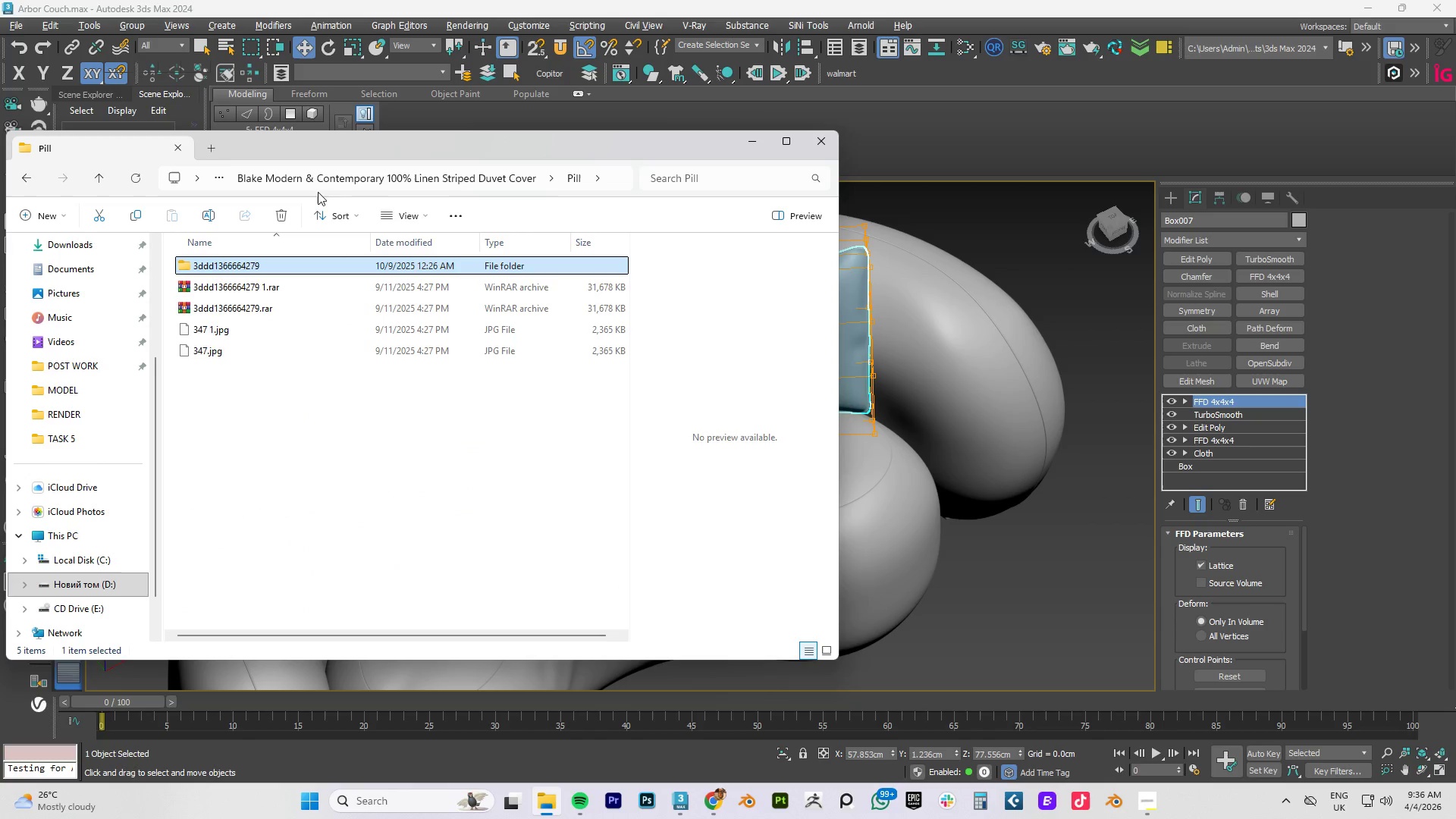 
left_click([408, 179])
 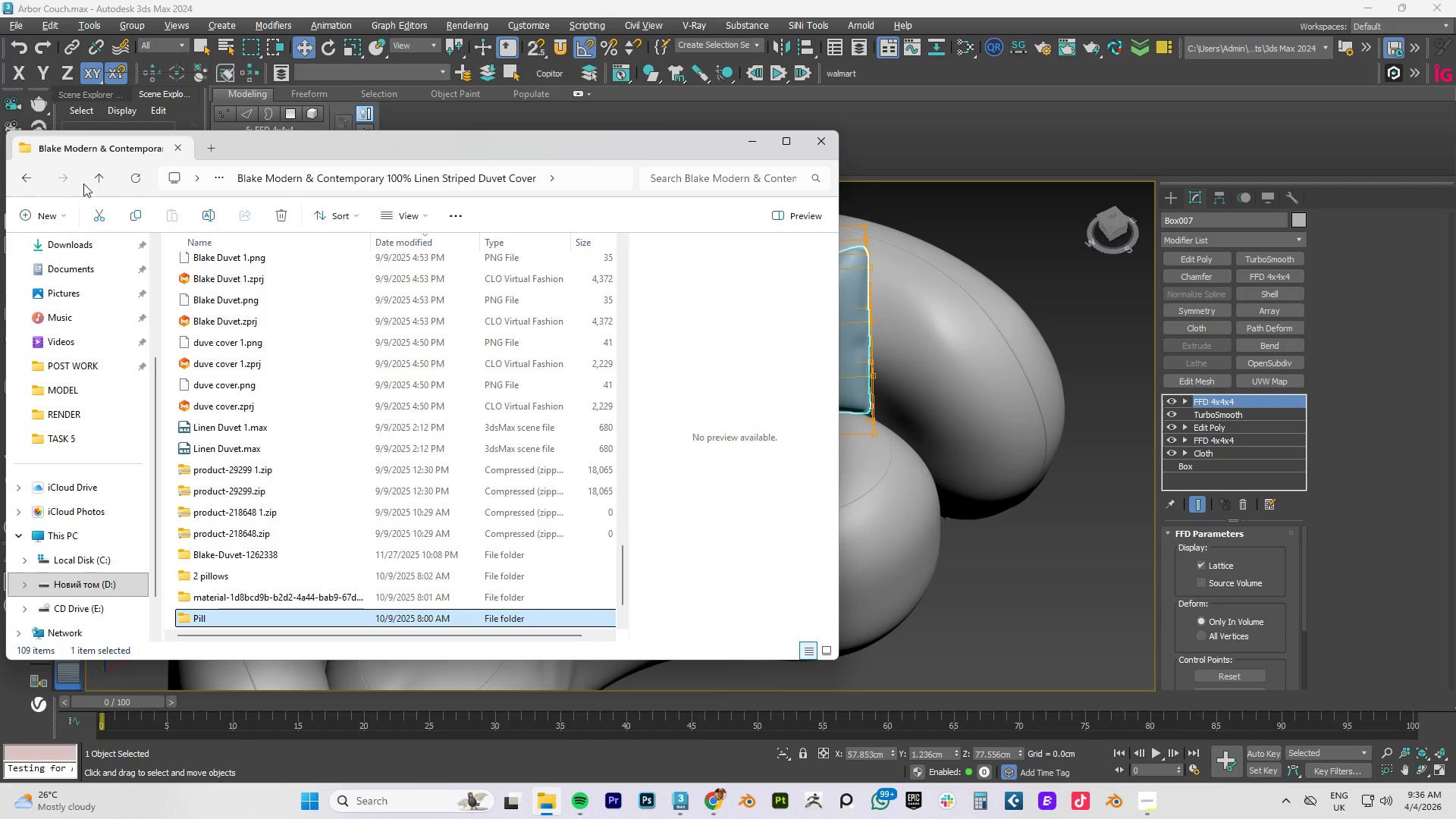 
double_click([102, 186])
 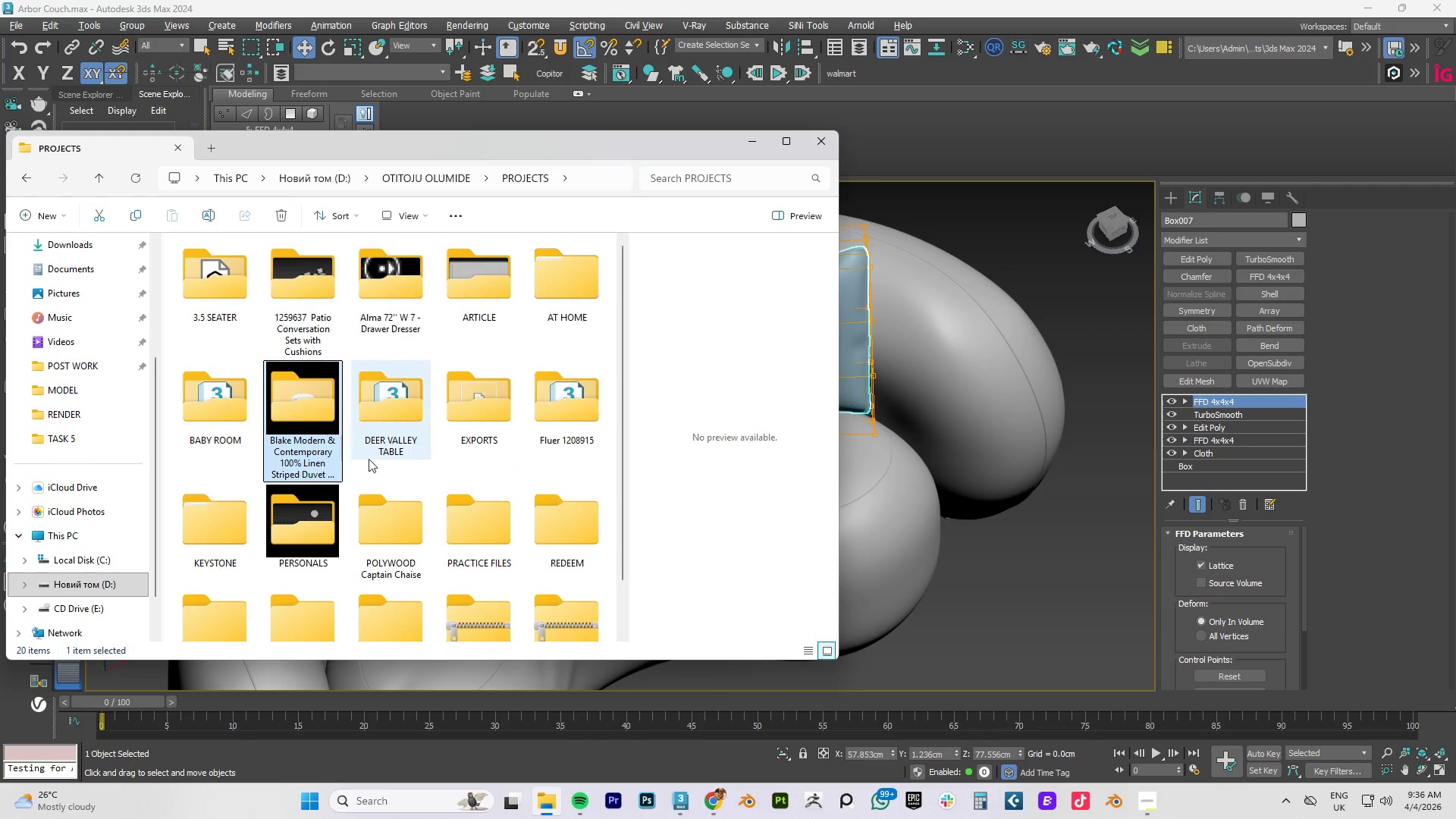 
scroll: coordinate [299, 476], scroll_direction: down, amount: 1.0
 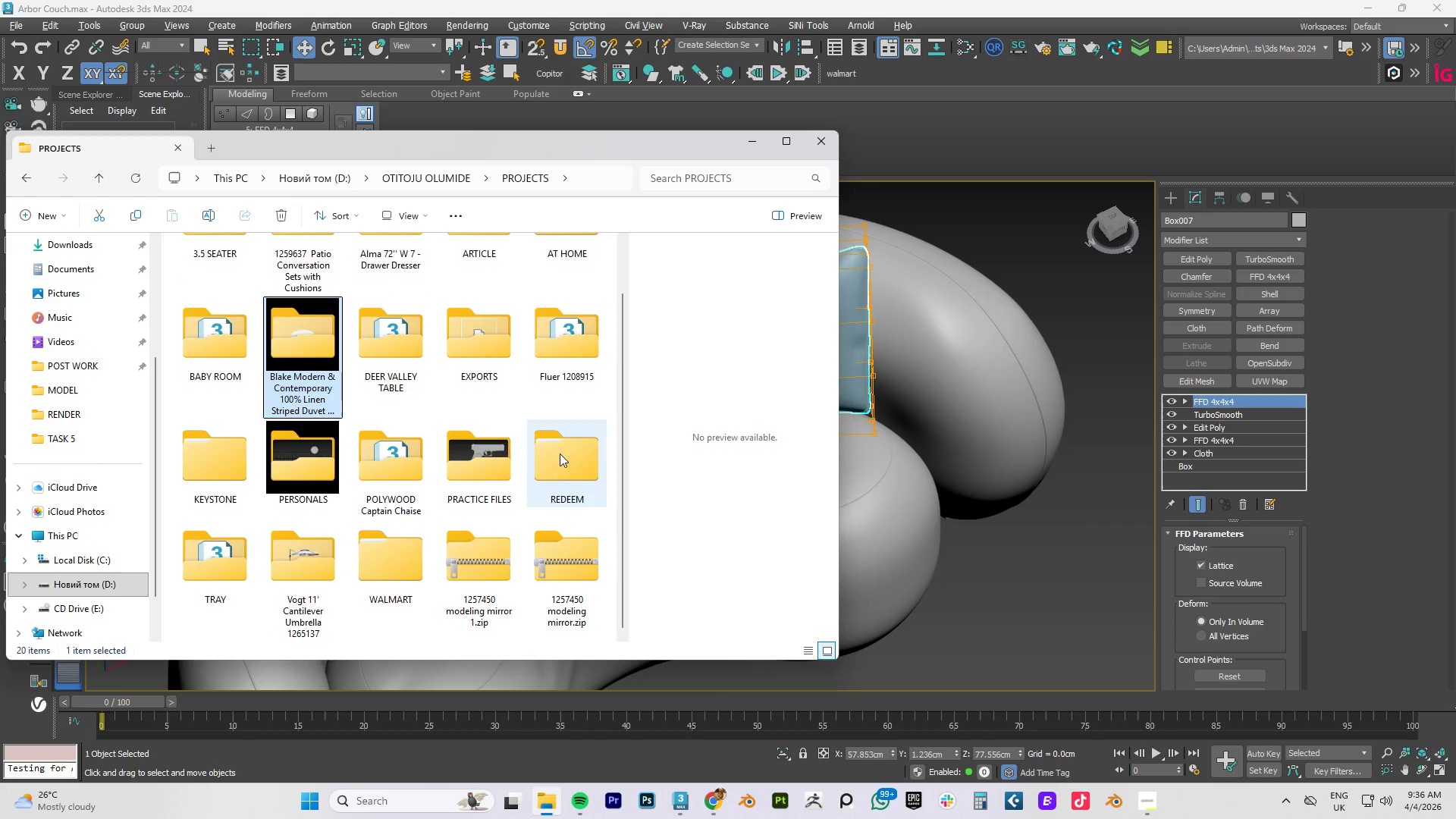 
scroll: coordinate [371, 463], scroll_direction: up, amount: 5.0
 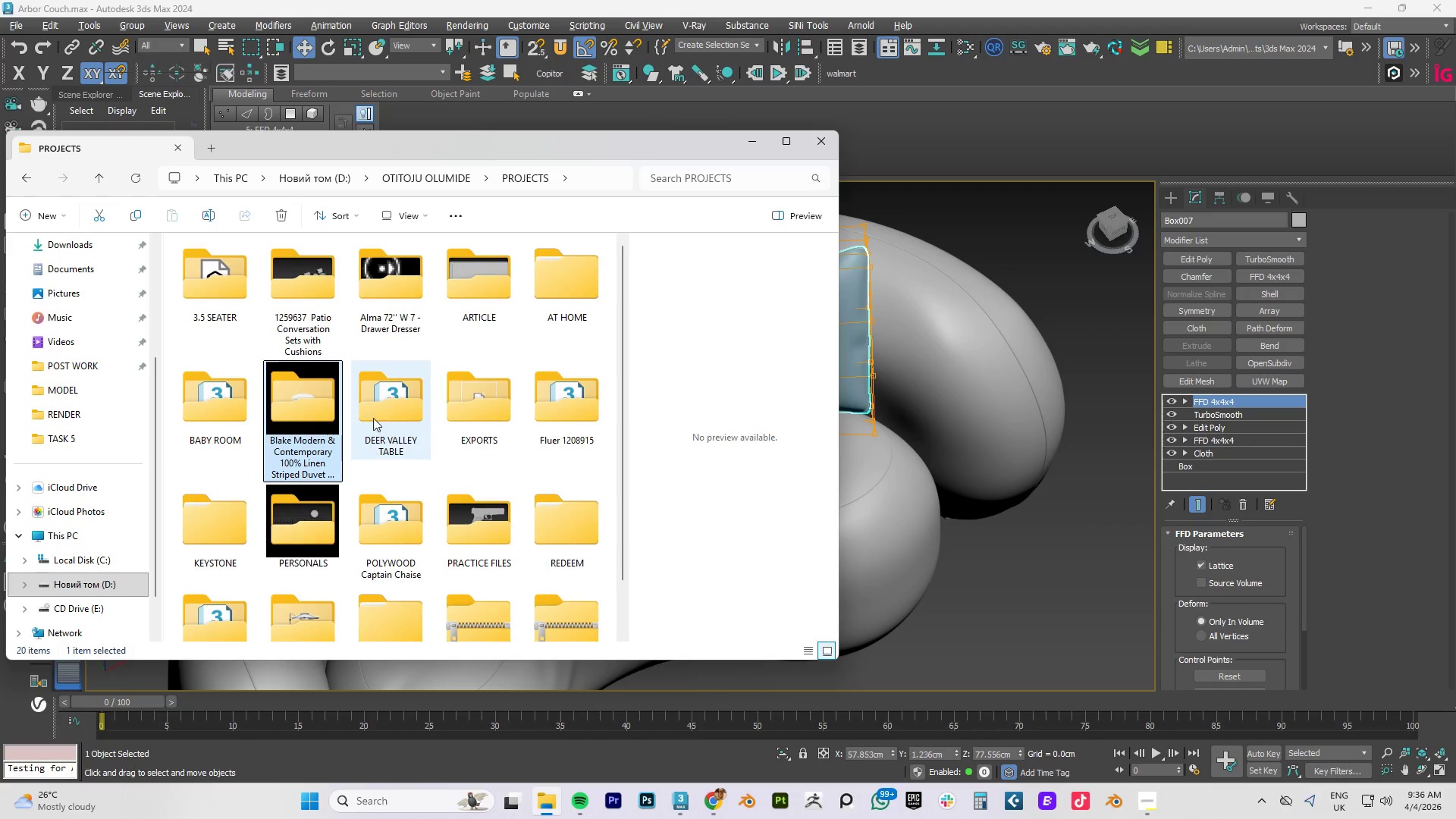 
left_click([375, 407])
 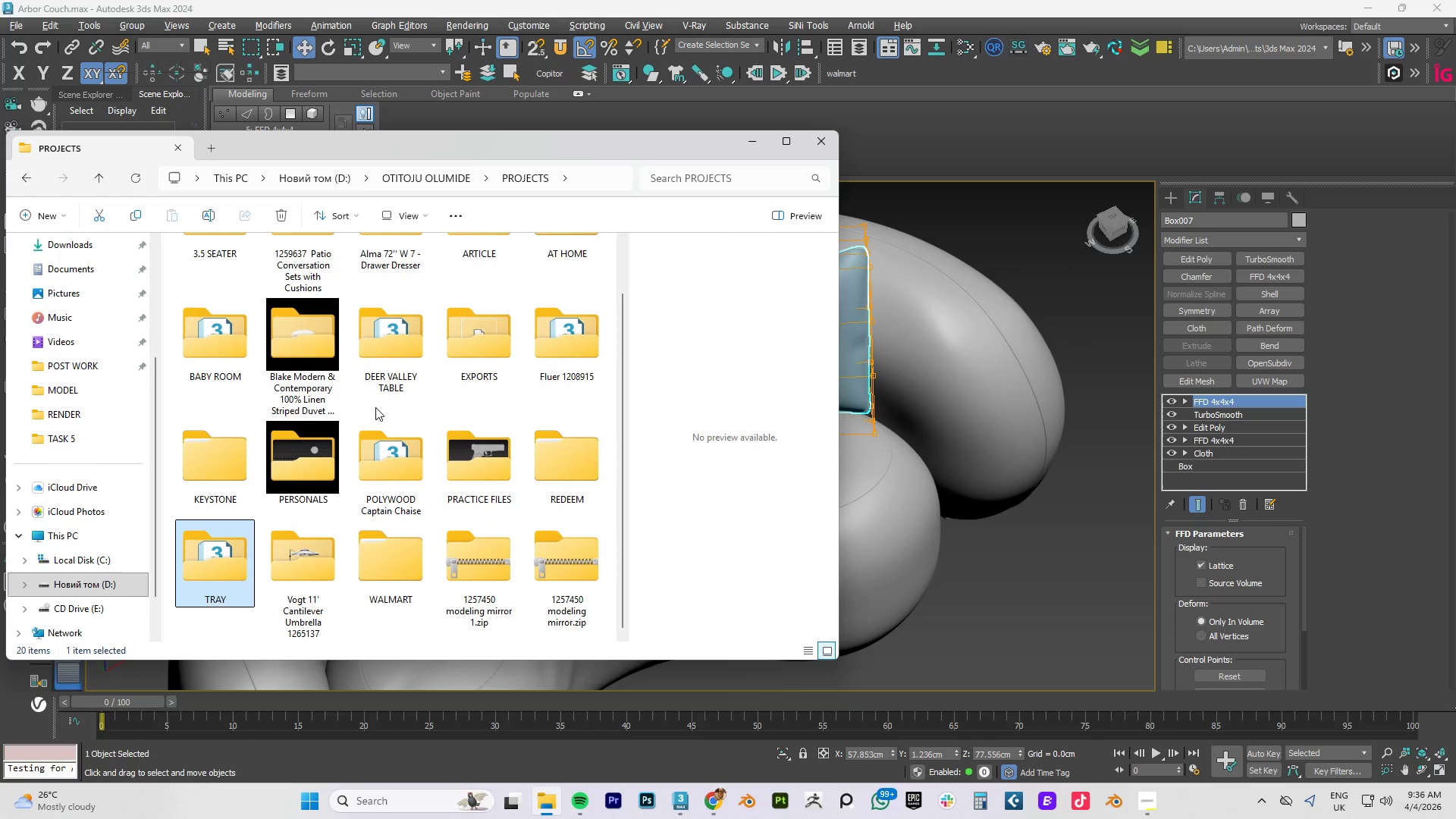 
key(T)
 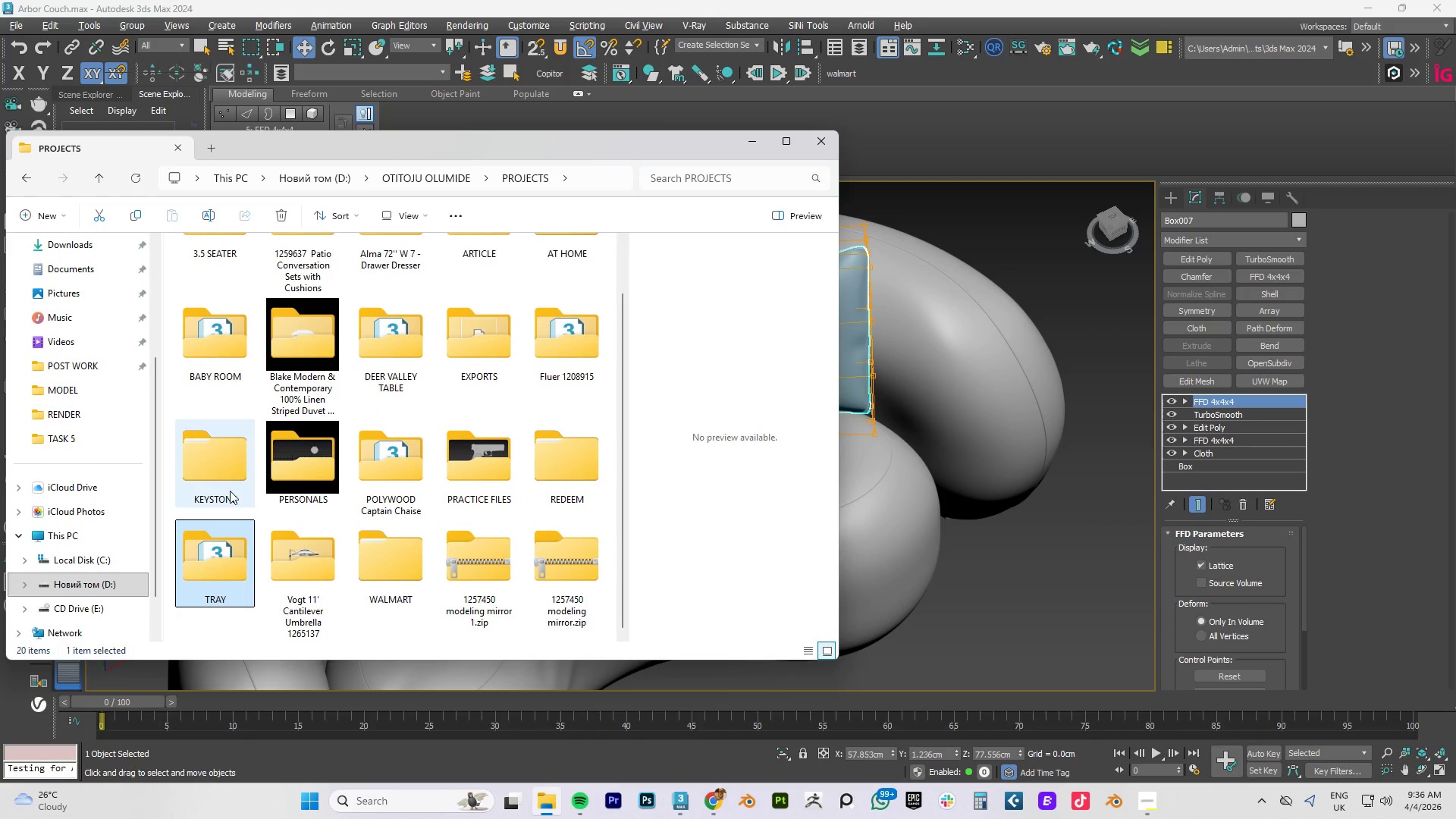 
double_click([231, 356])
 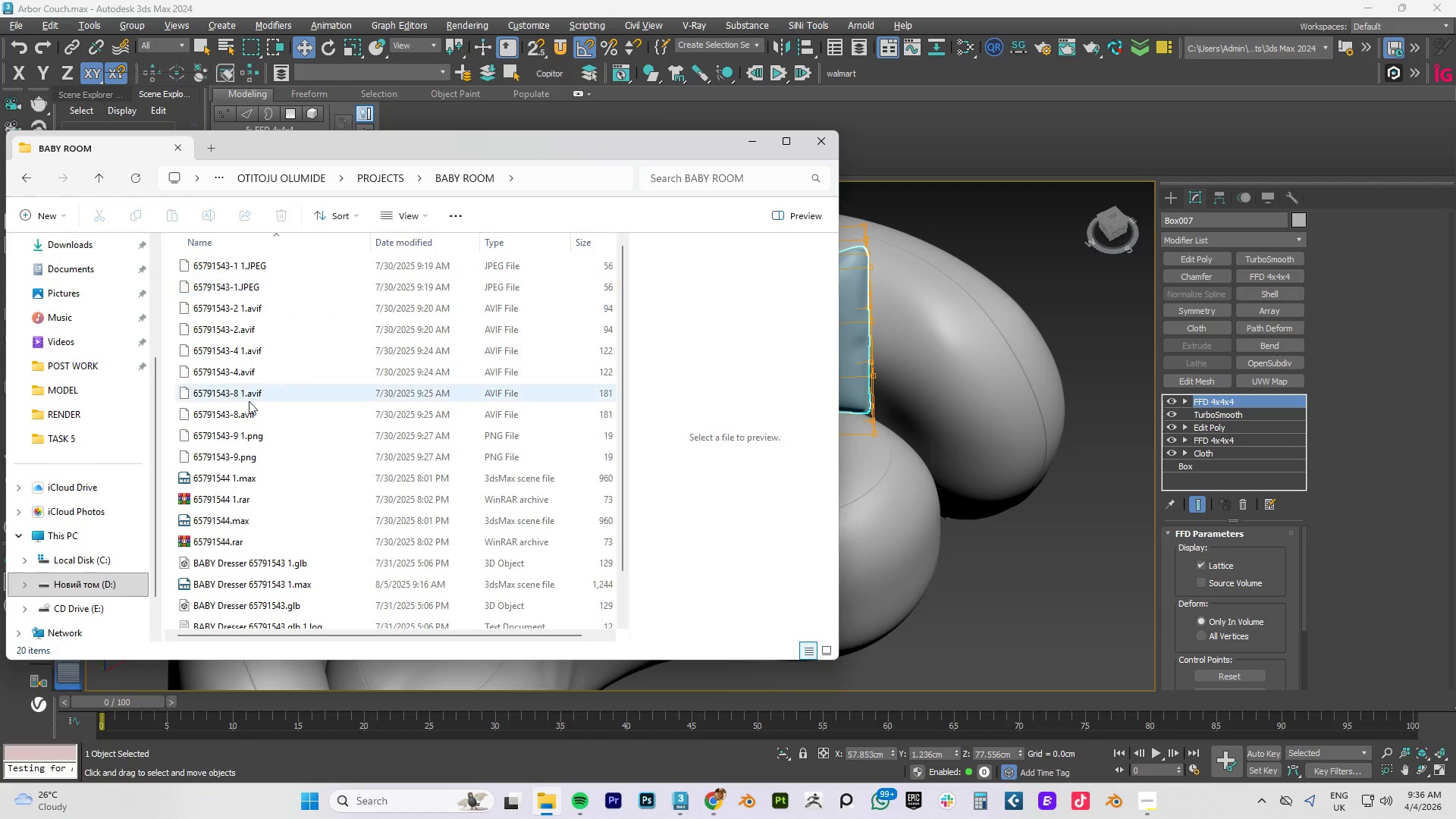 
scroll: coordinate [309, 460], scroll_direction: down, amount: 9.0
 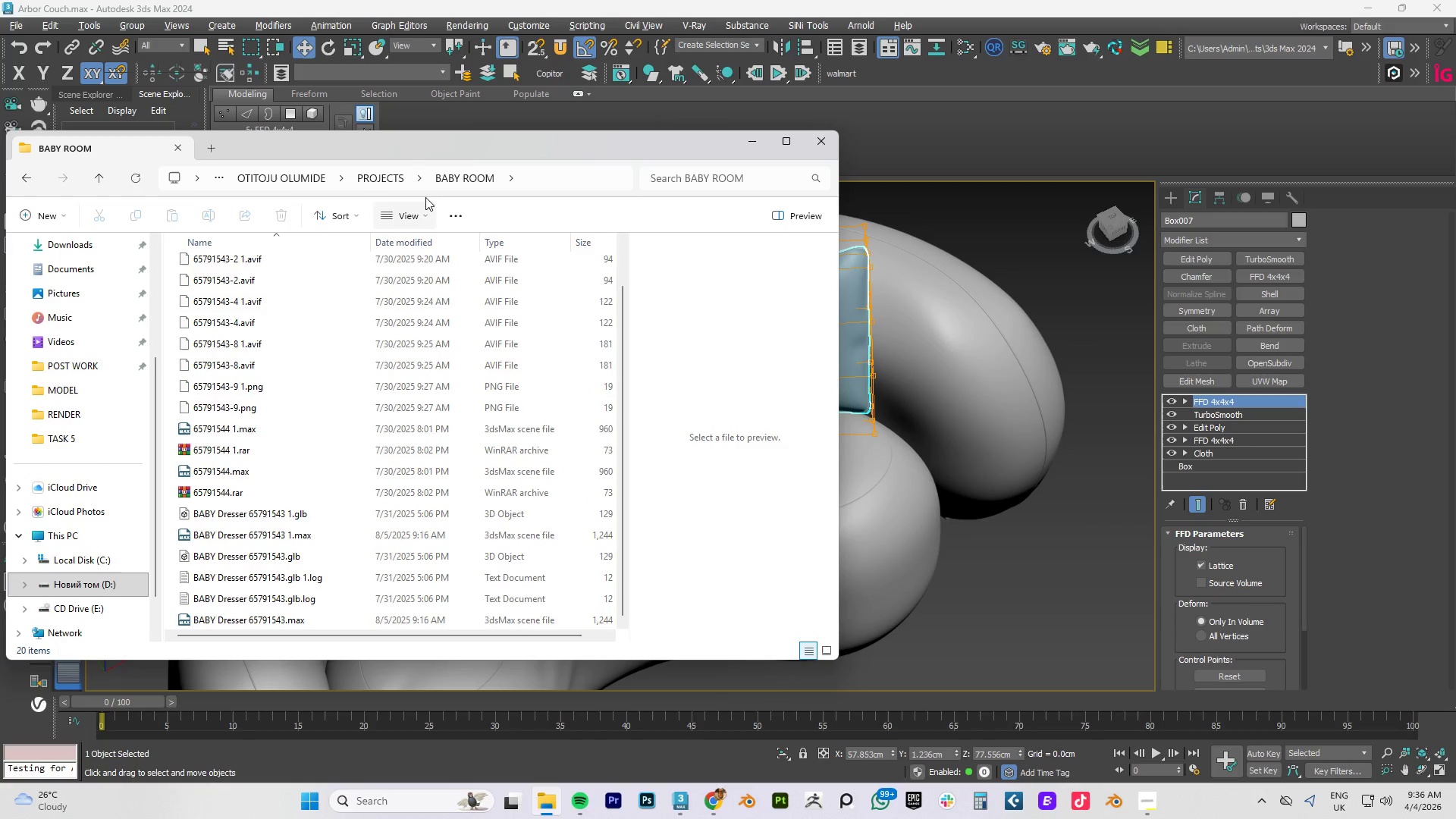 
left_click([378, 187])
 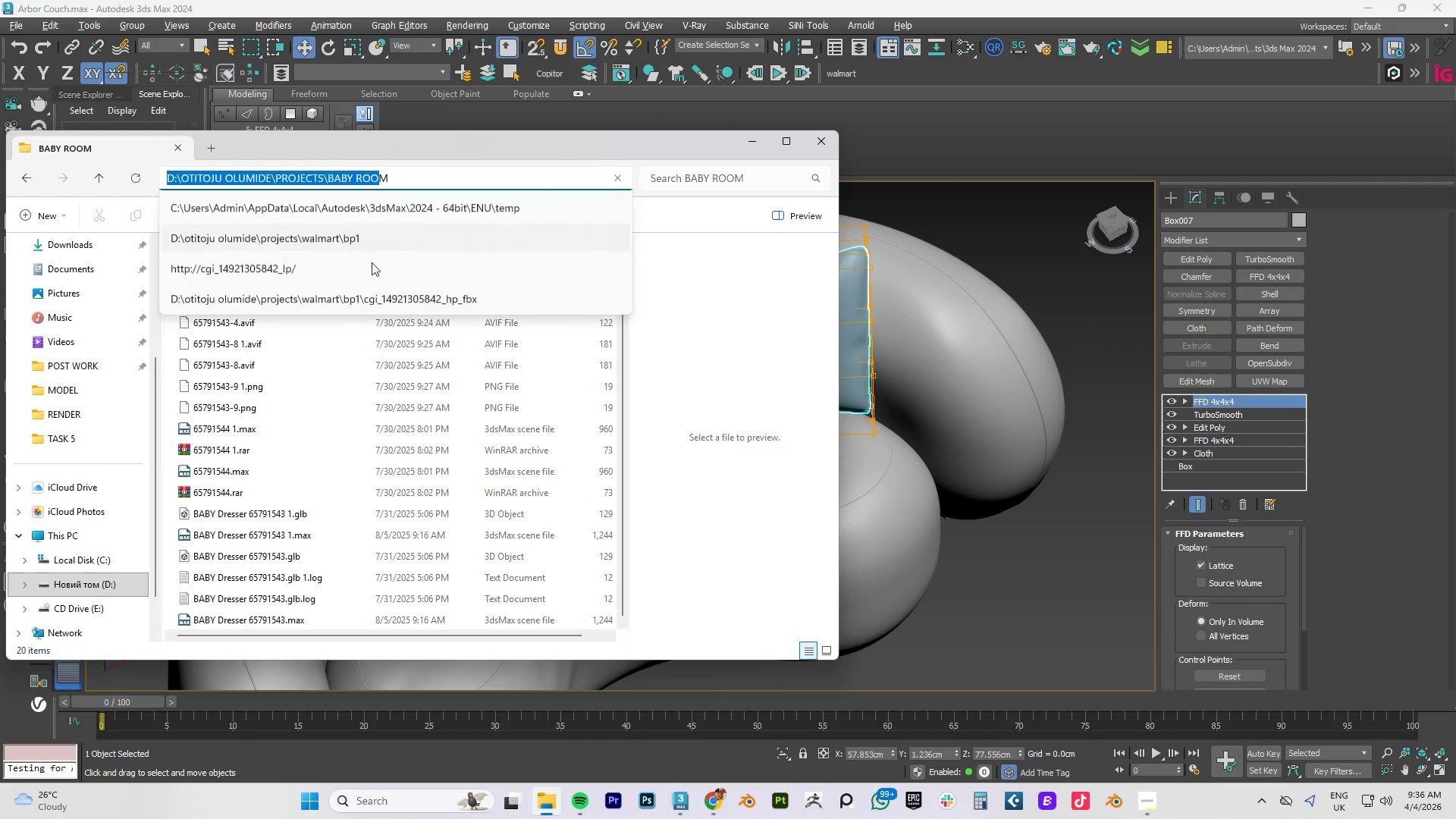 
left_click([358, 388])
 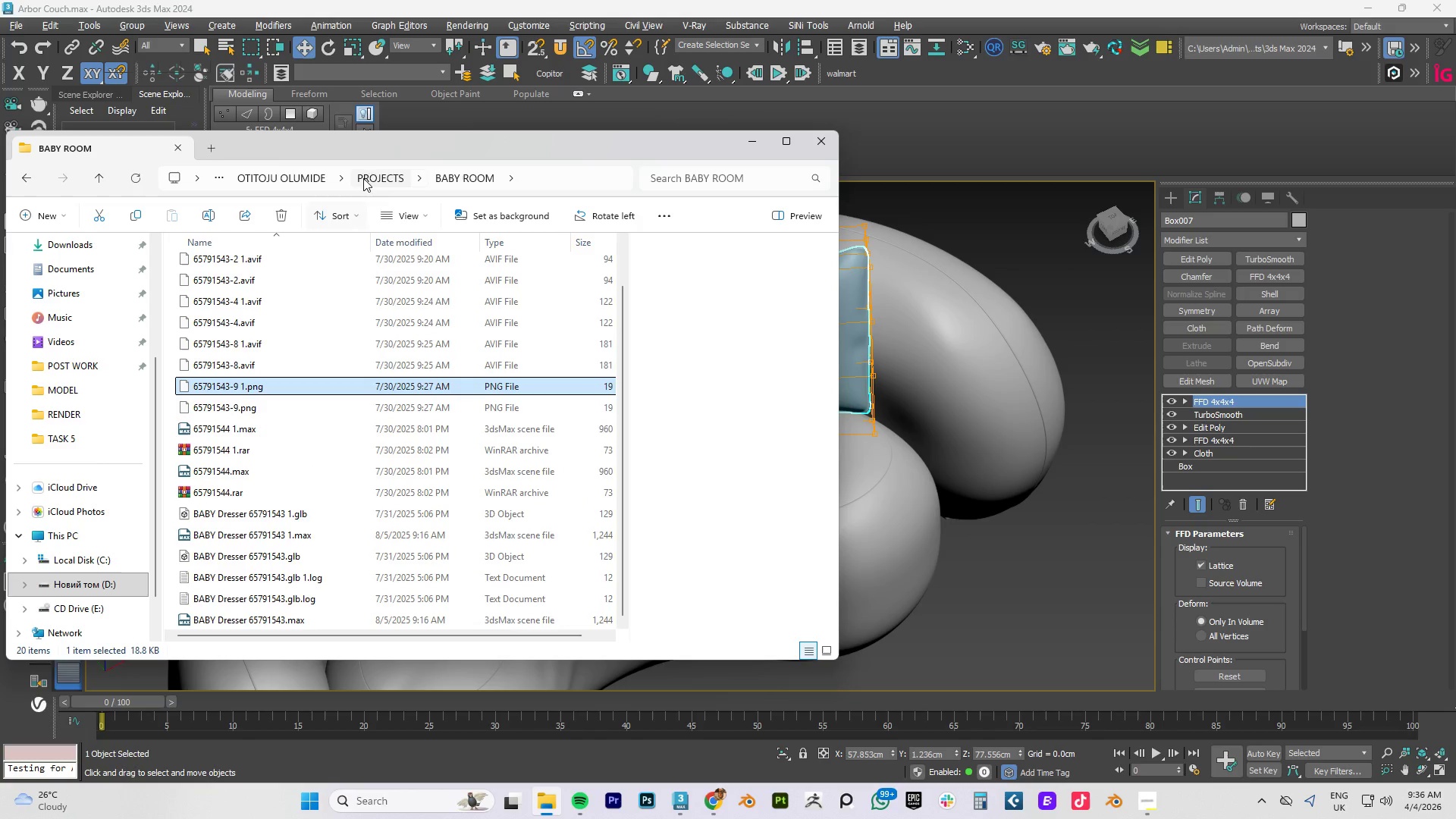 
left_click([372, 171])
 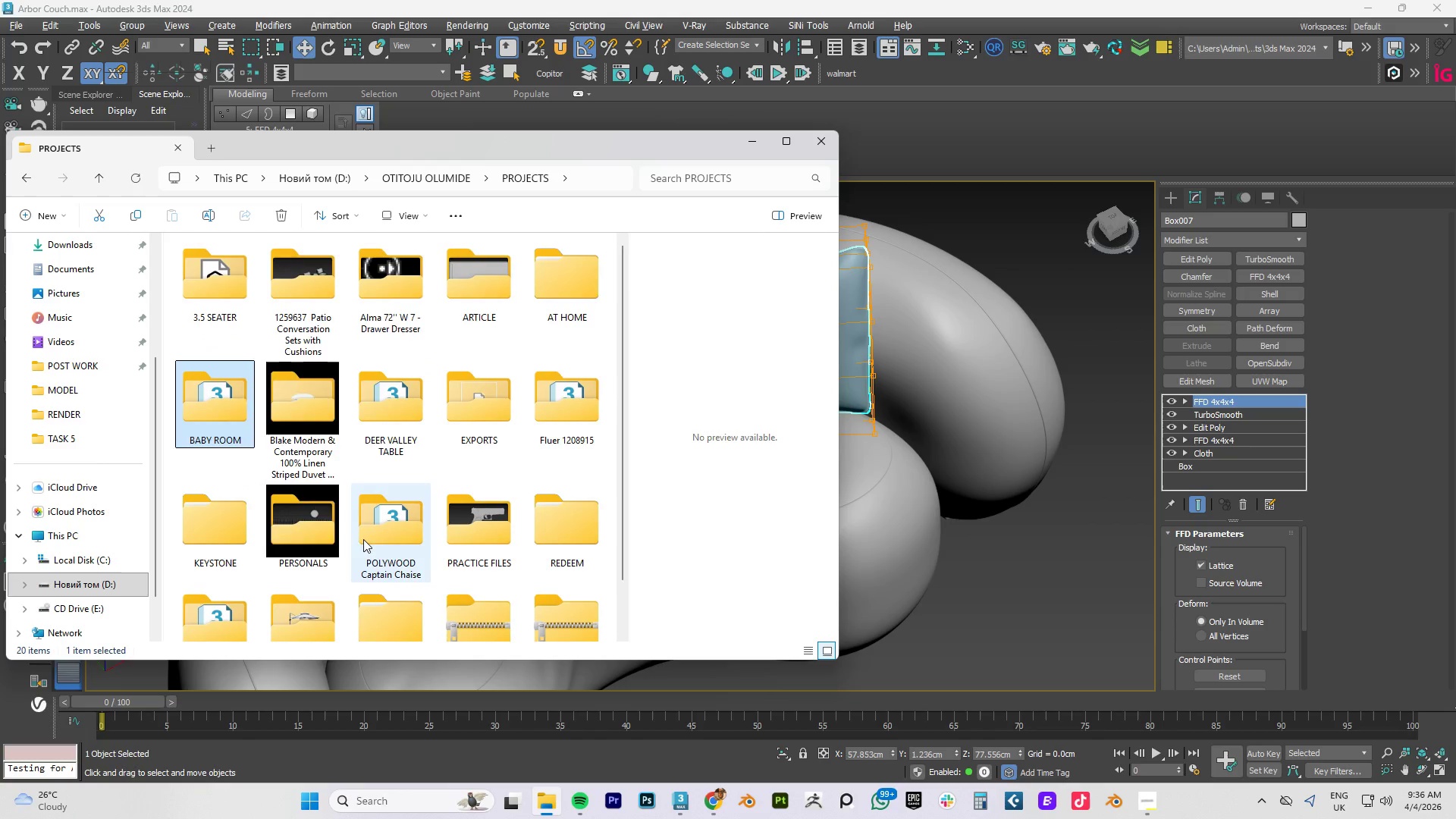 
scroll: coordinate [394, 540], scroll_direction: down, amount: 1.0
 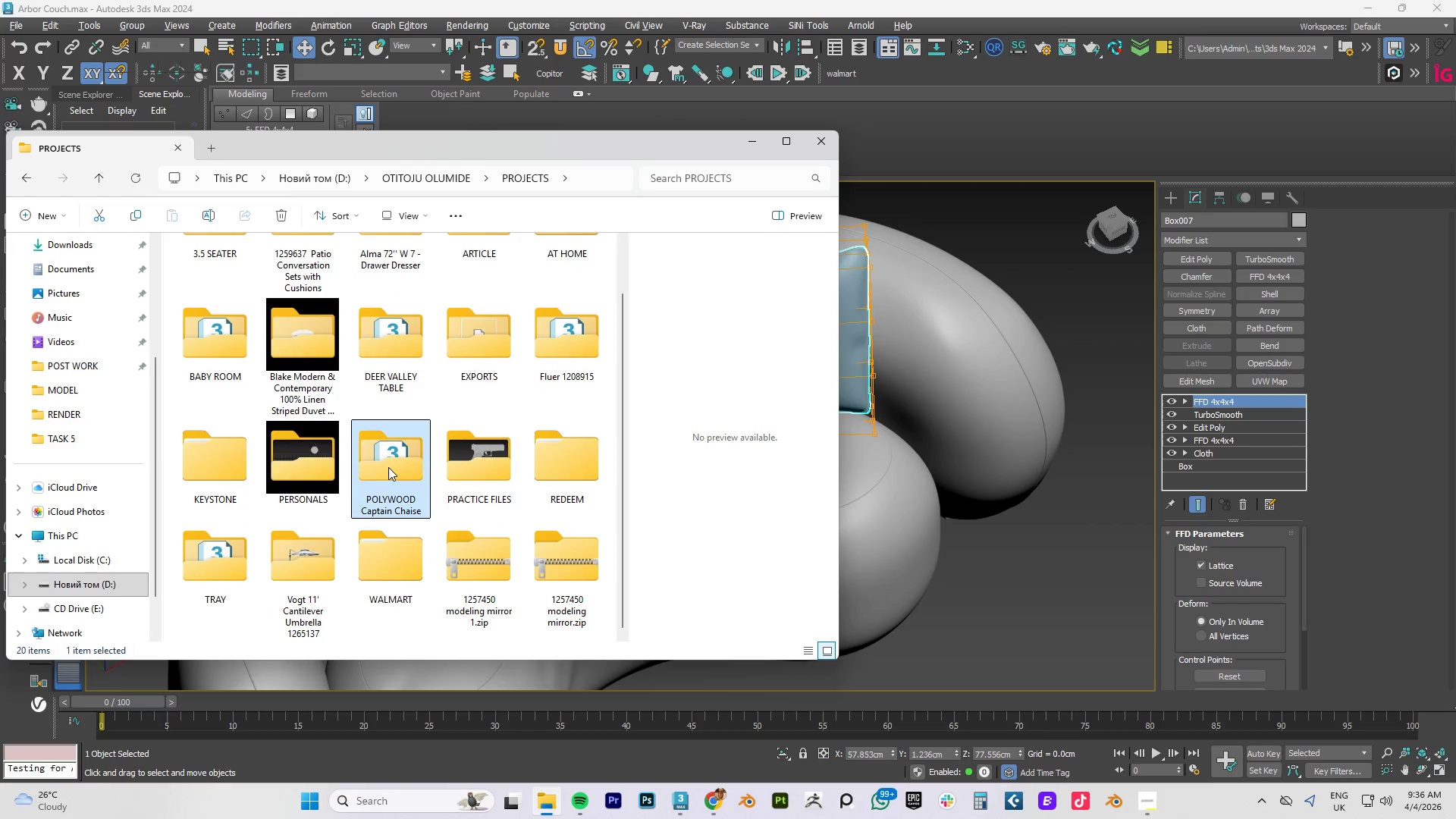 
double_click([388, 467])
 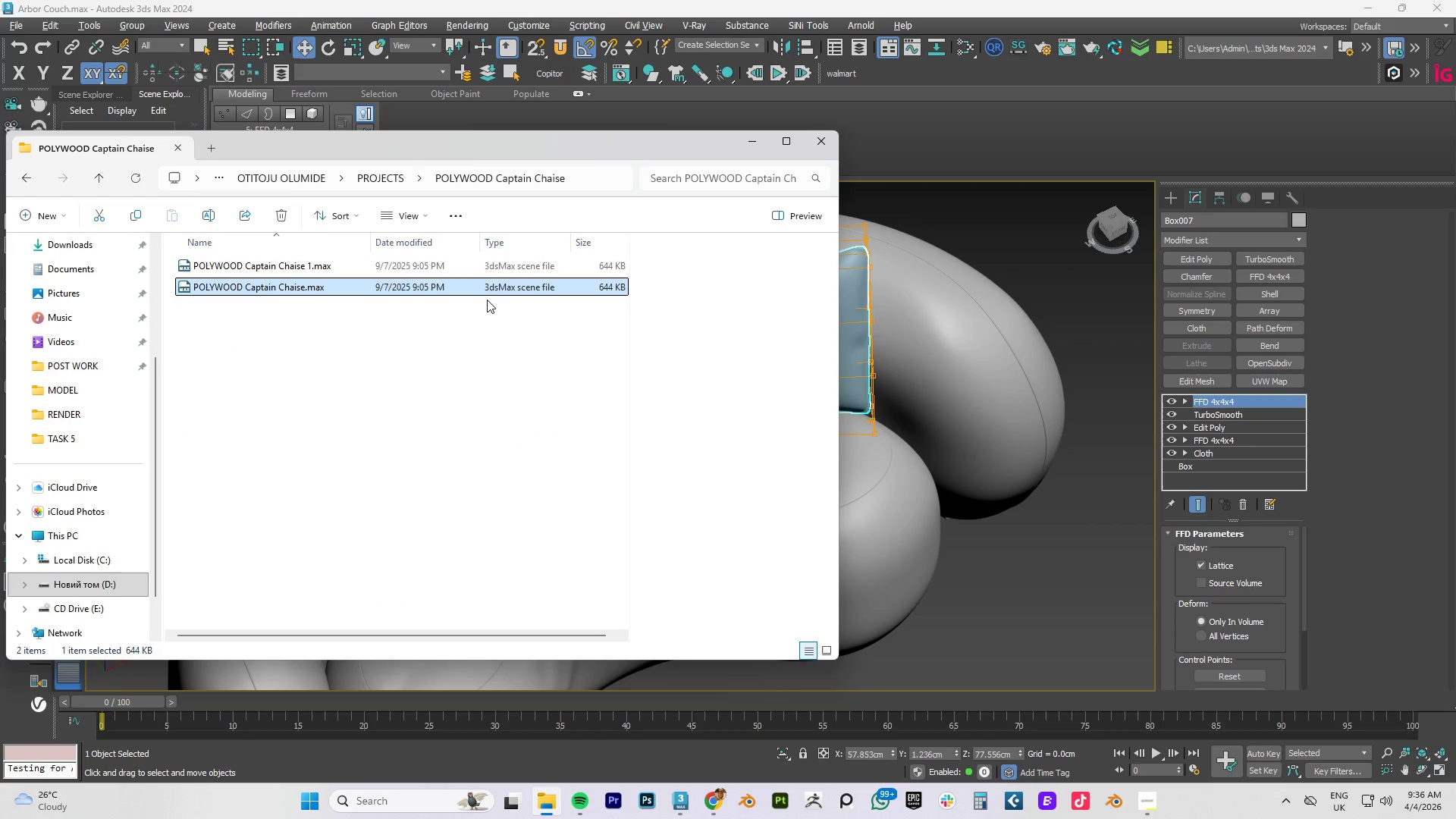 
left_click([387, 270])
 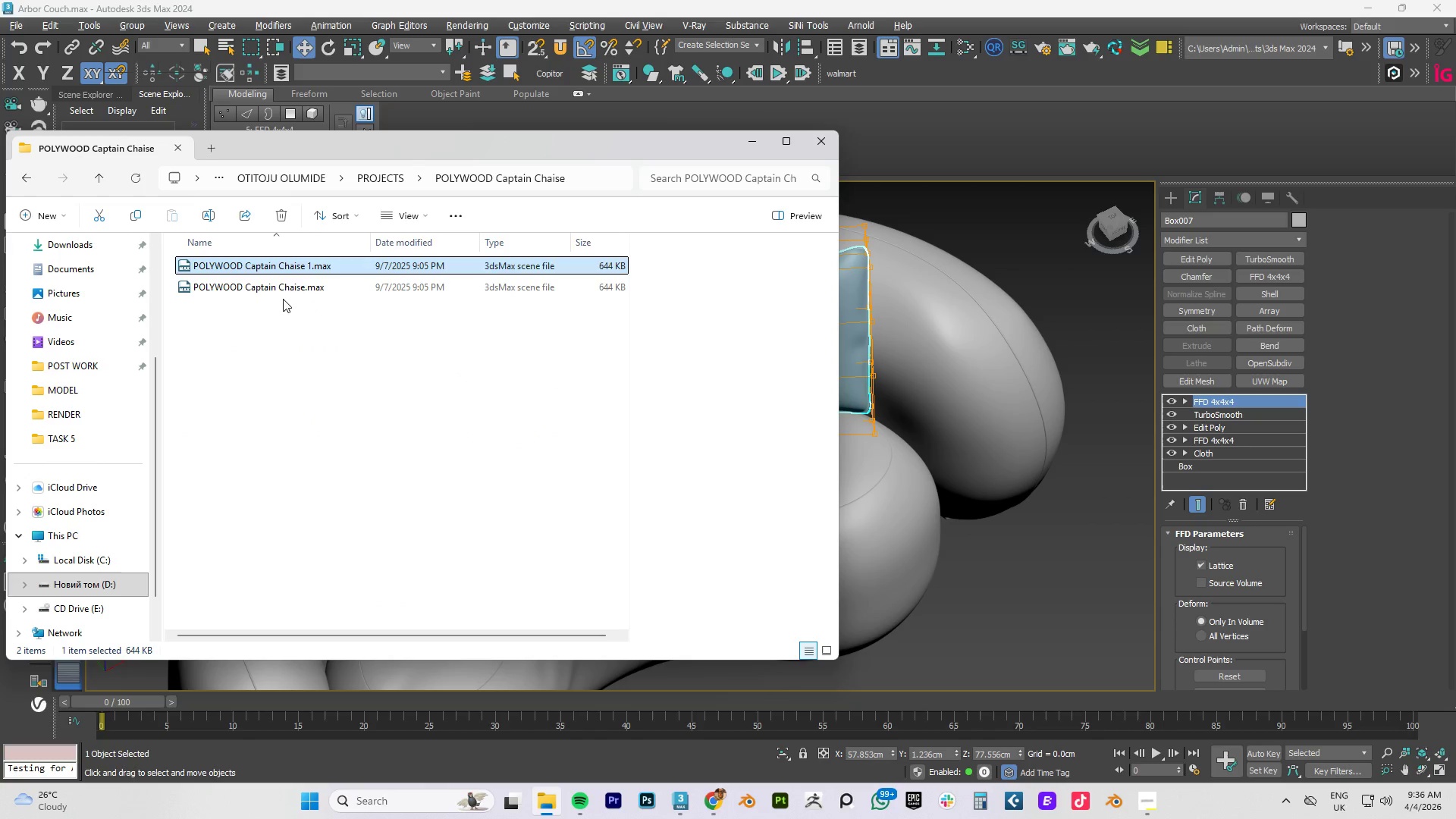 
left_click([277, 295])
 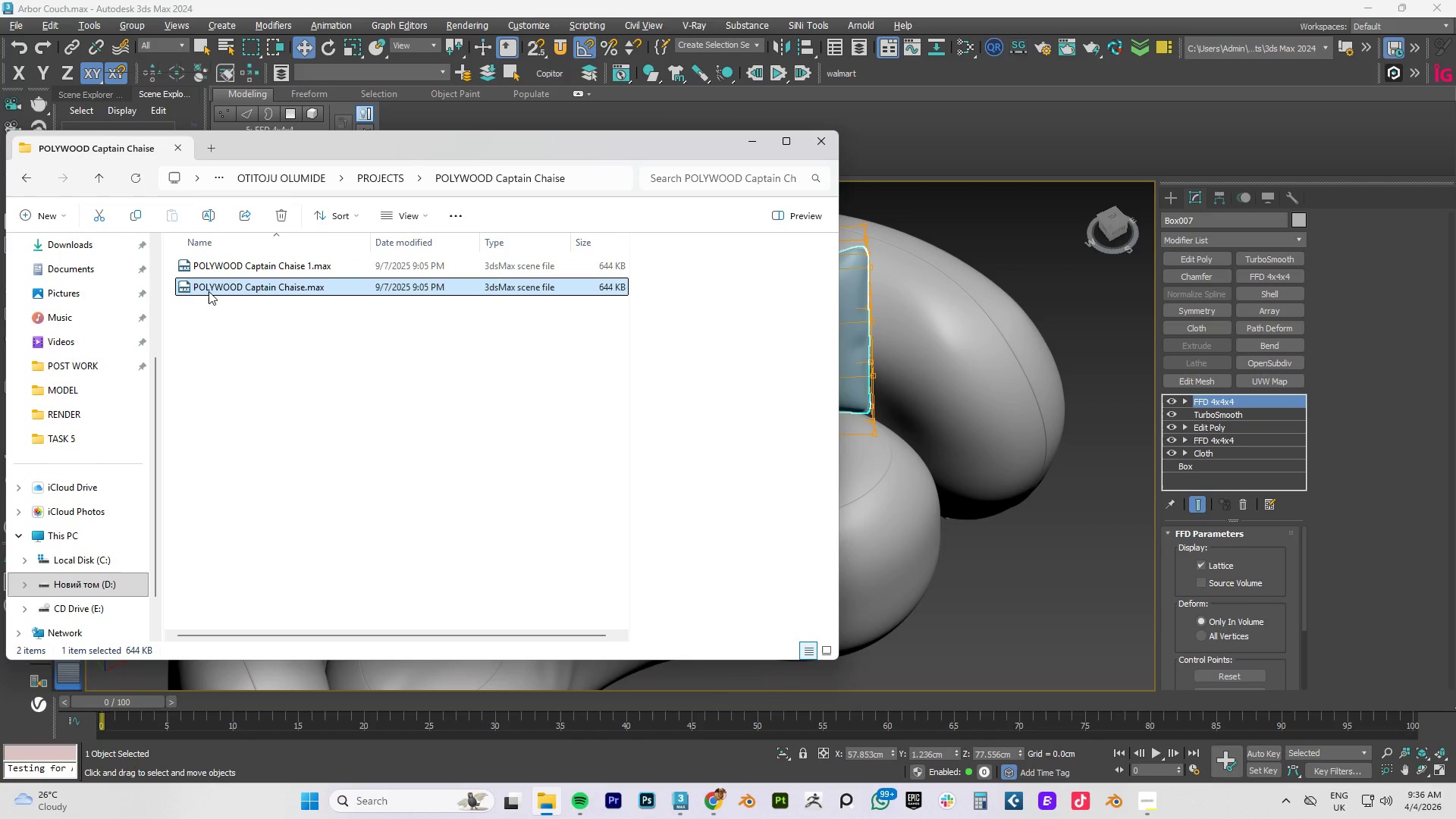 
left_click_drag(start_coordinate=[222, 286], to_coordinate=[1075, 284])
 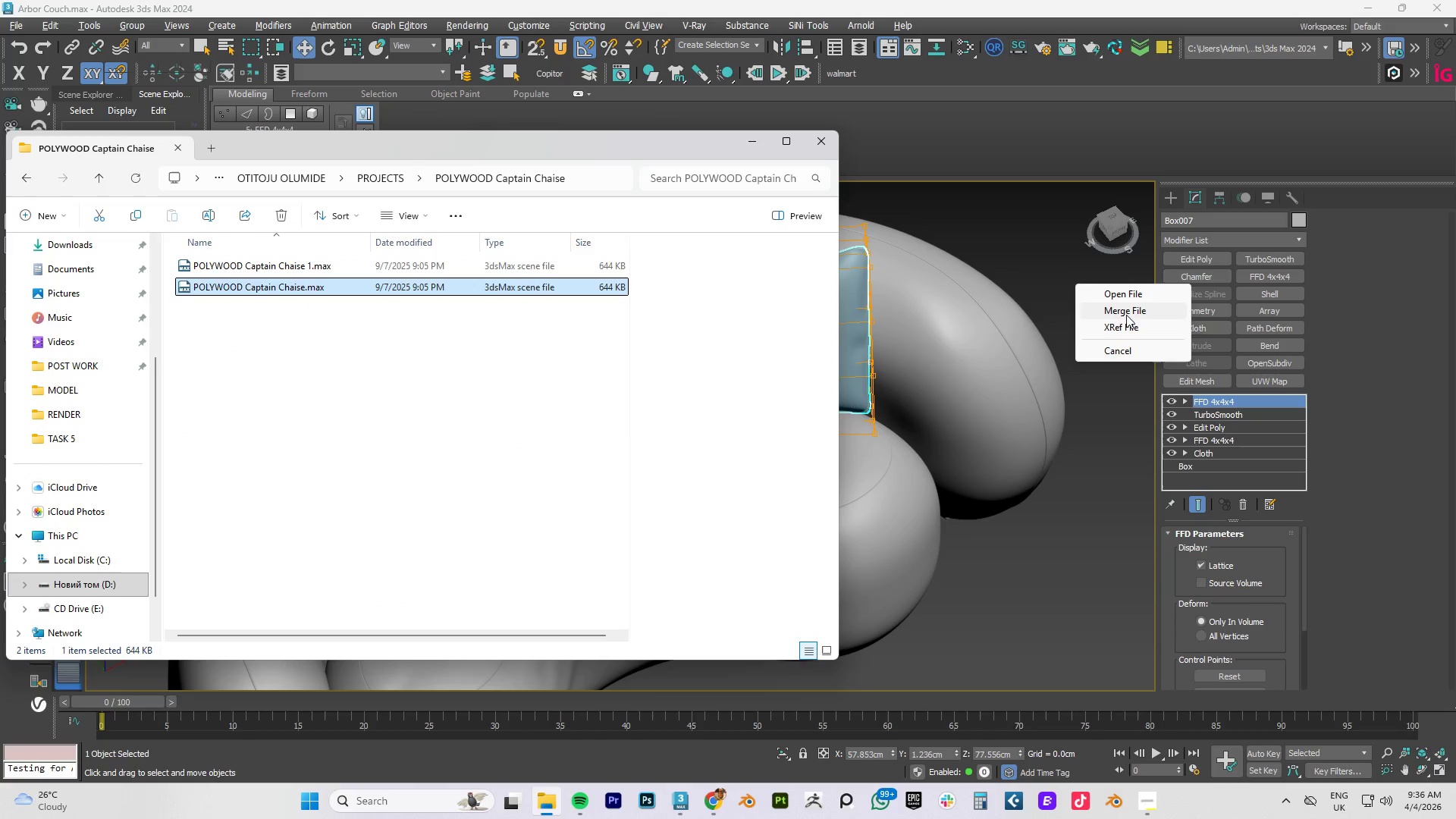 
left_click([1126, 312])
 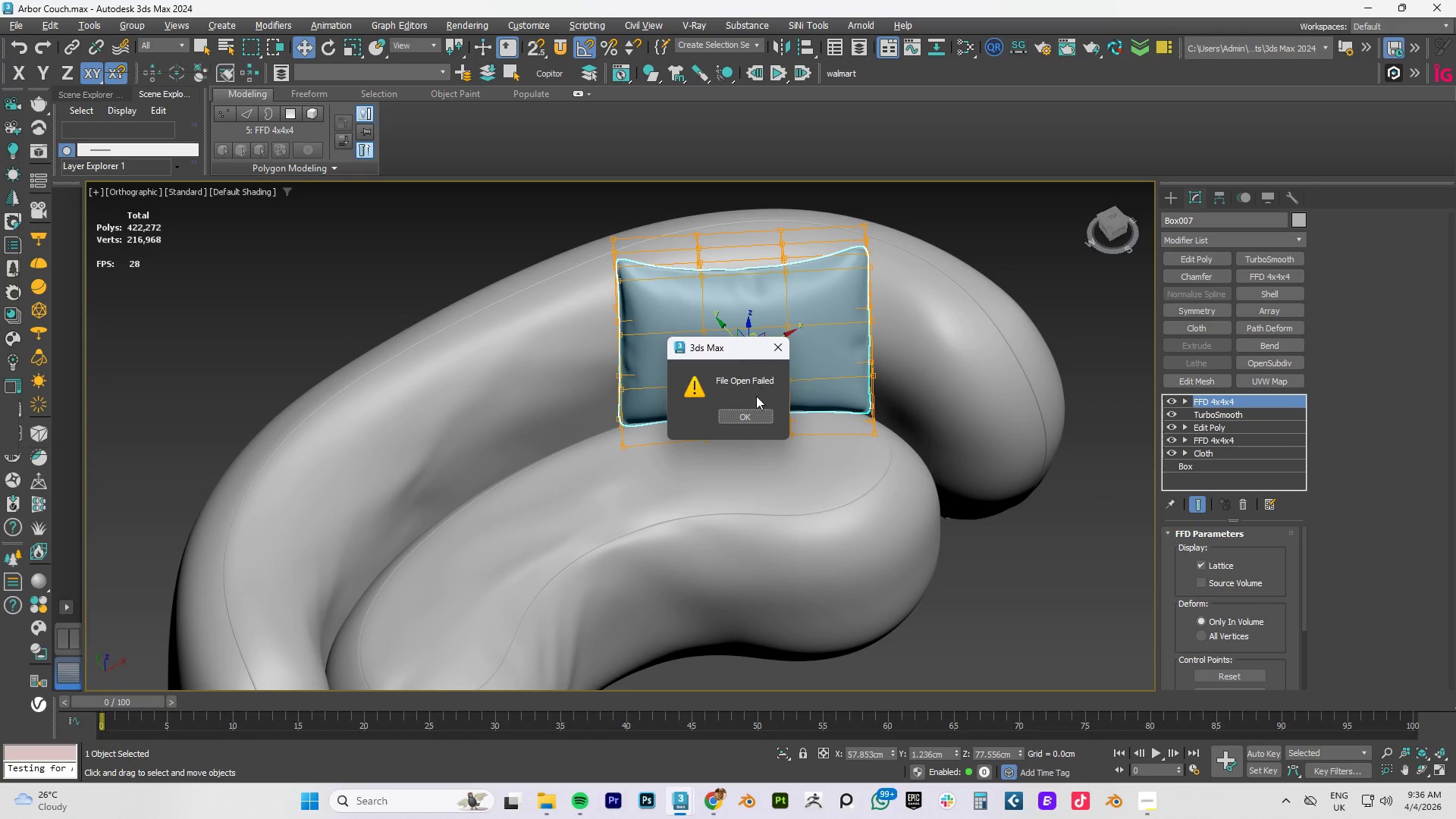 
left_click([749, 412])
 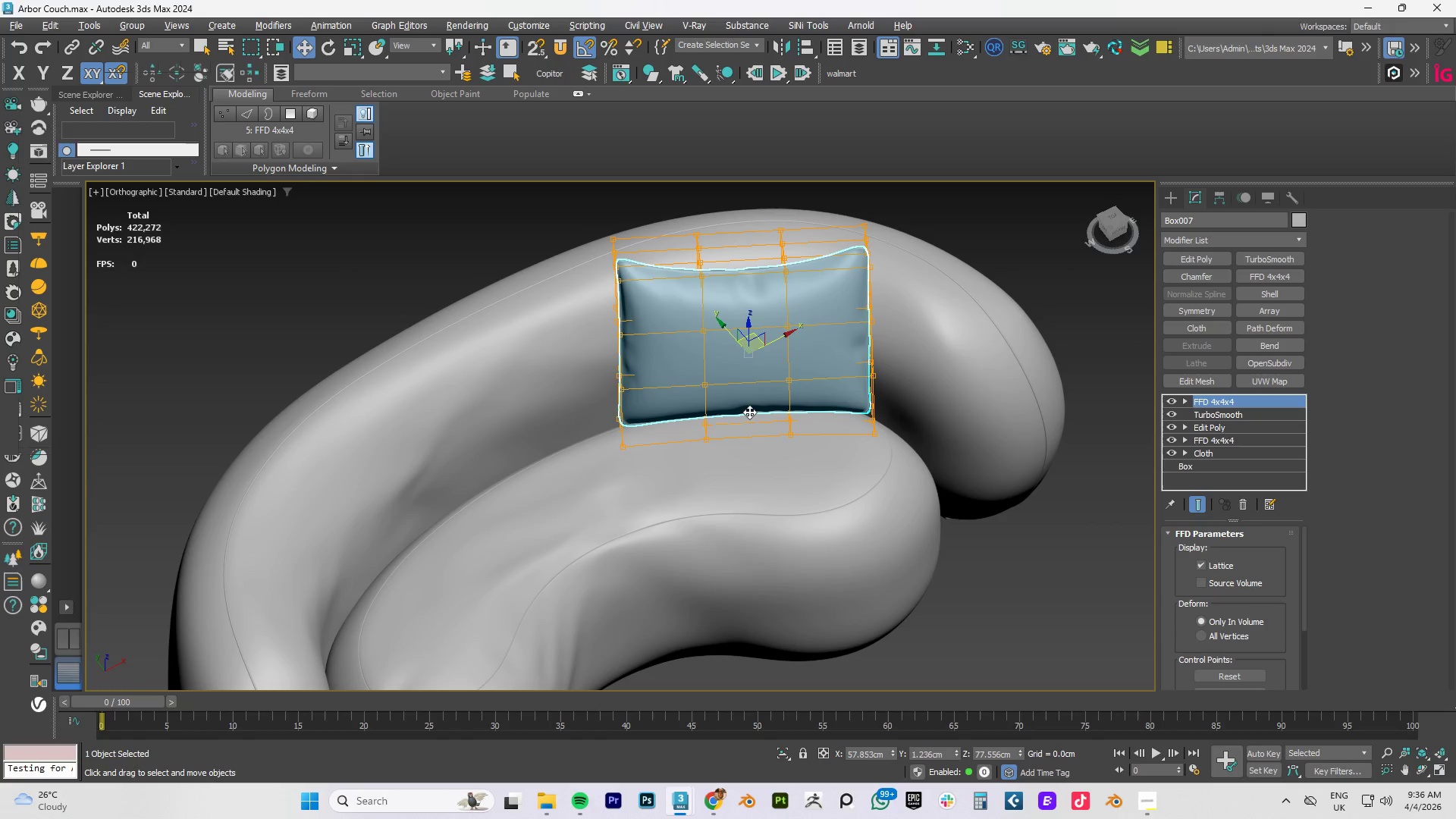 
key(Alt+AltLeft)
 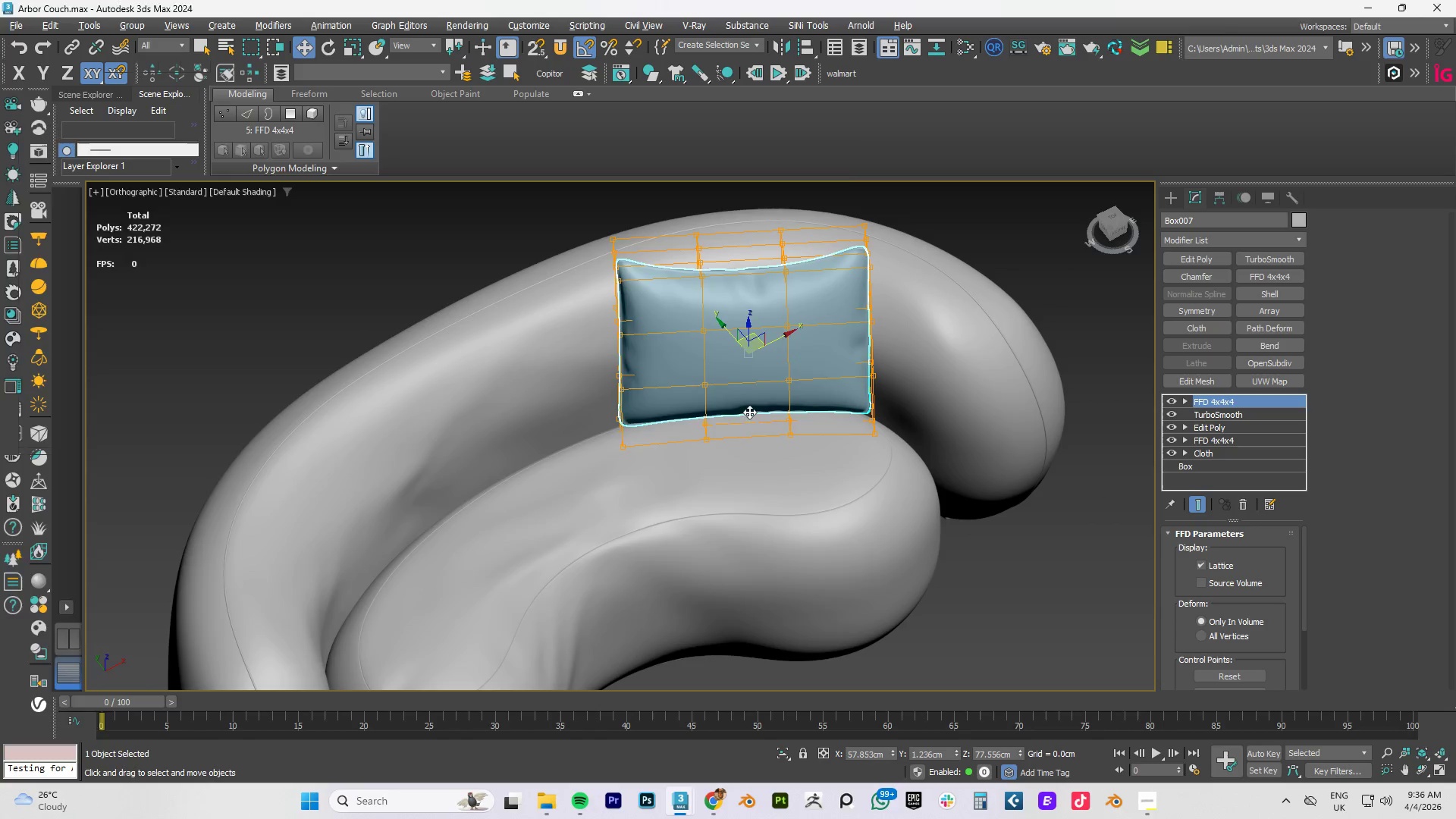 
key(Alt+Tab)
 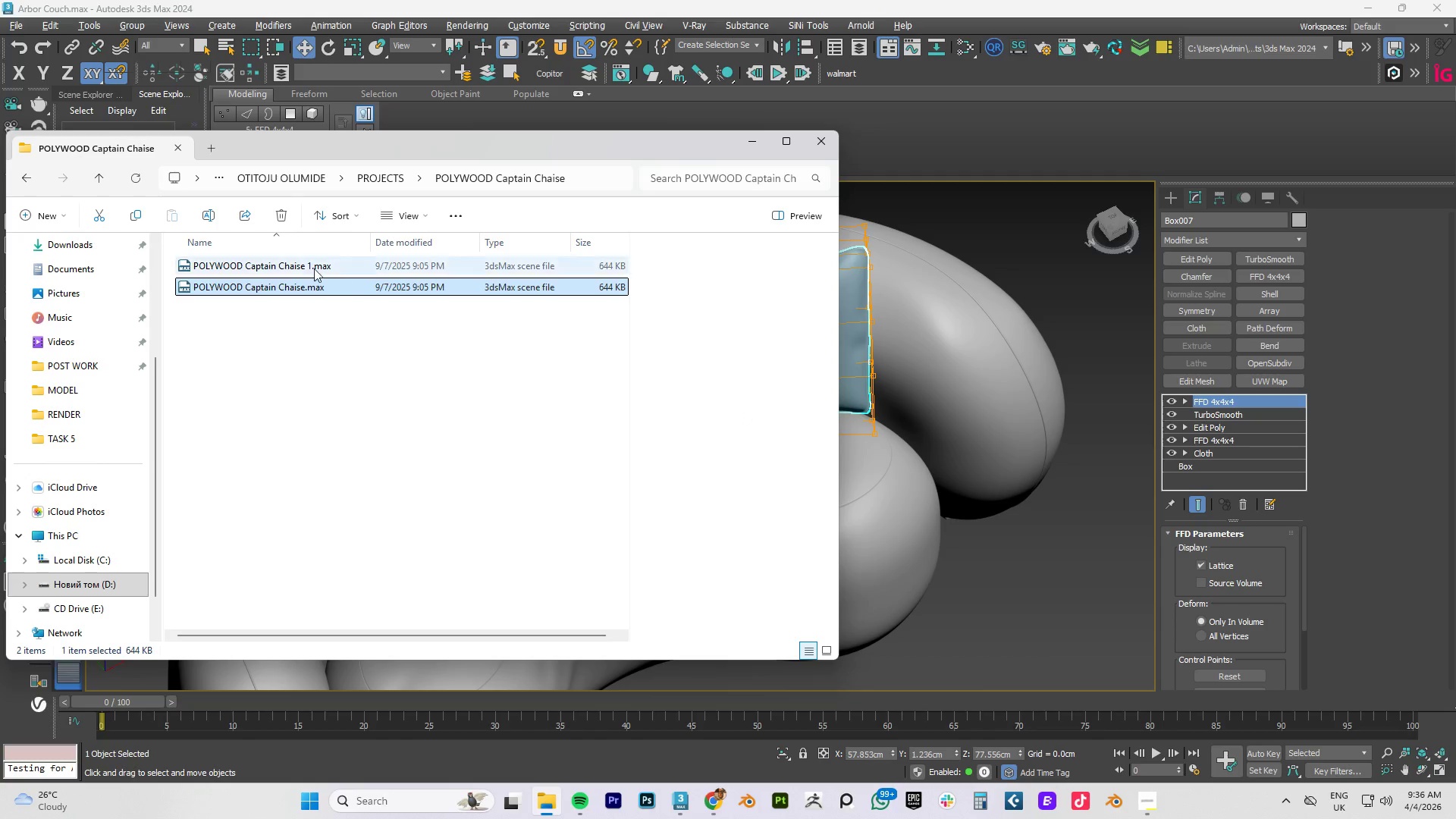 
left_click_drag(start_coordinate=[305, 268], to_coordinate=[1099, 349])
 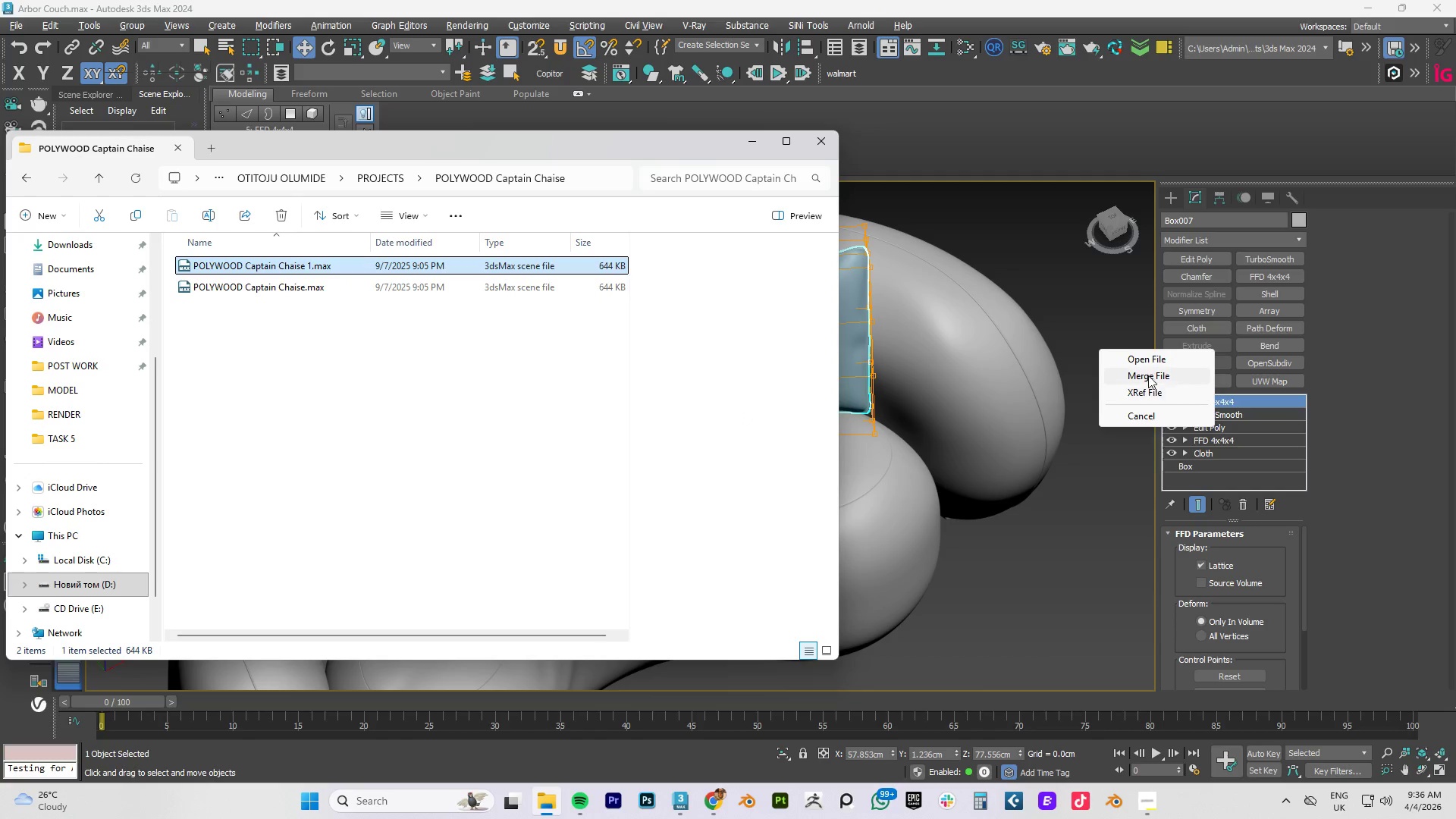 
left_click([1148, 374])
 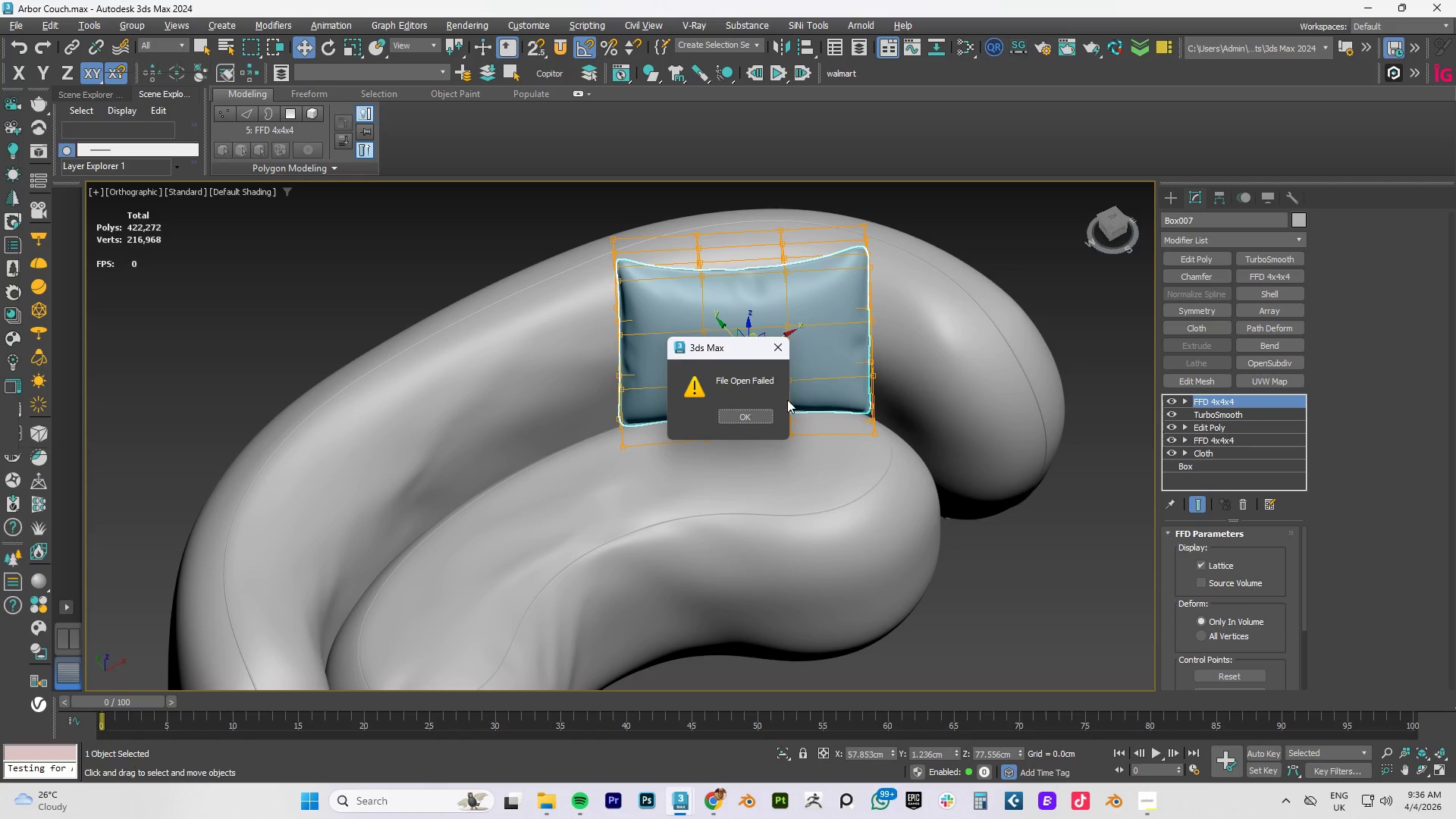 
left_click([761, 413])
 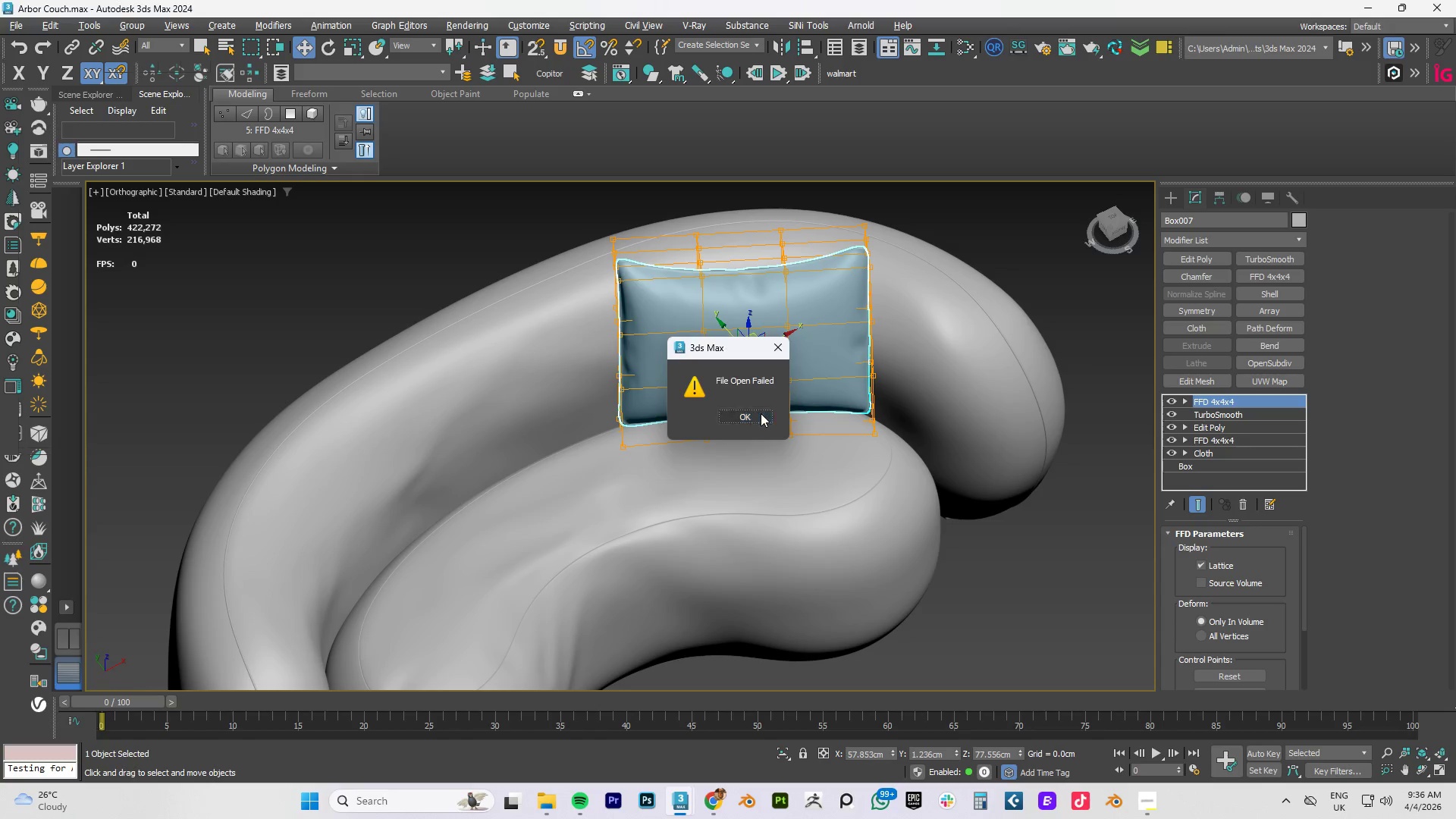 
key(Alt+AltLeft)
 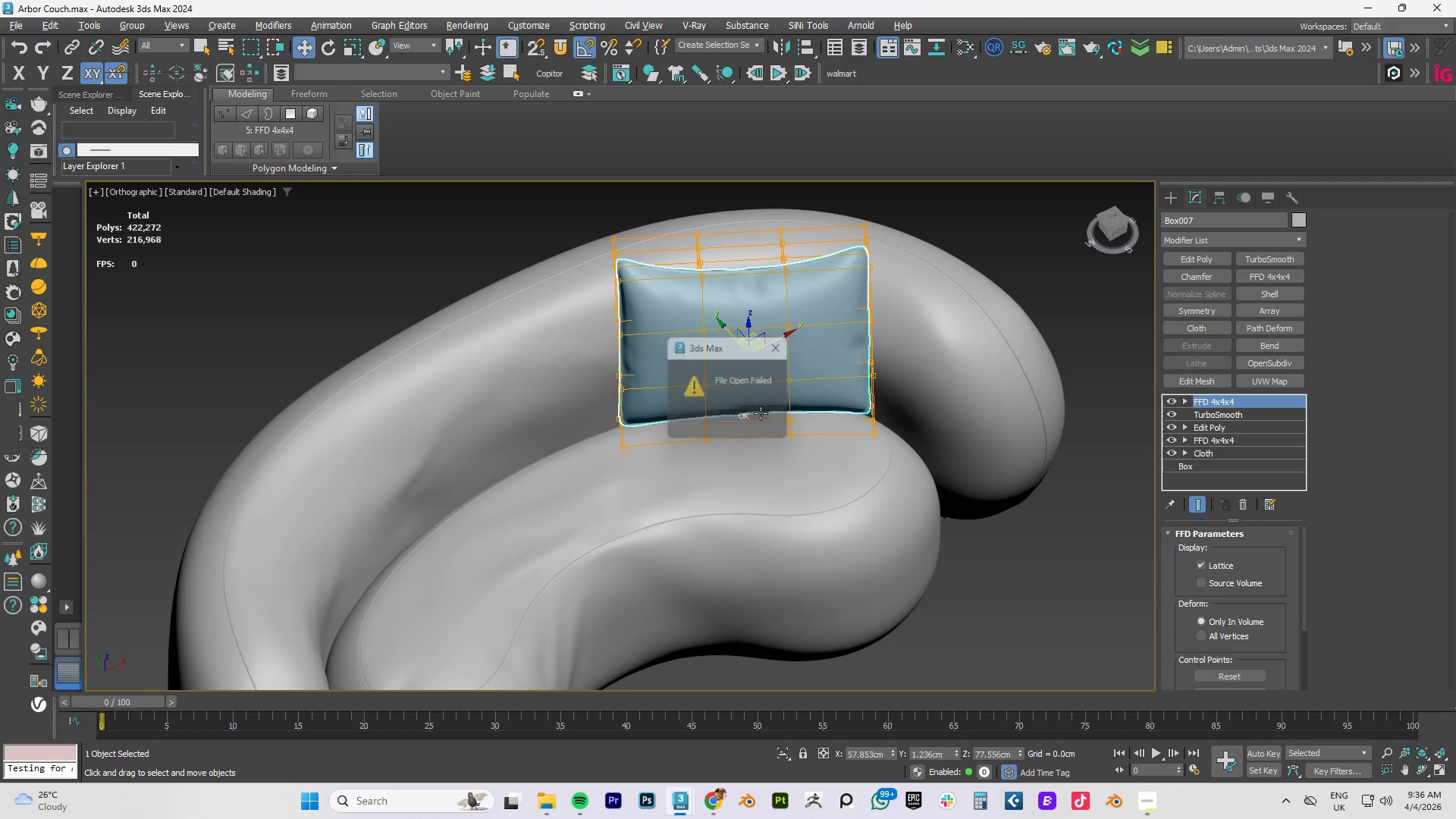 
key(Alt+Tab)
 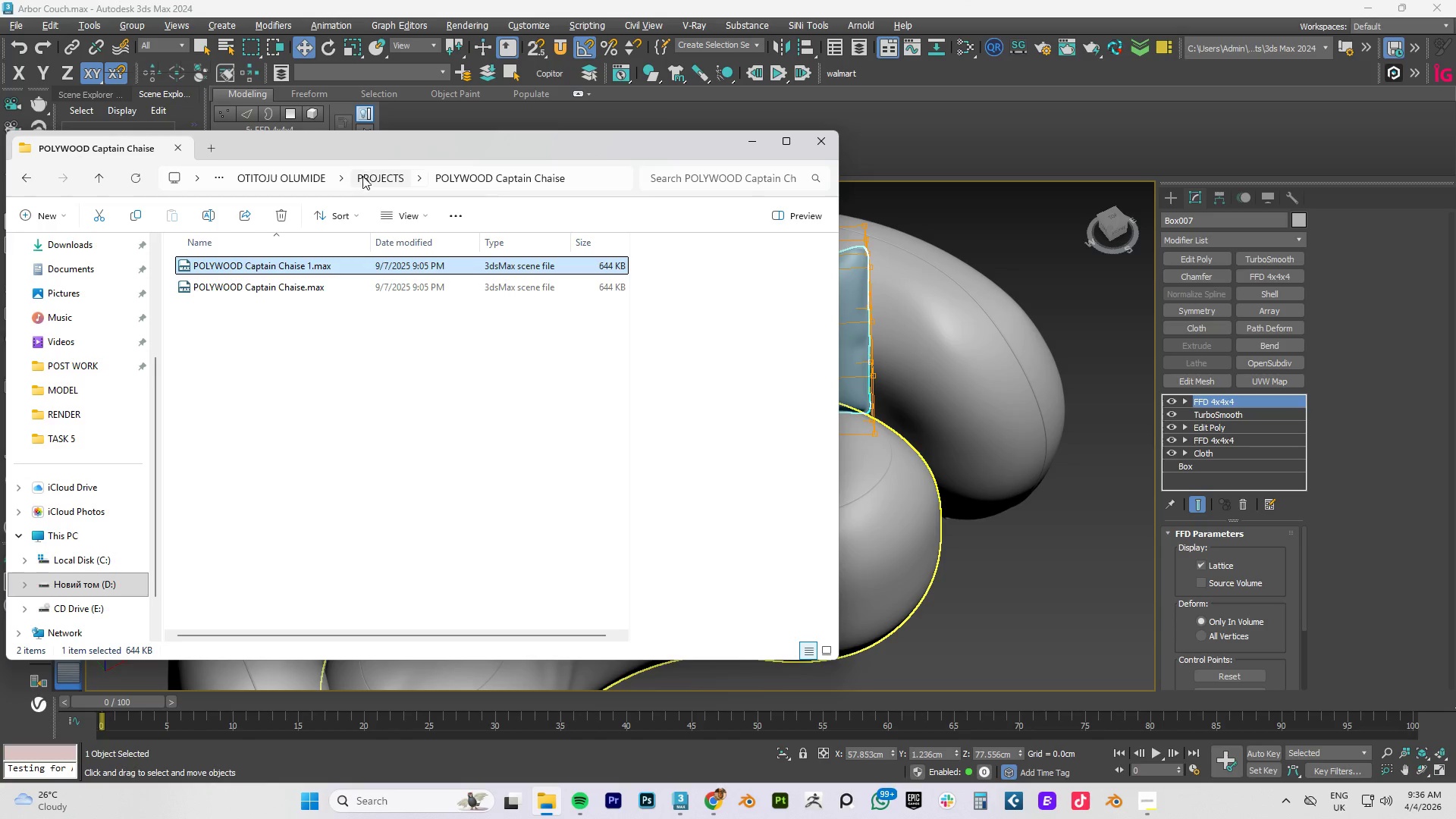 
left_click([371, 184])
 